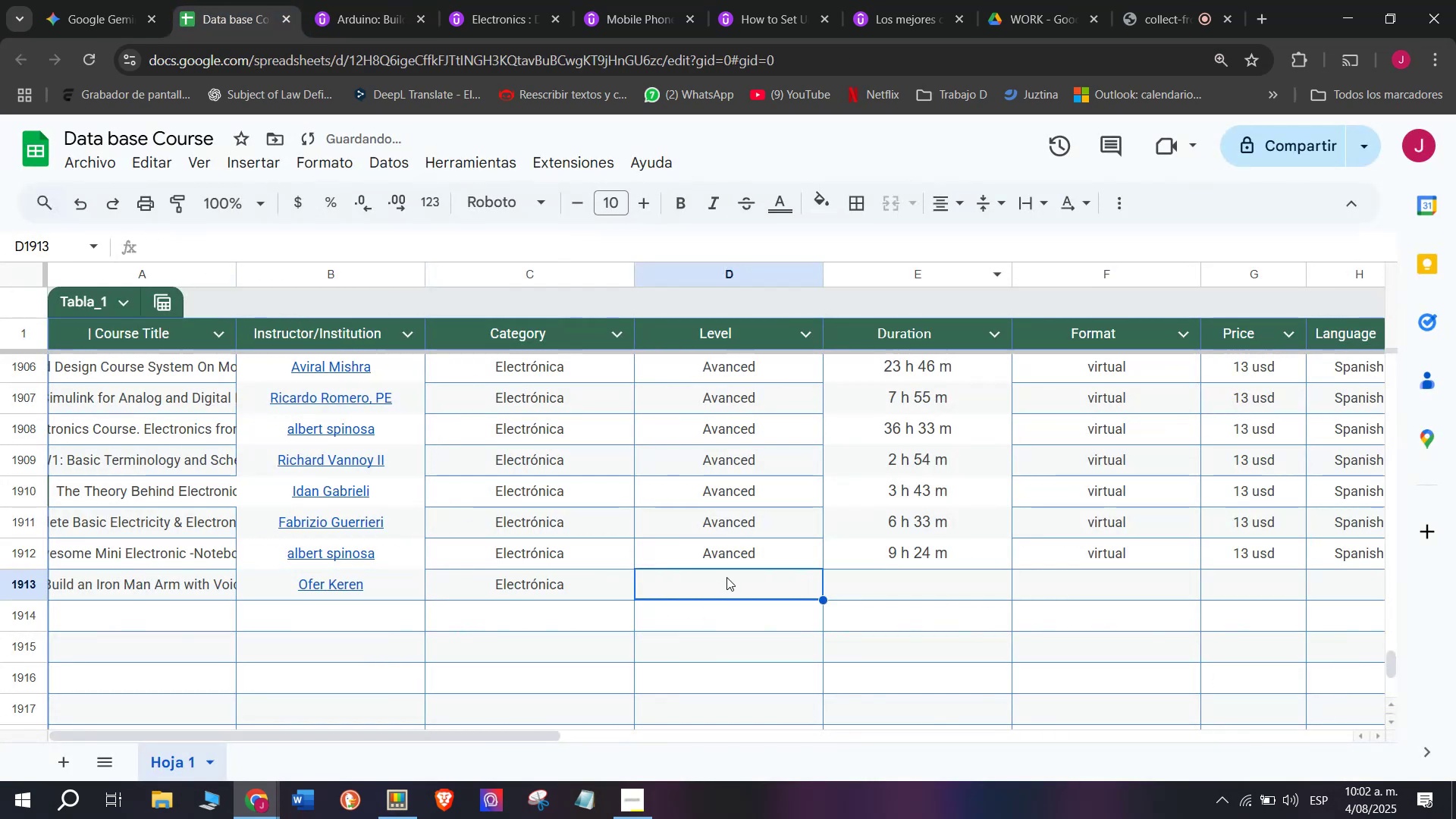 
key(Control+V)
 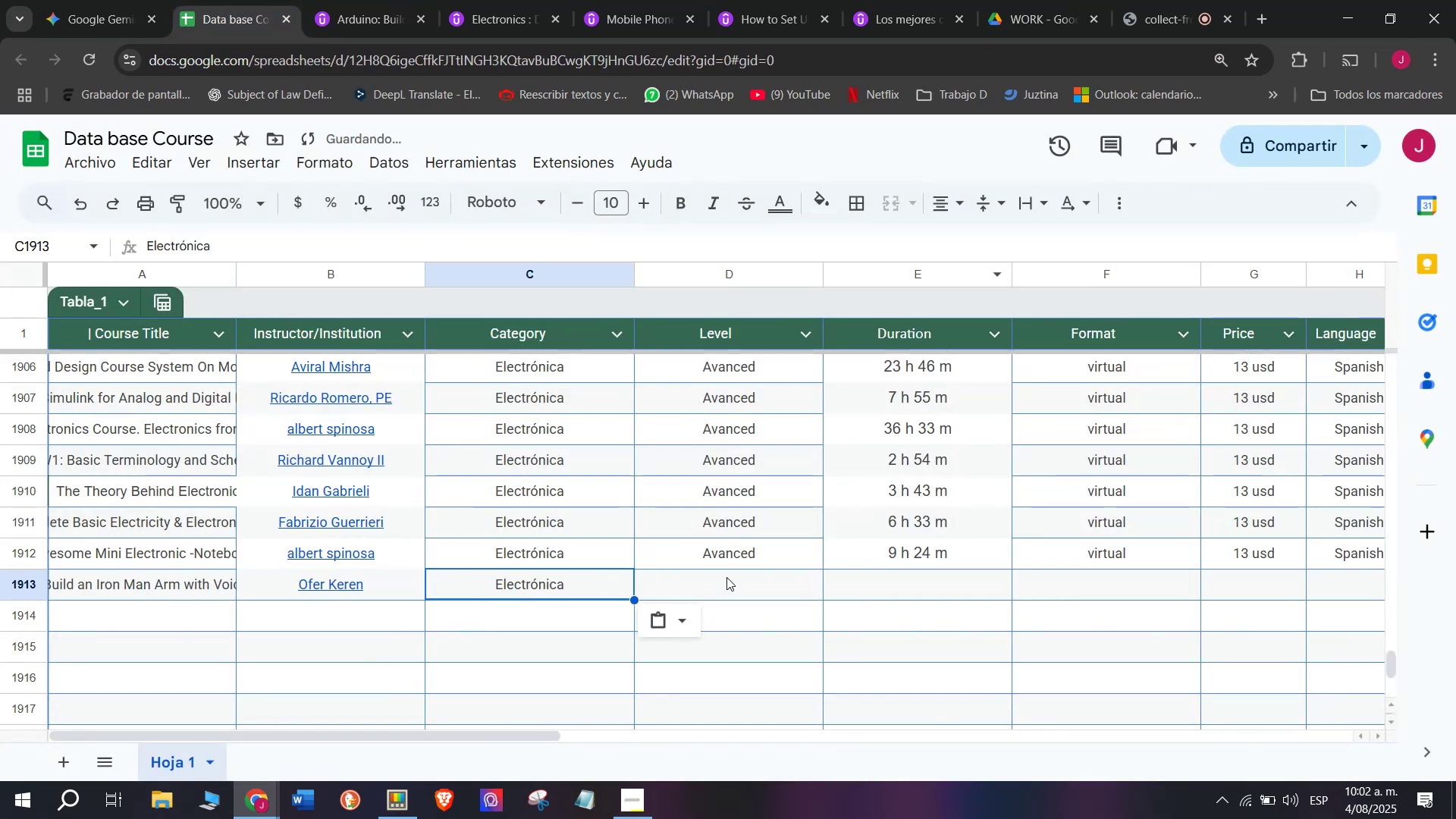 
left_click([726, 577])
 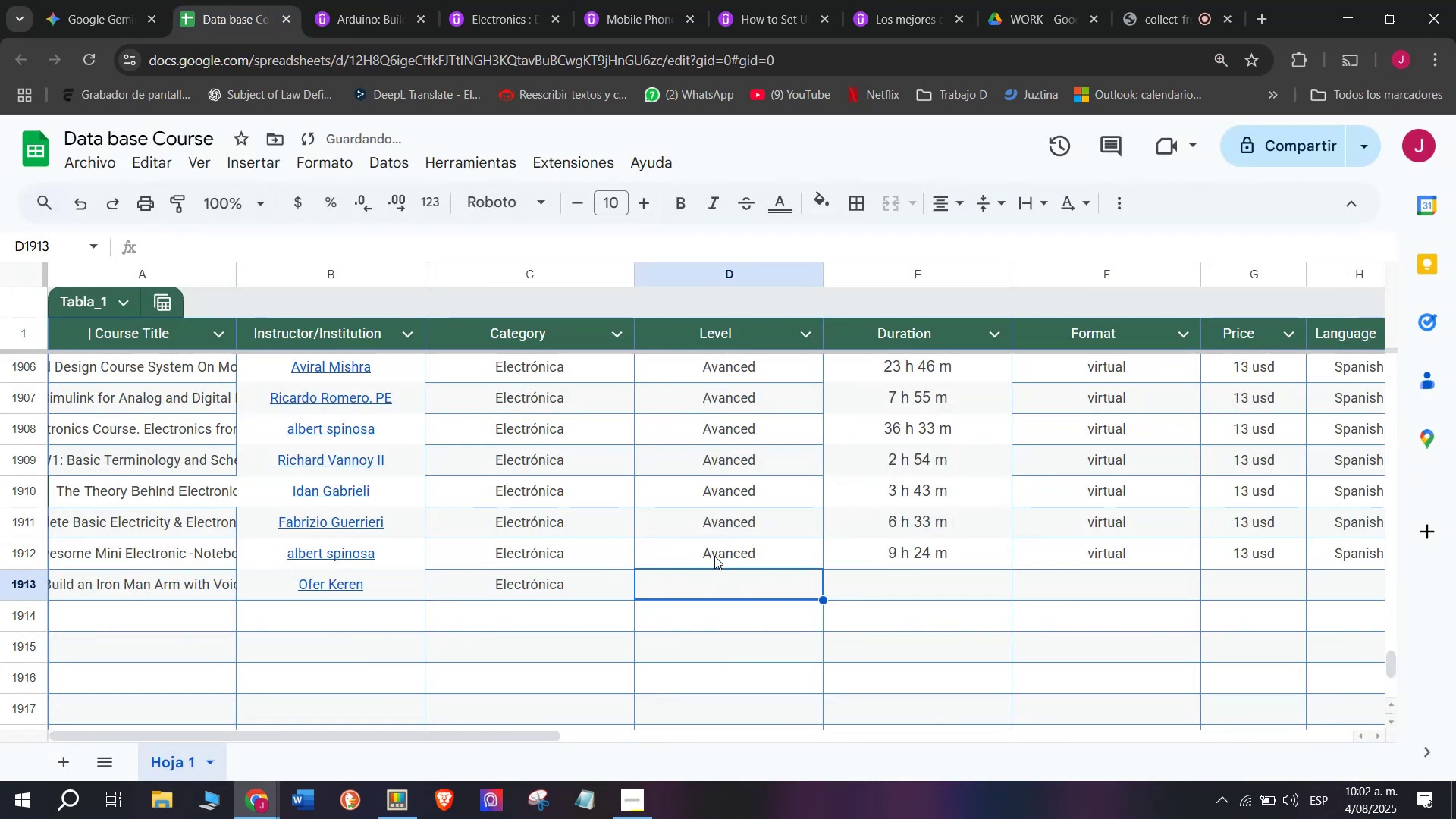 
key(Control+ControlLeft)
 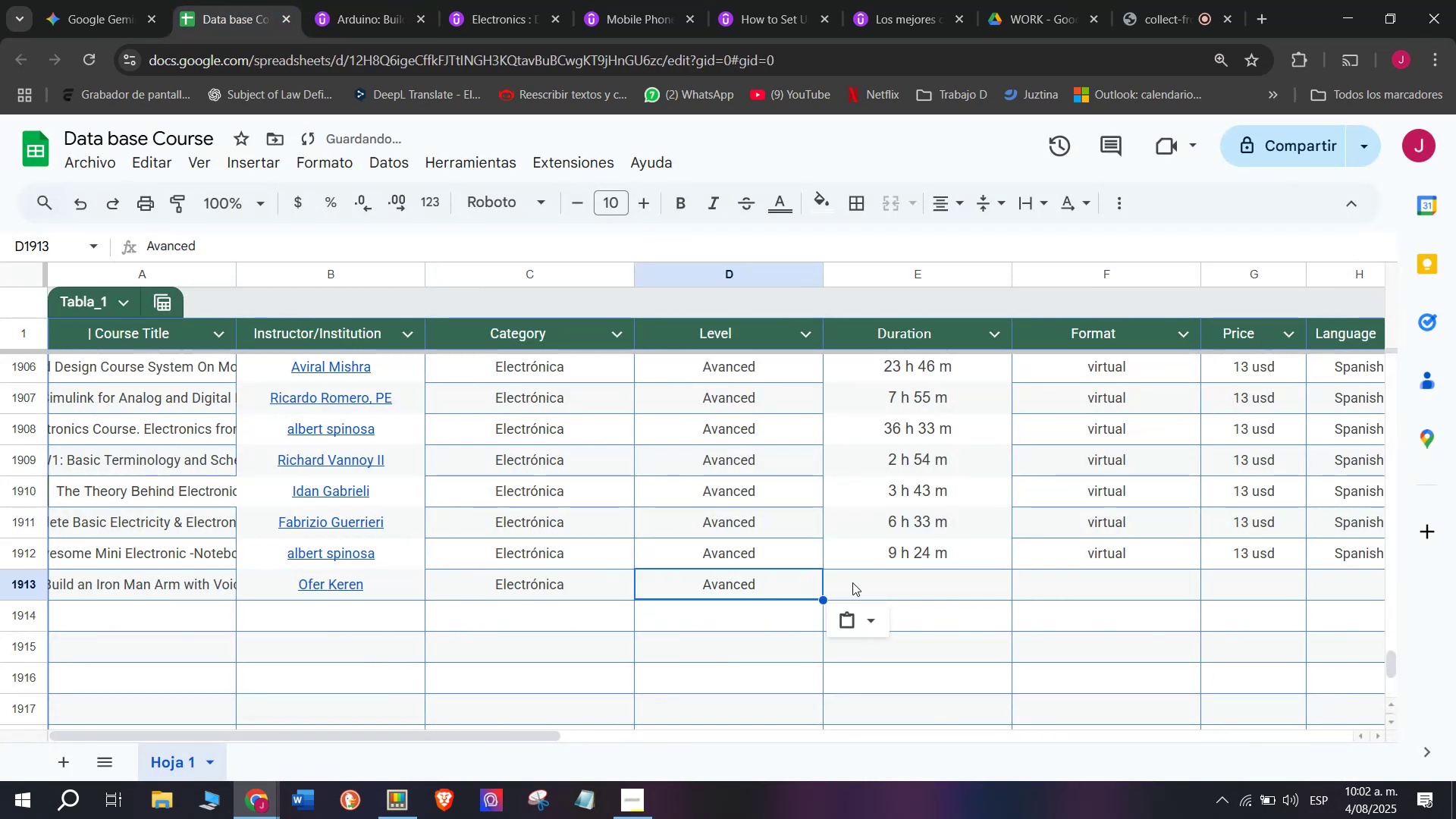 
key(Break)
 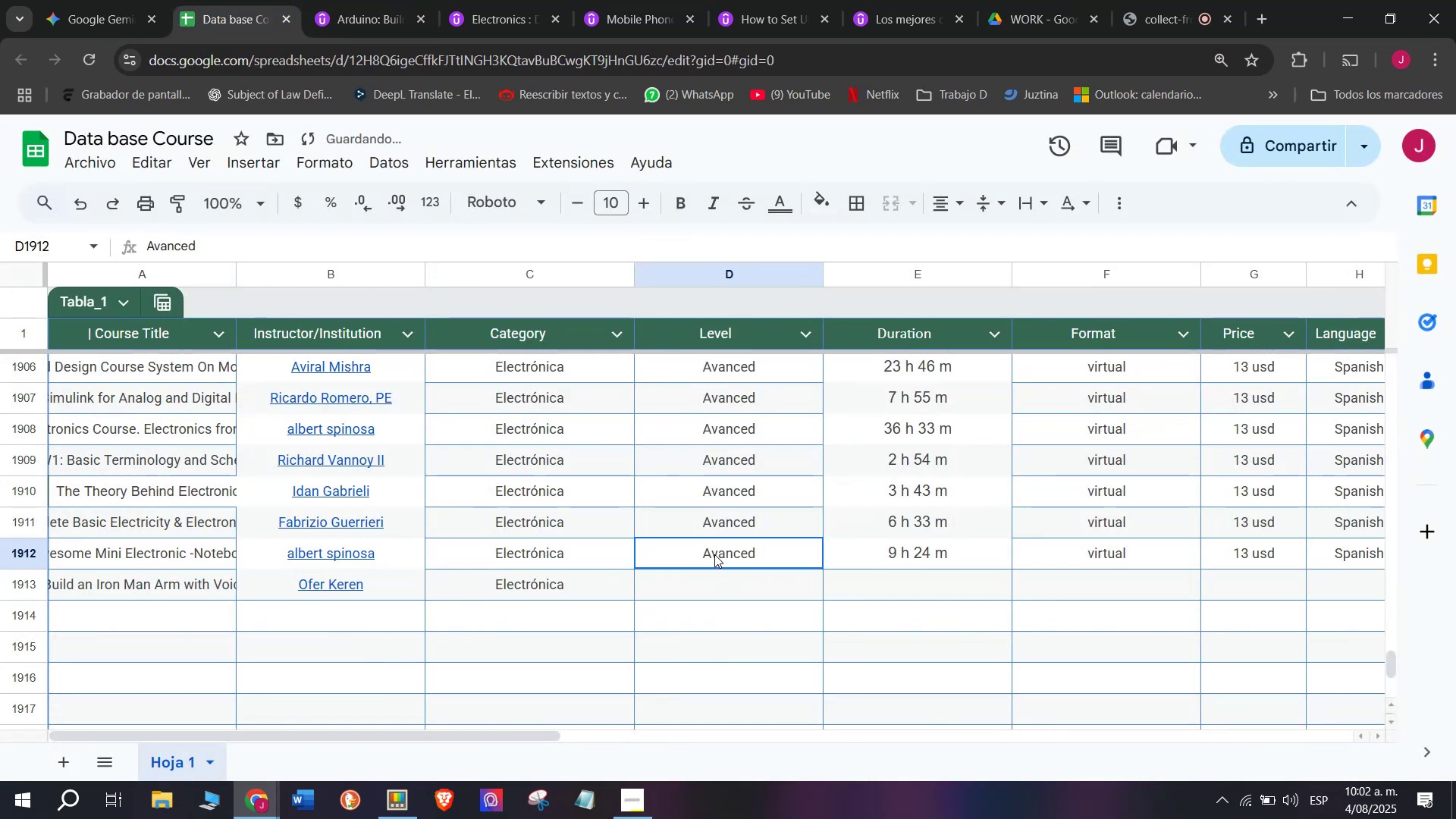 
key(Control+C)
 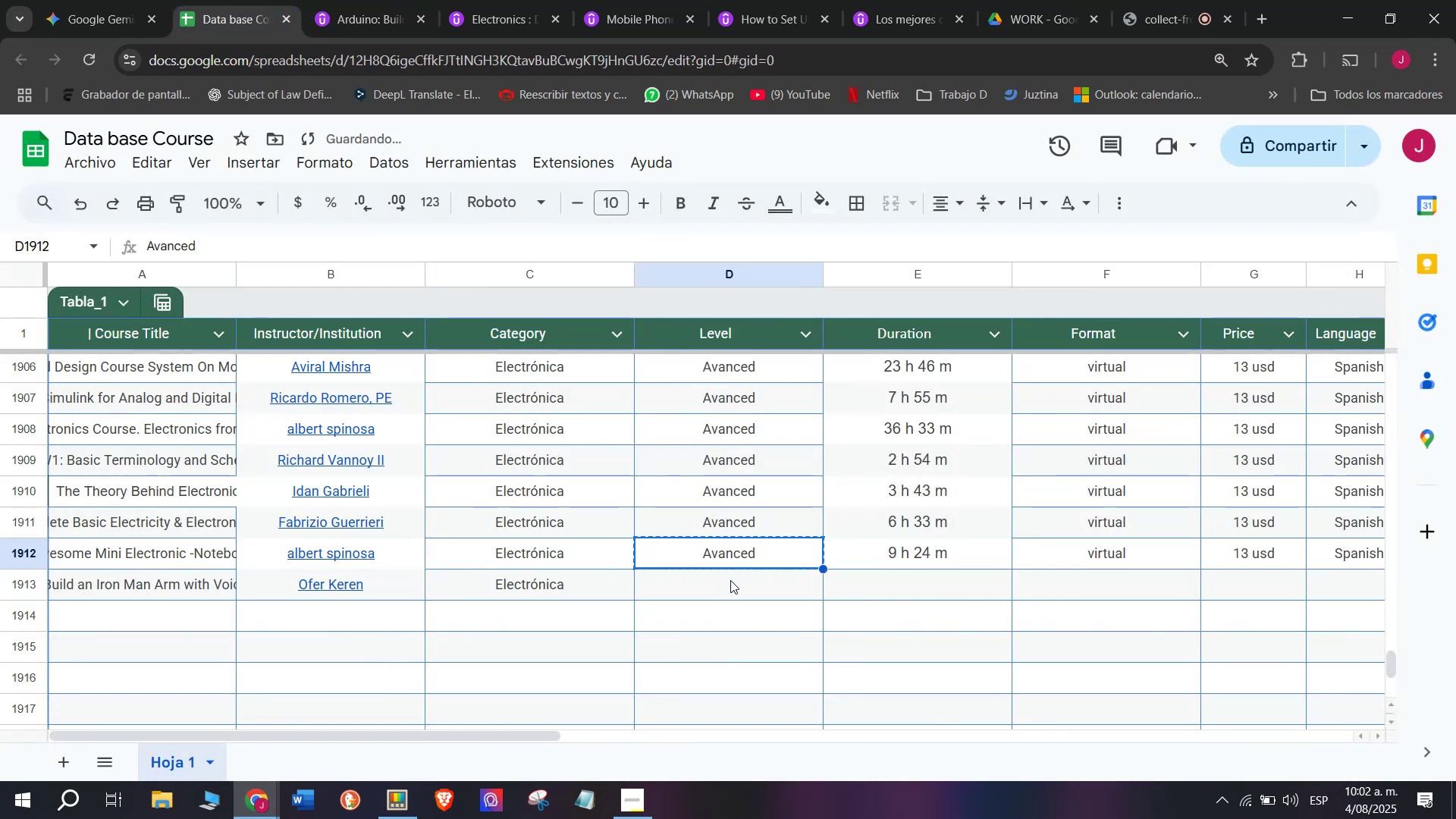 
key(Control+ControlLeft)
 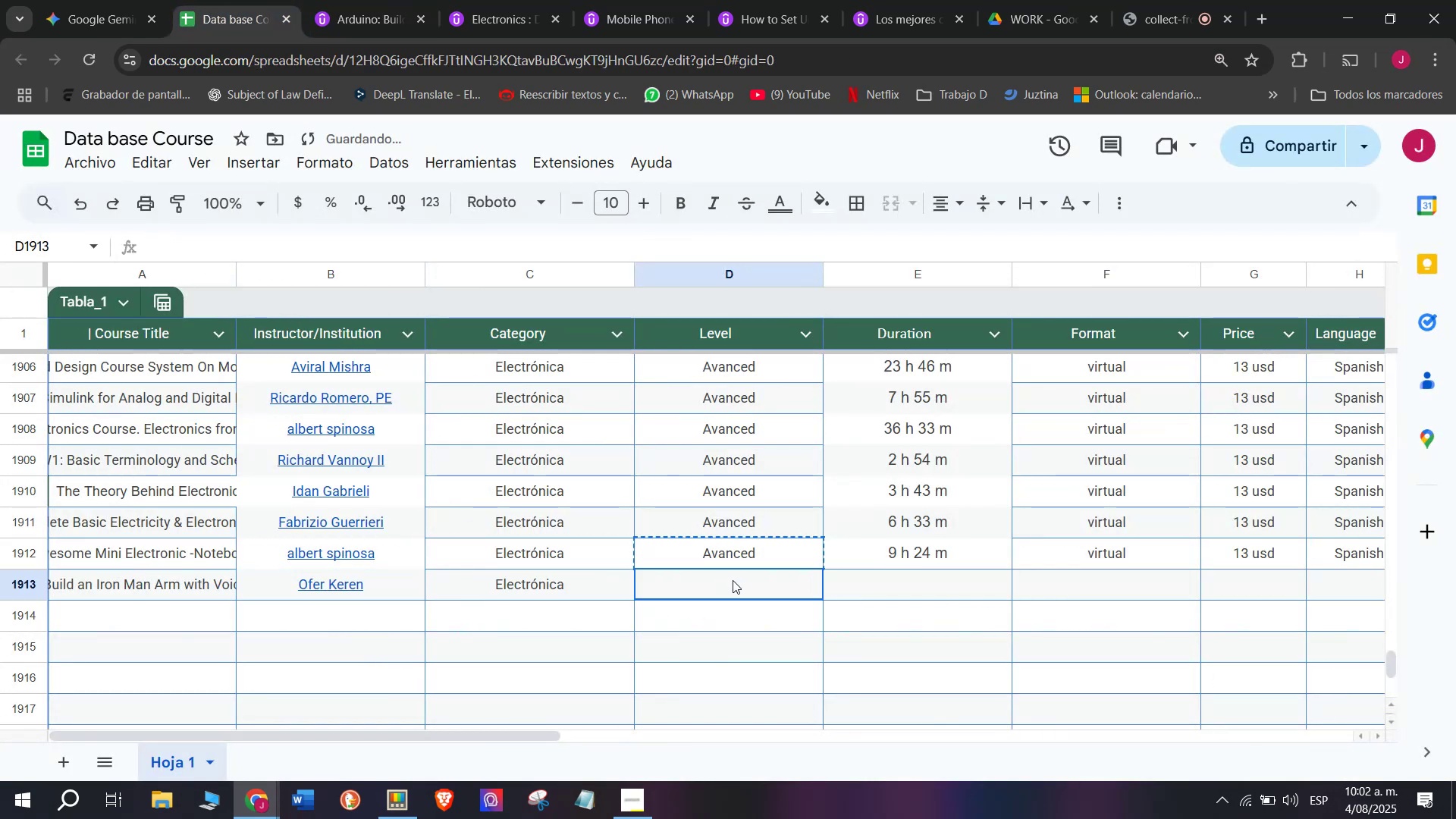 
key(Z)
 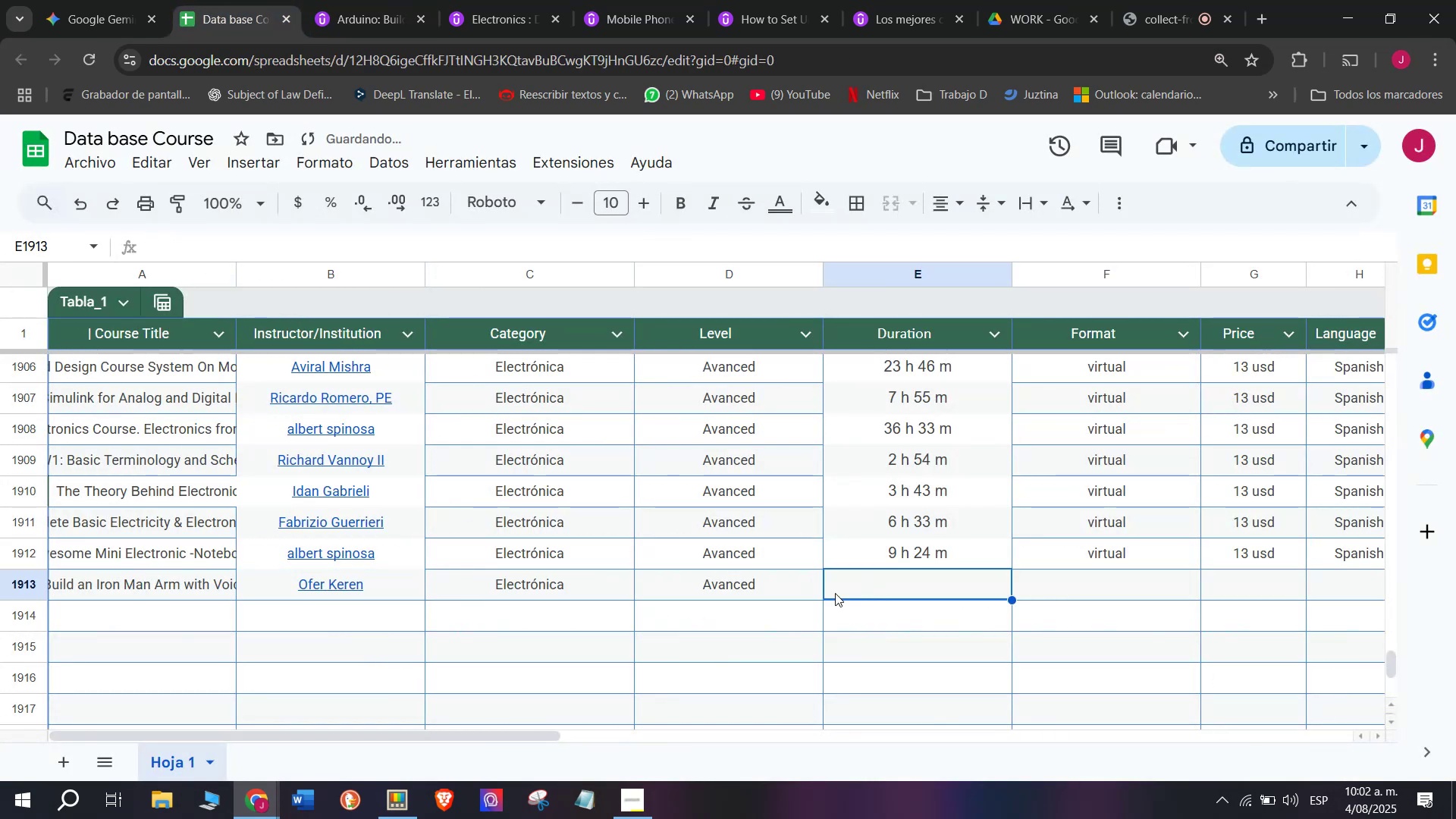 
key(Control+V)
 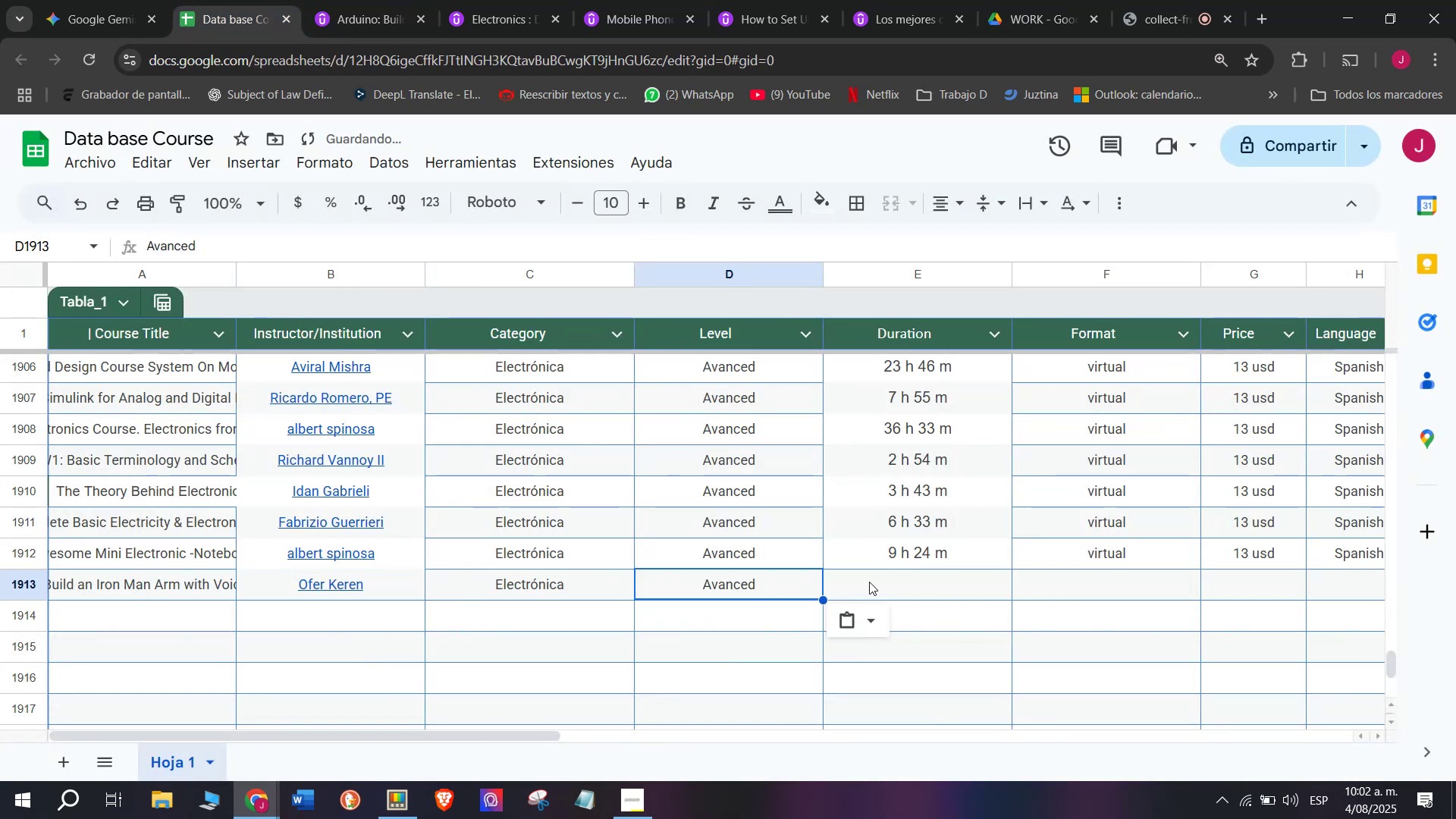 
triple_click([870, 582])
 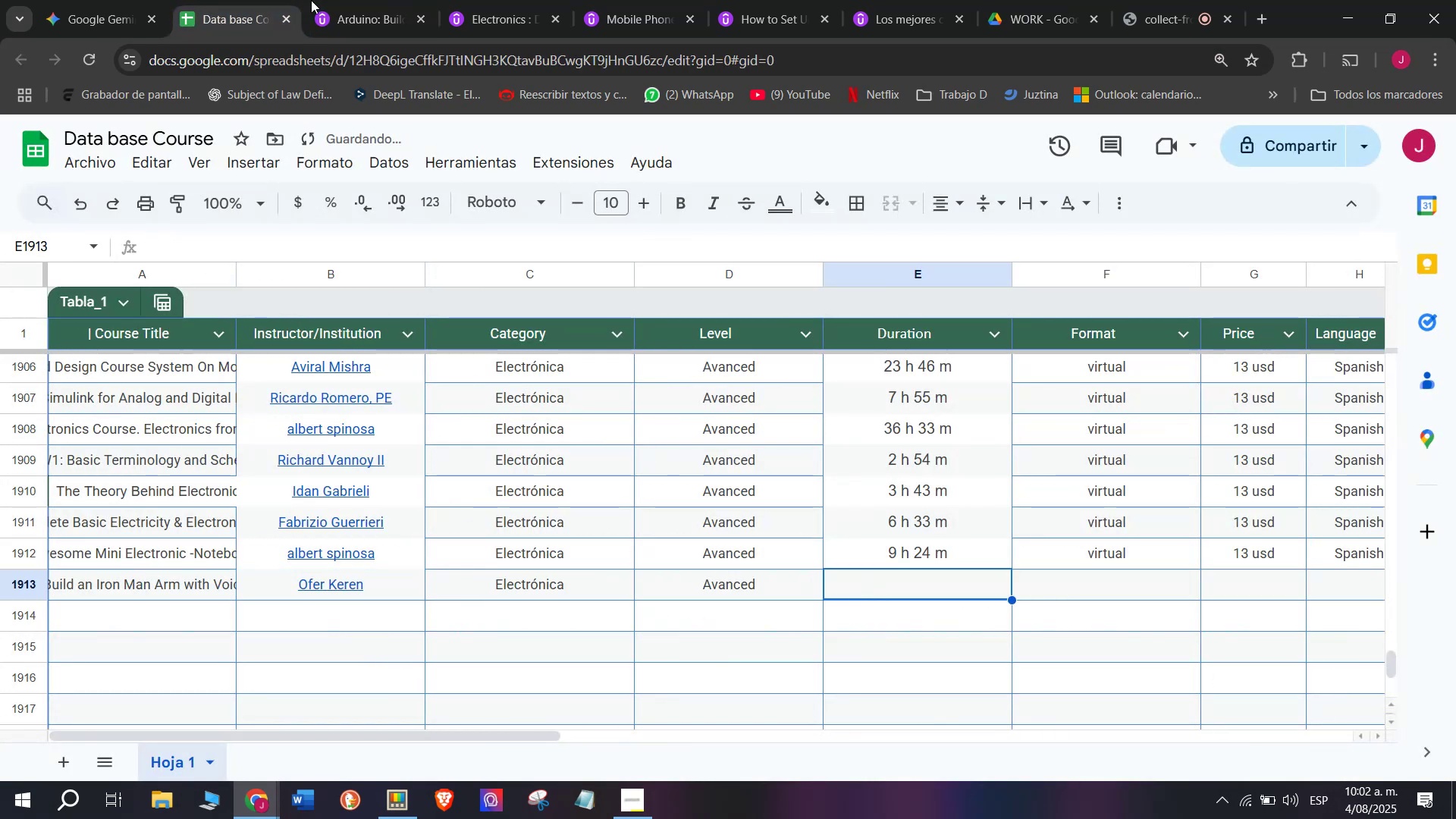 
left_click([345, 0])
 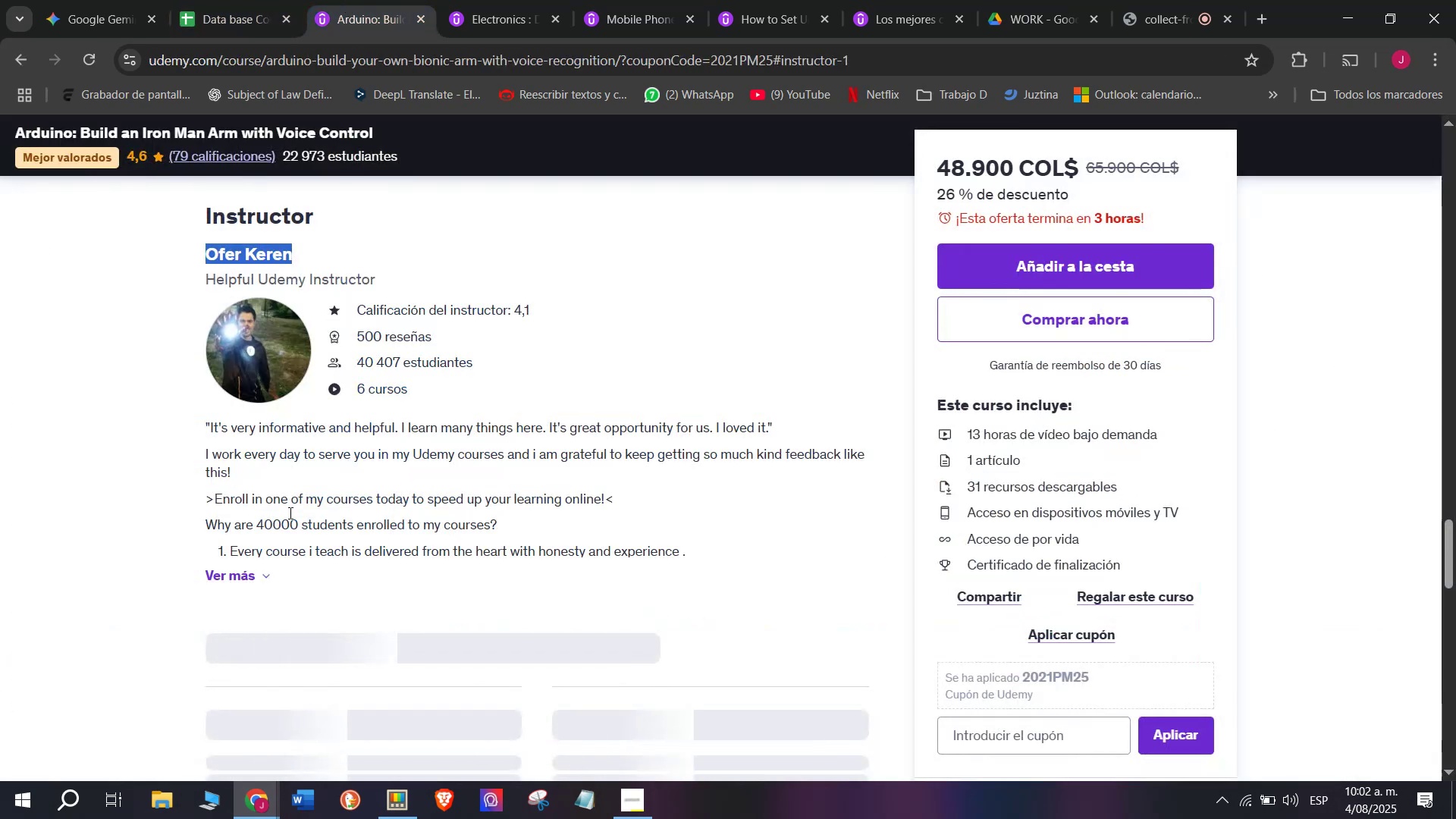 
scroll: coordinate [322, 578], scroll_direction: up, amount: 11.0
 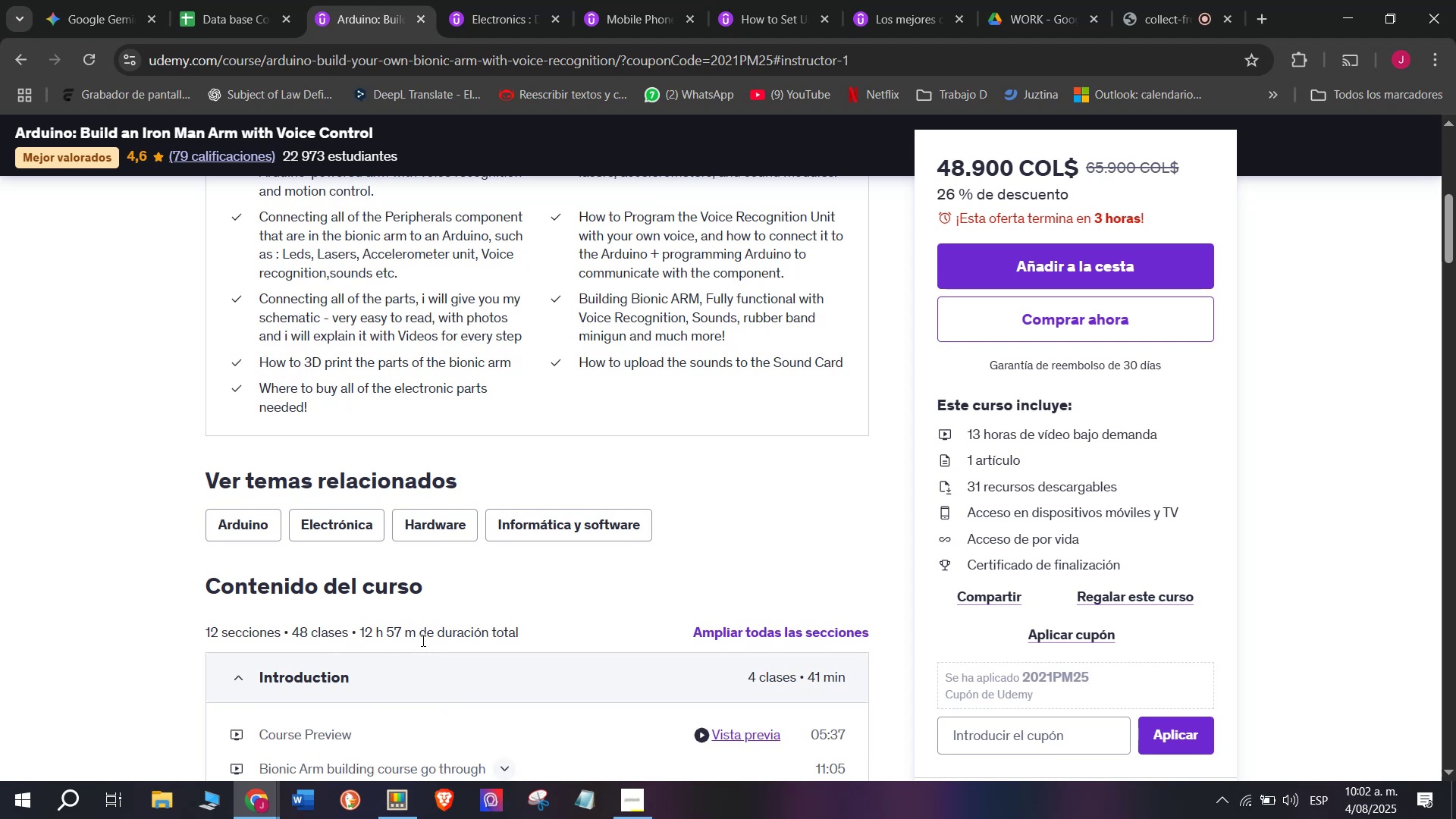 
left_click_drag(start_coordinate=[415, 638], to_coordinate=[358, 635])
 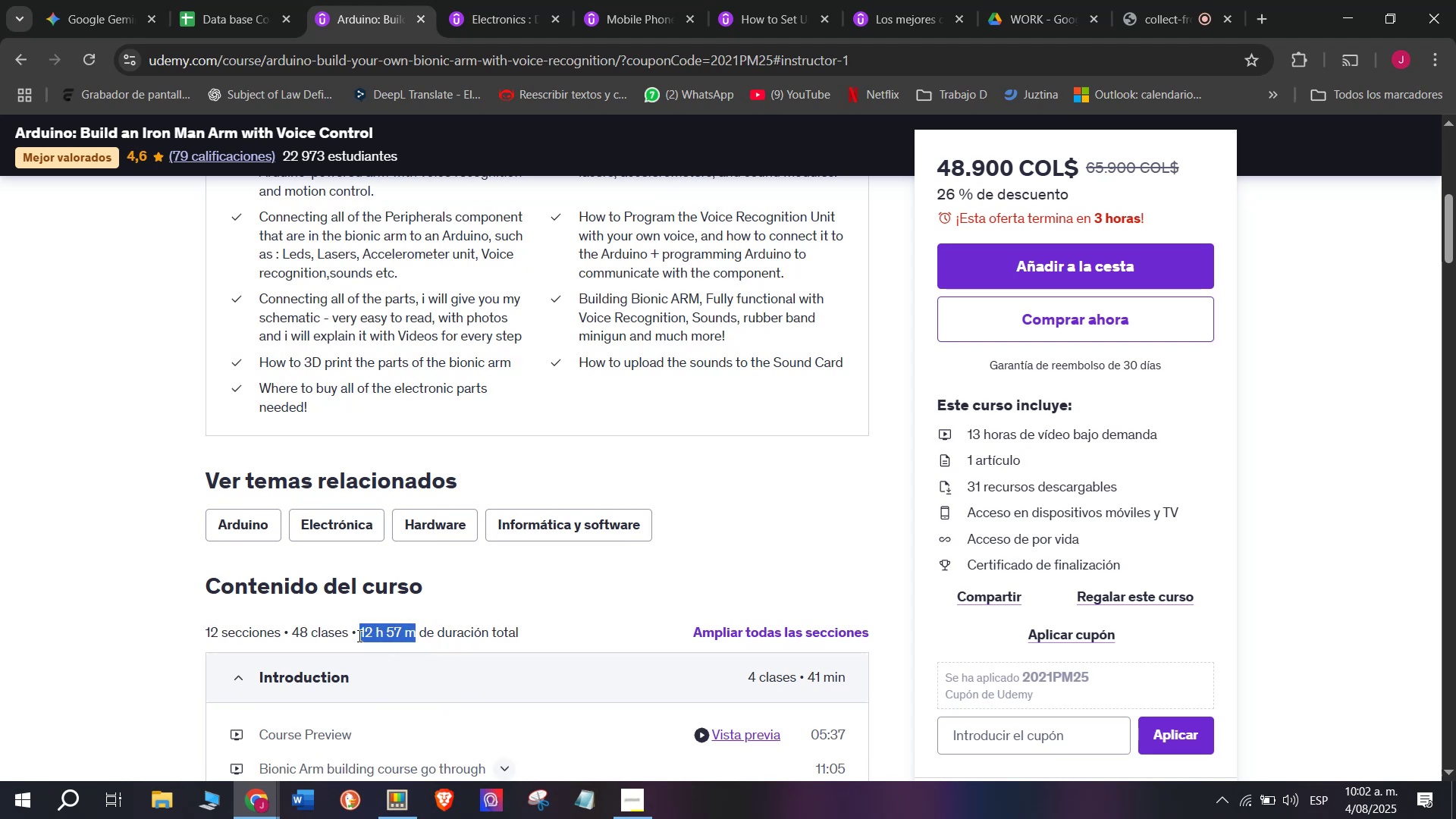 
key(Control+ControlLeft)
 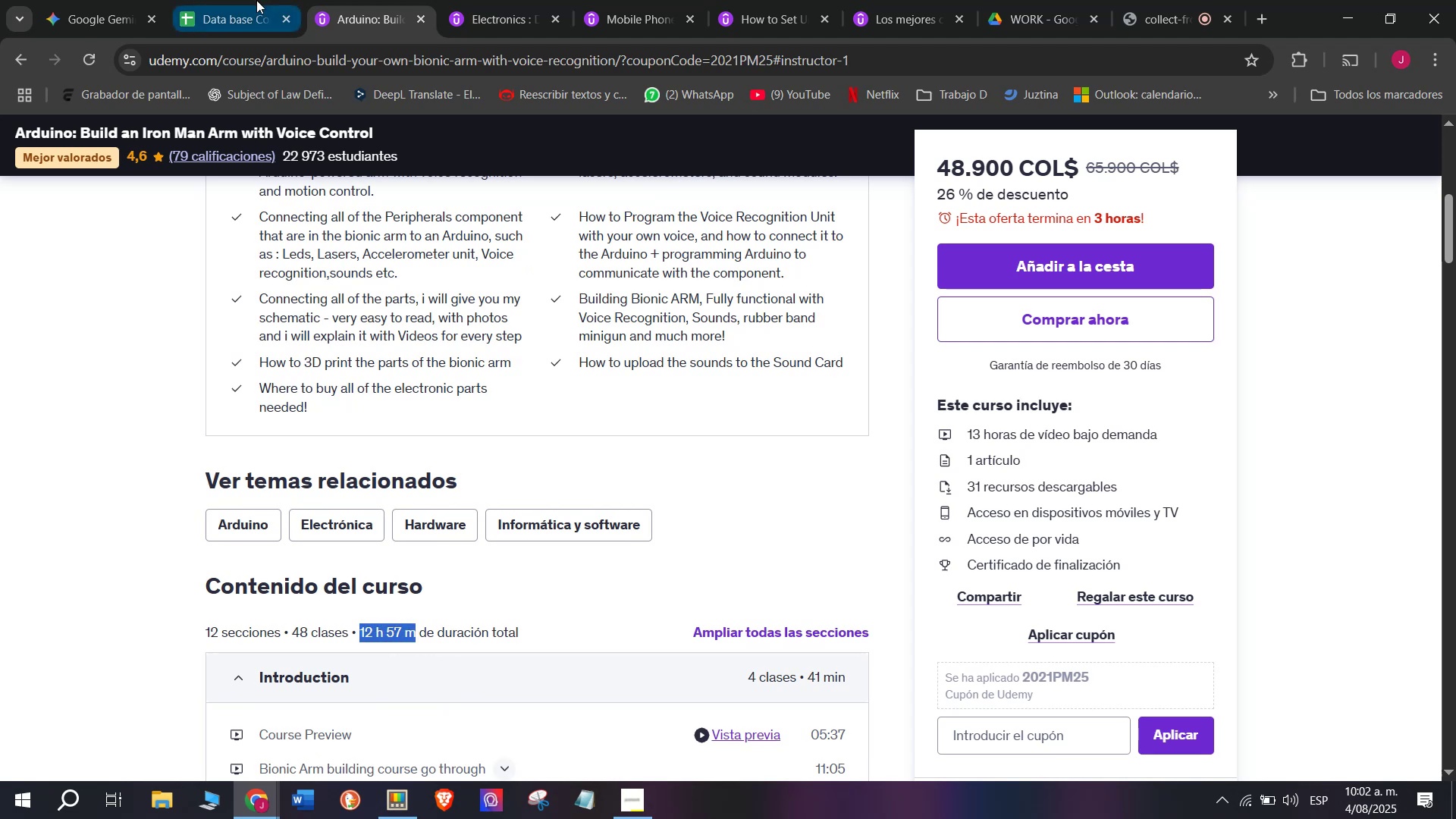 
key(Break)
 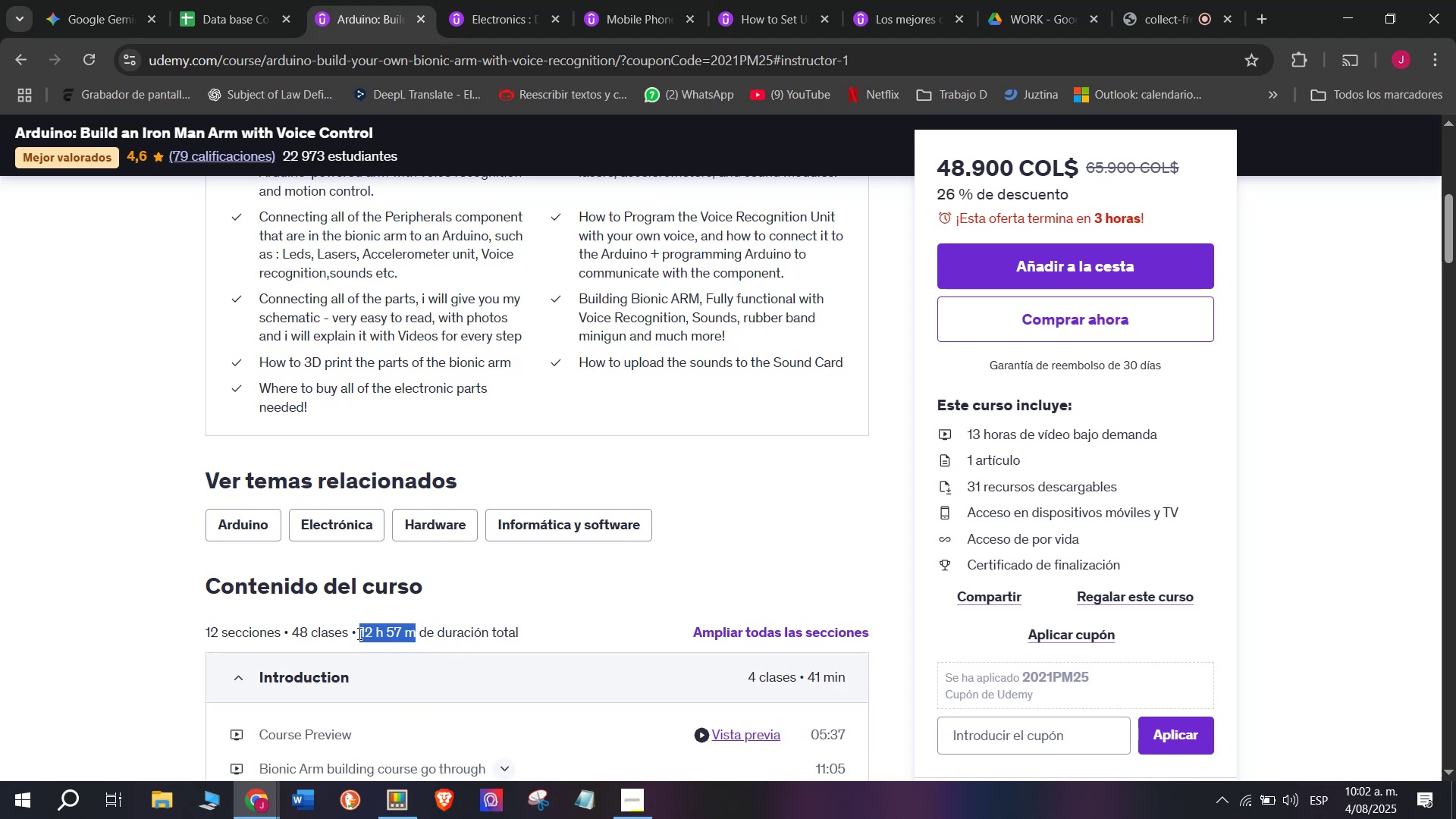 
key(Control+C)
 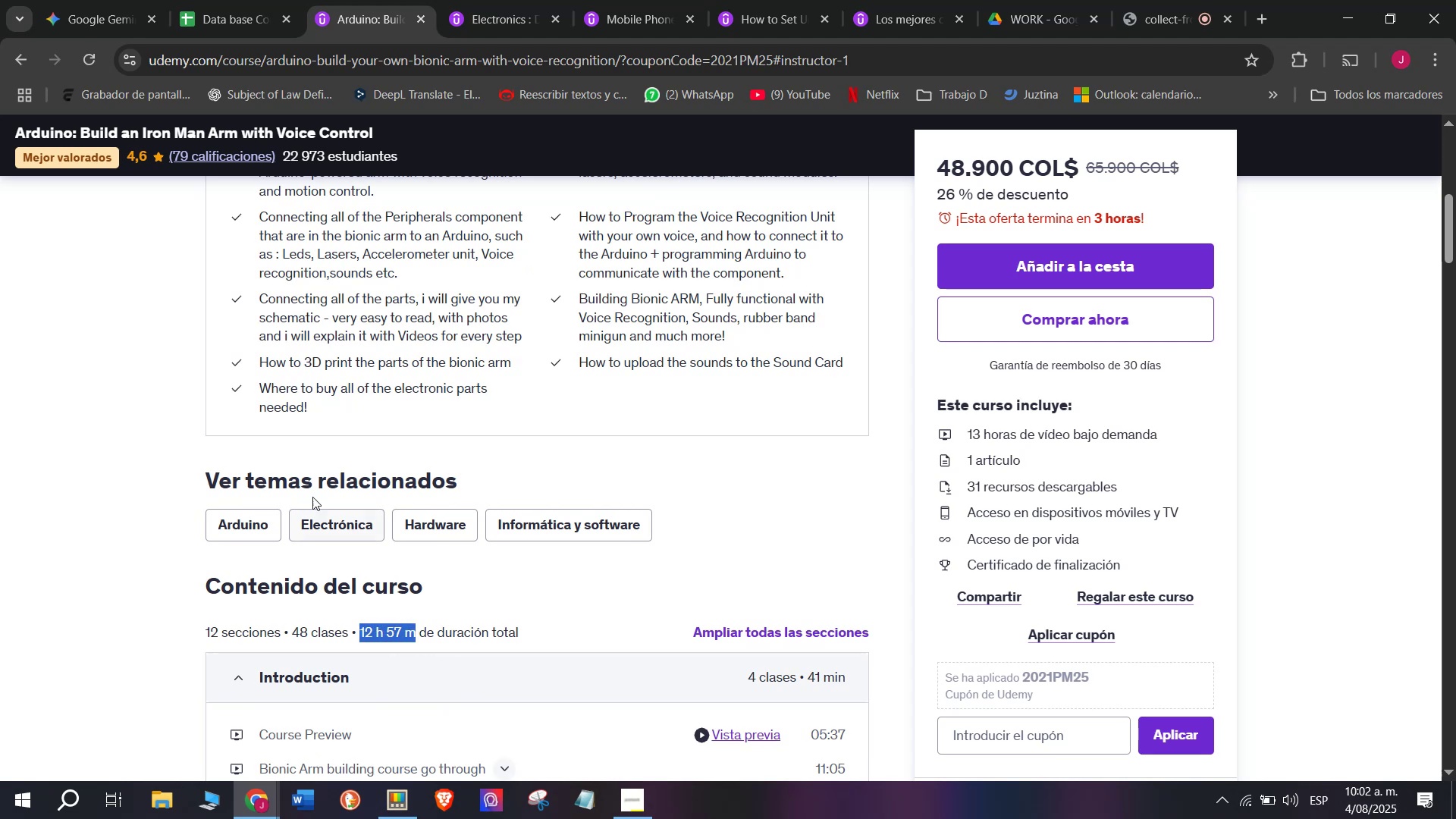 
key(Break)
 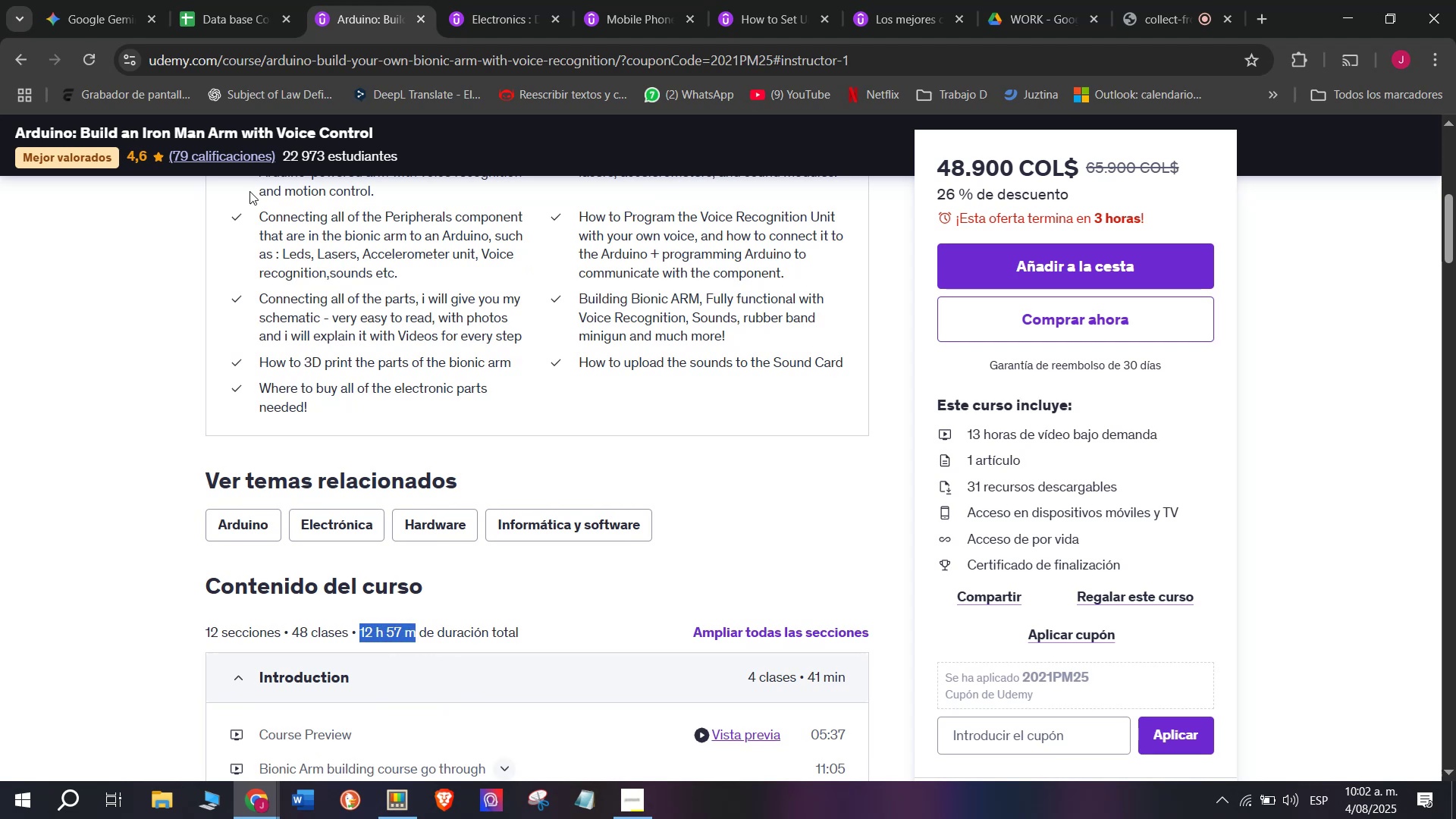 
key(Control+ControlLeft)
 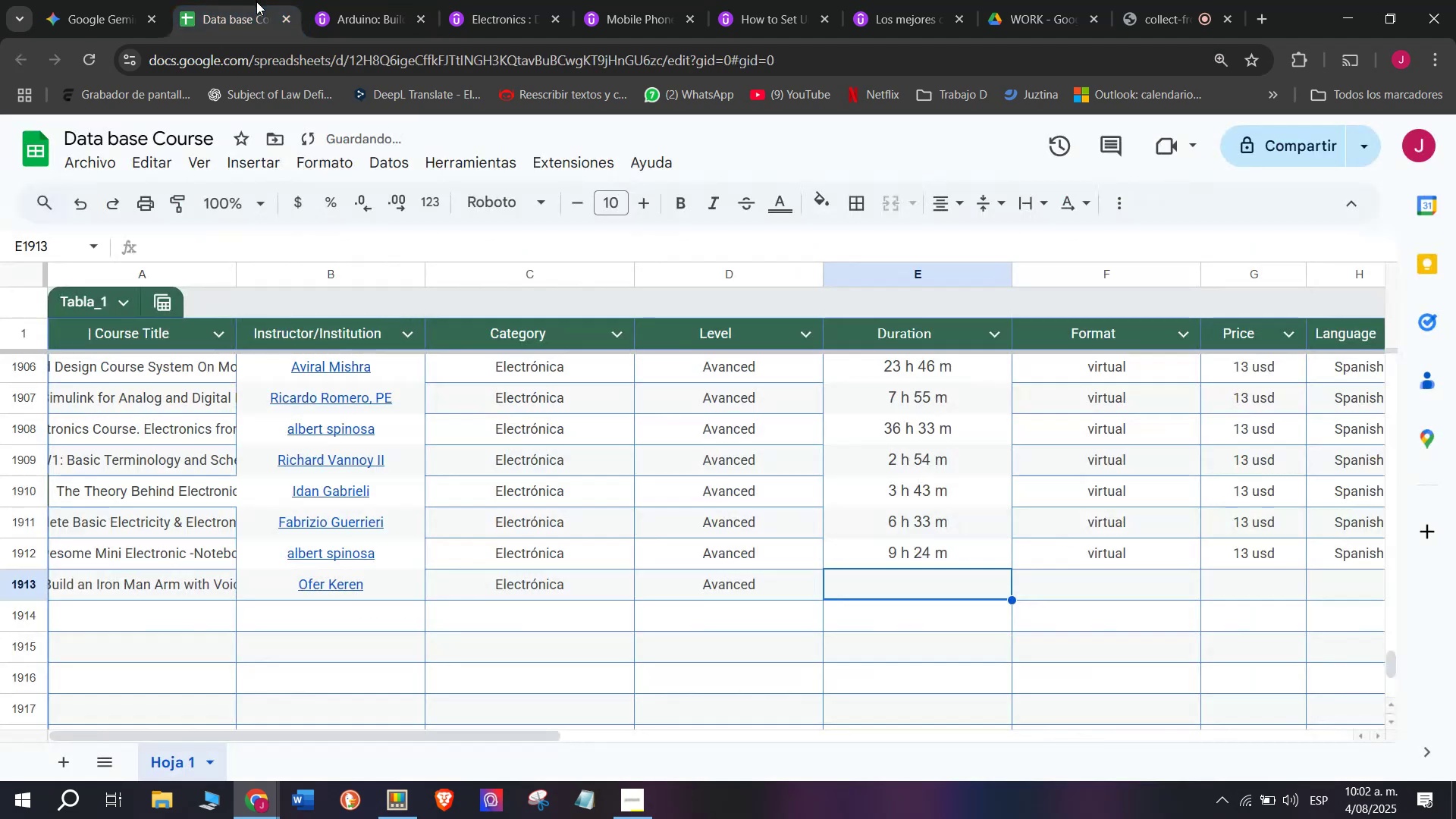 
key(Control+C)
 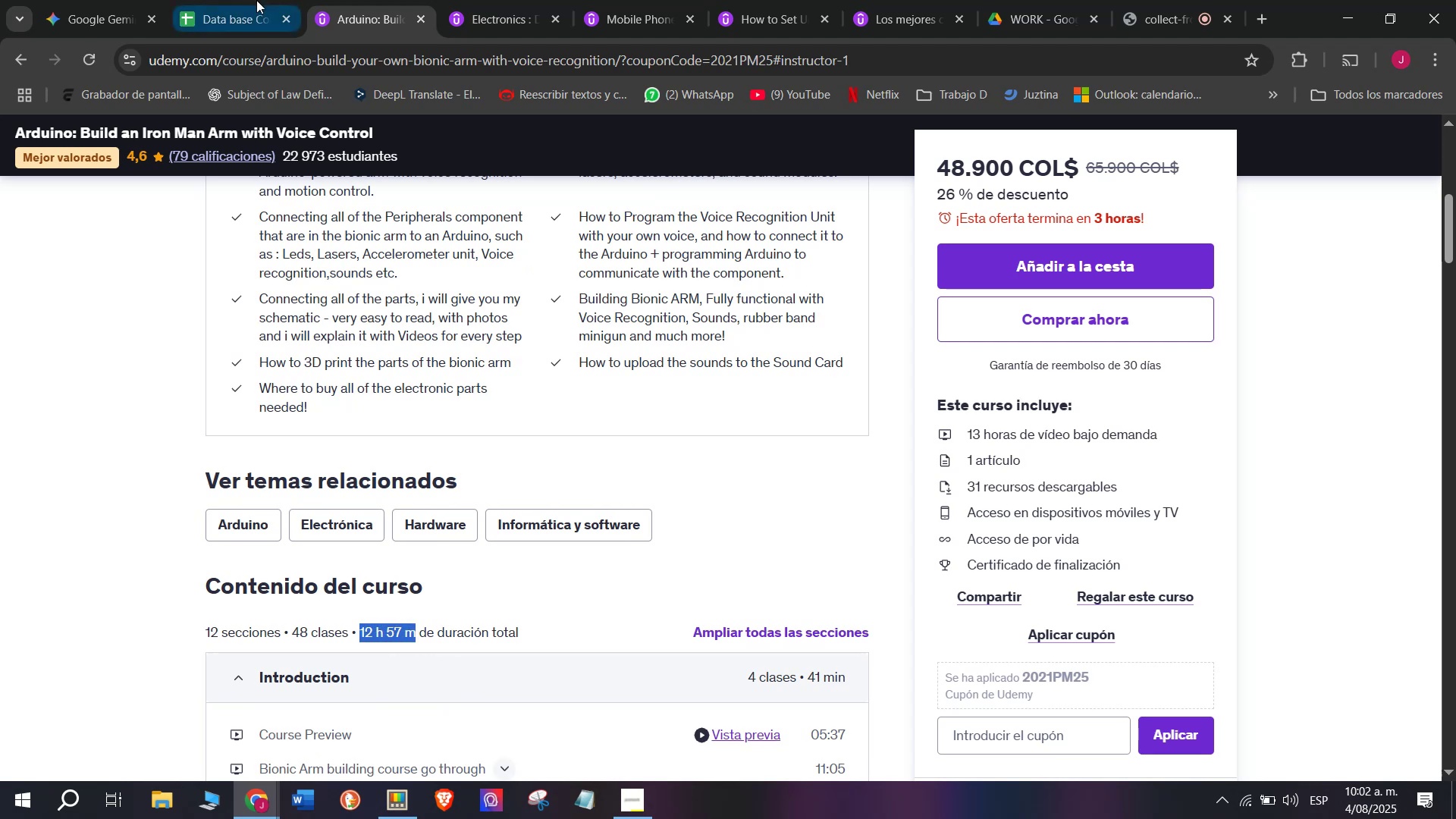 
left_click([256, 0])
 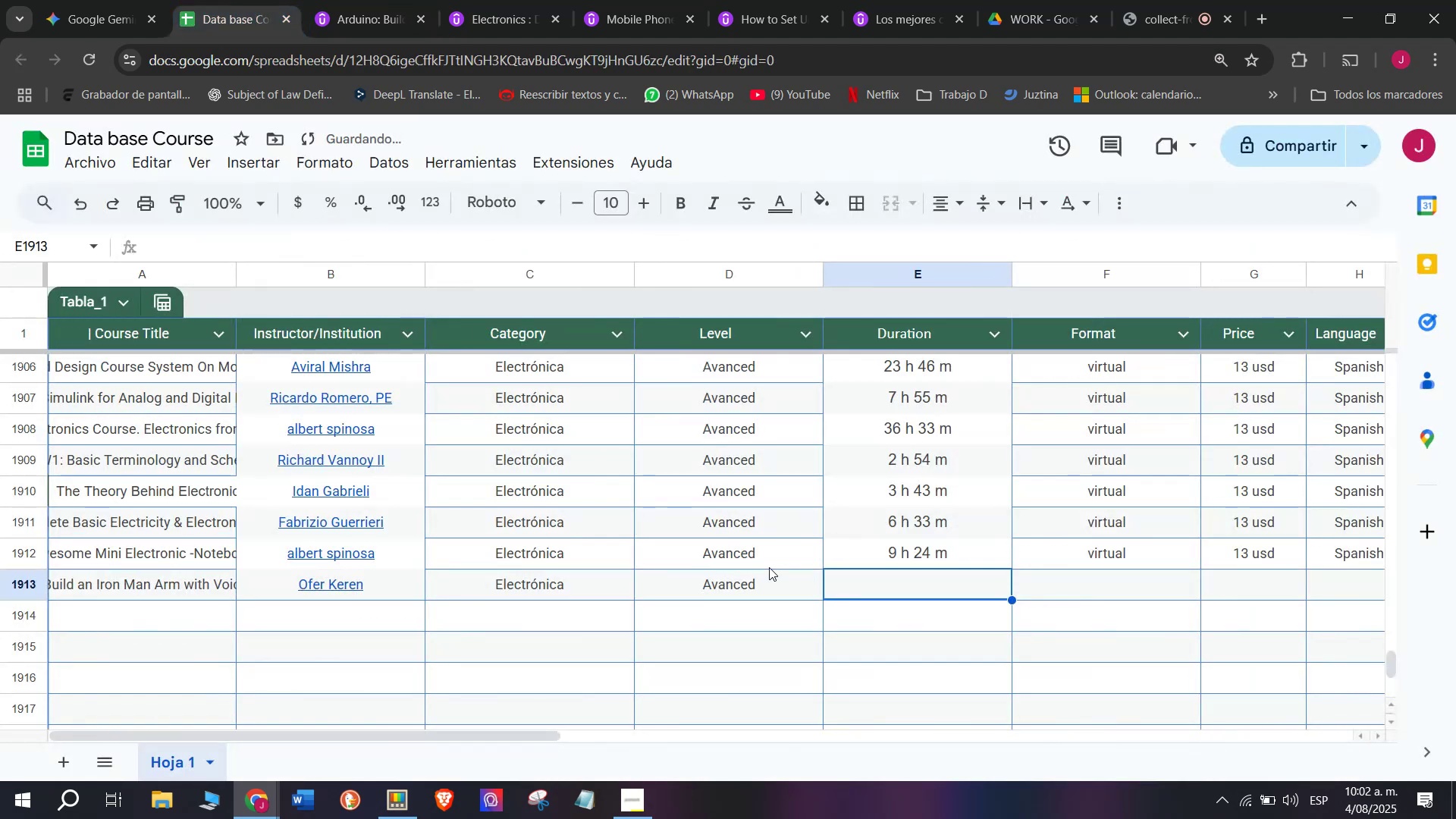 
key(Z)
 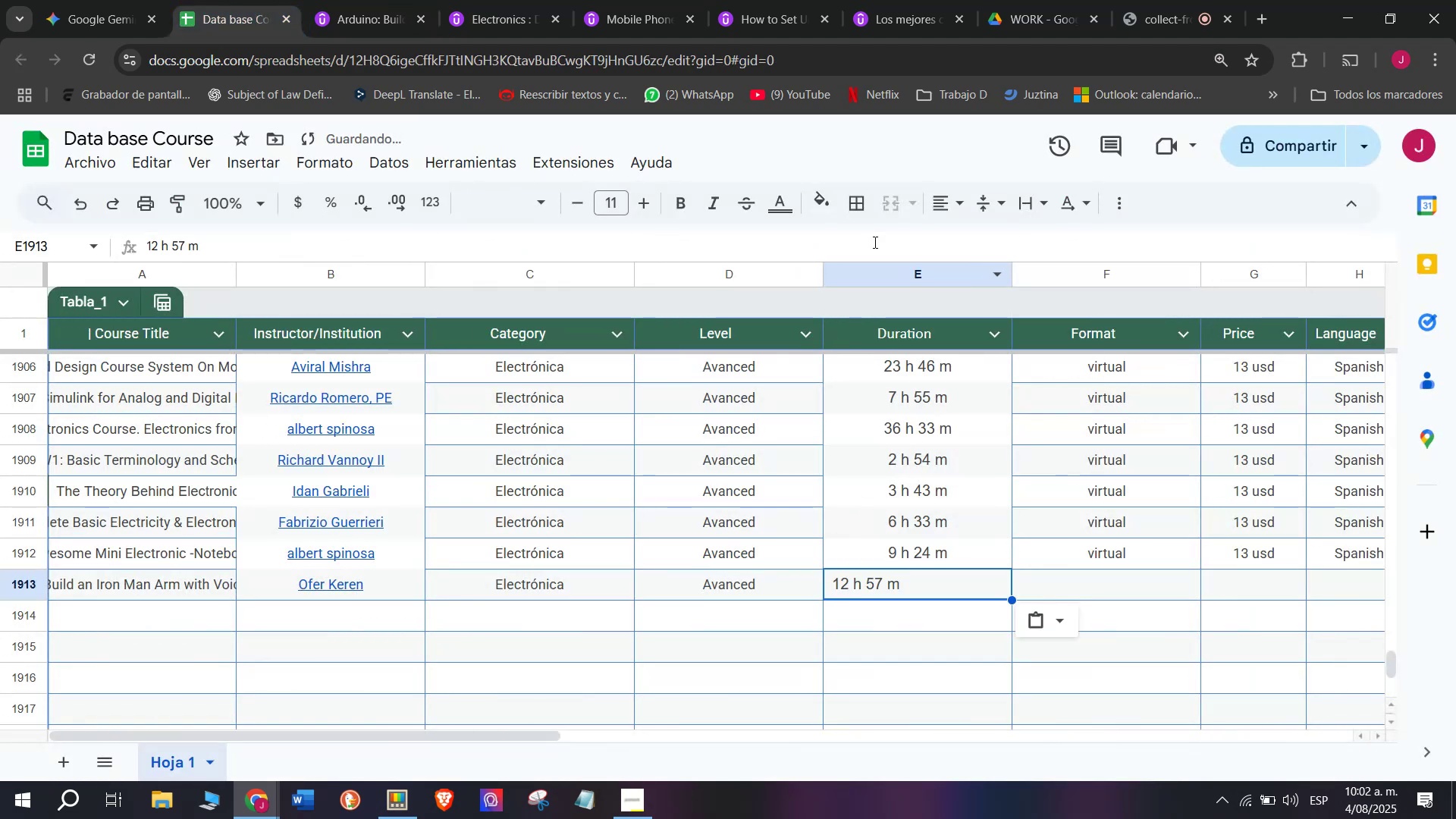 
key(Control+ControlLeft)
 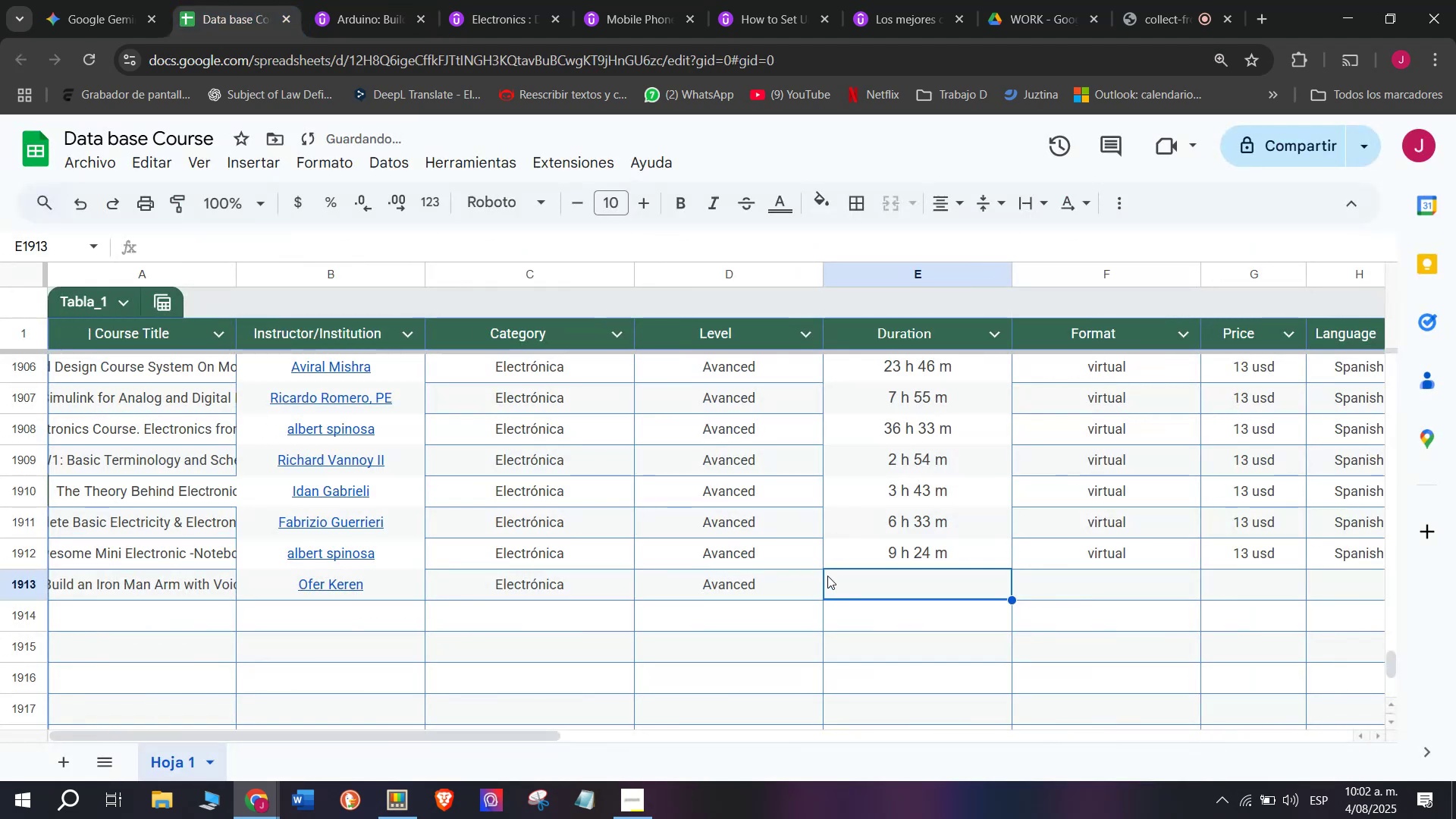 
key(Control+V)
 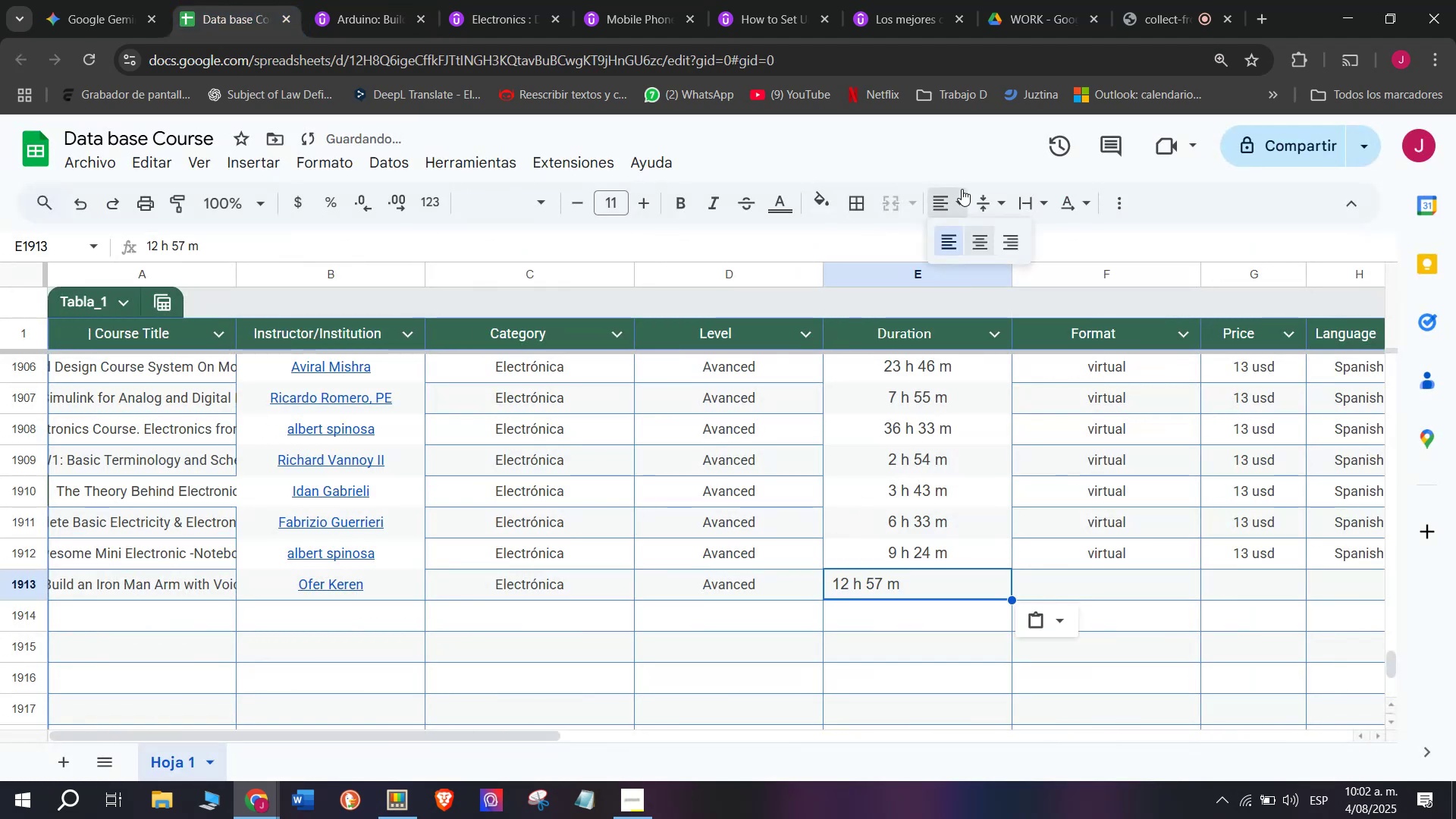 
double_click([977, 252])
 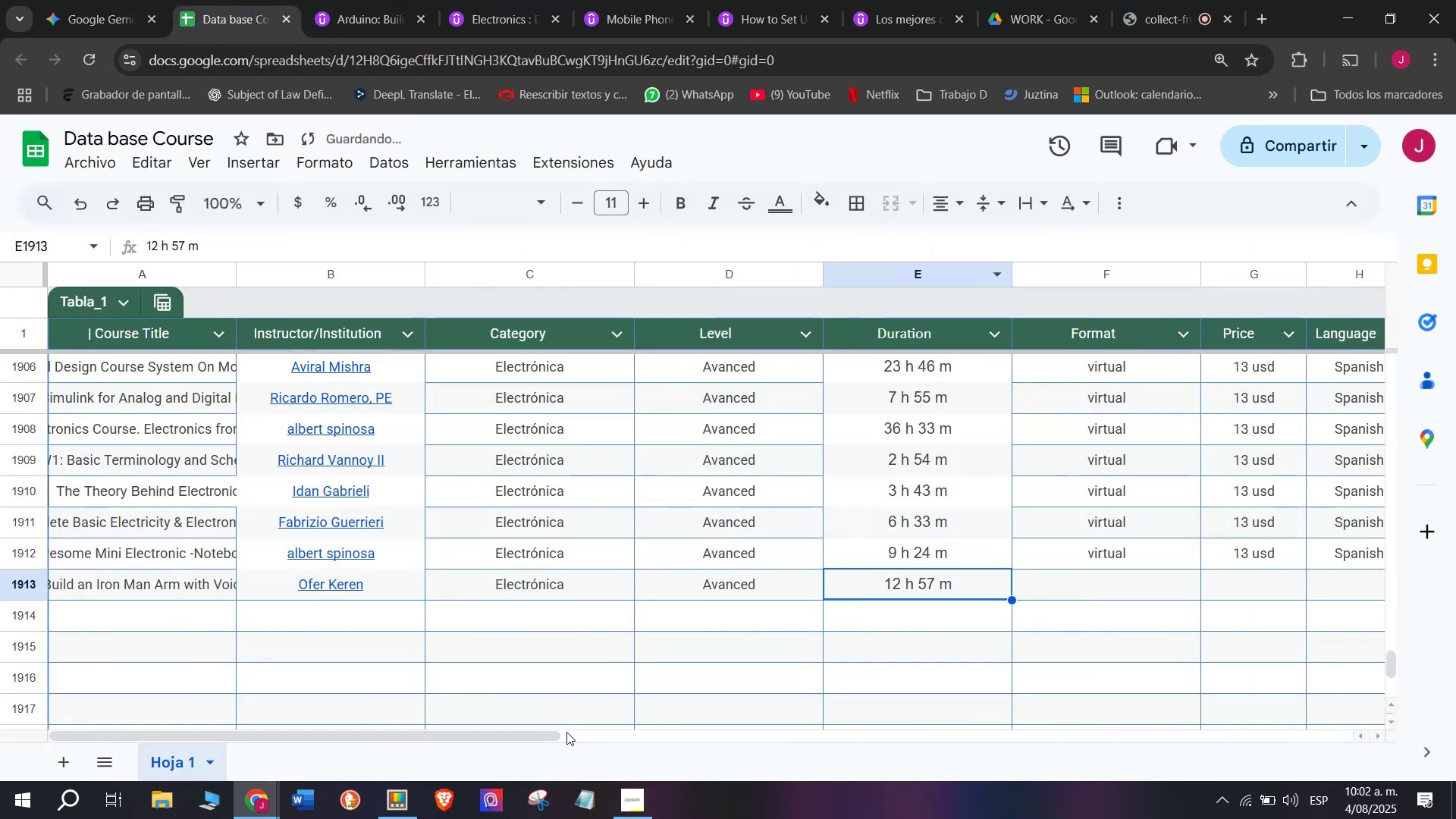 
left_click_drag(start_coordinate=[548, 733], to_coordinate=[826, 723])
 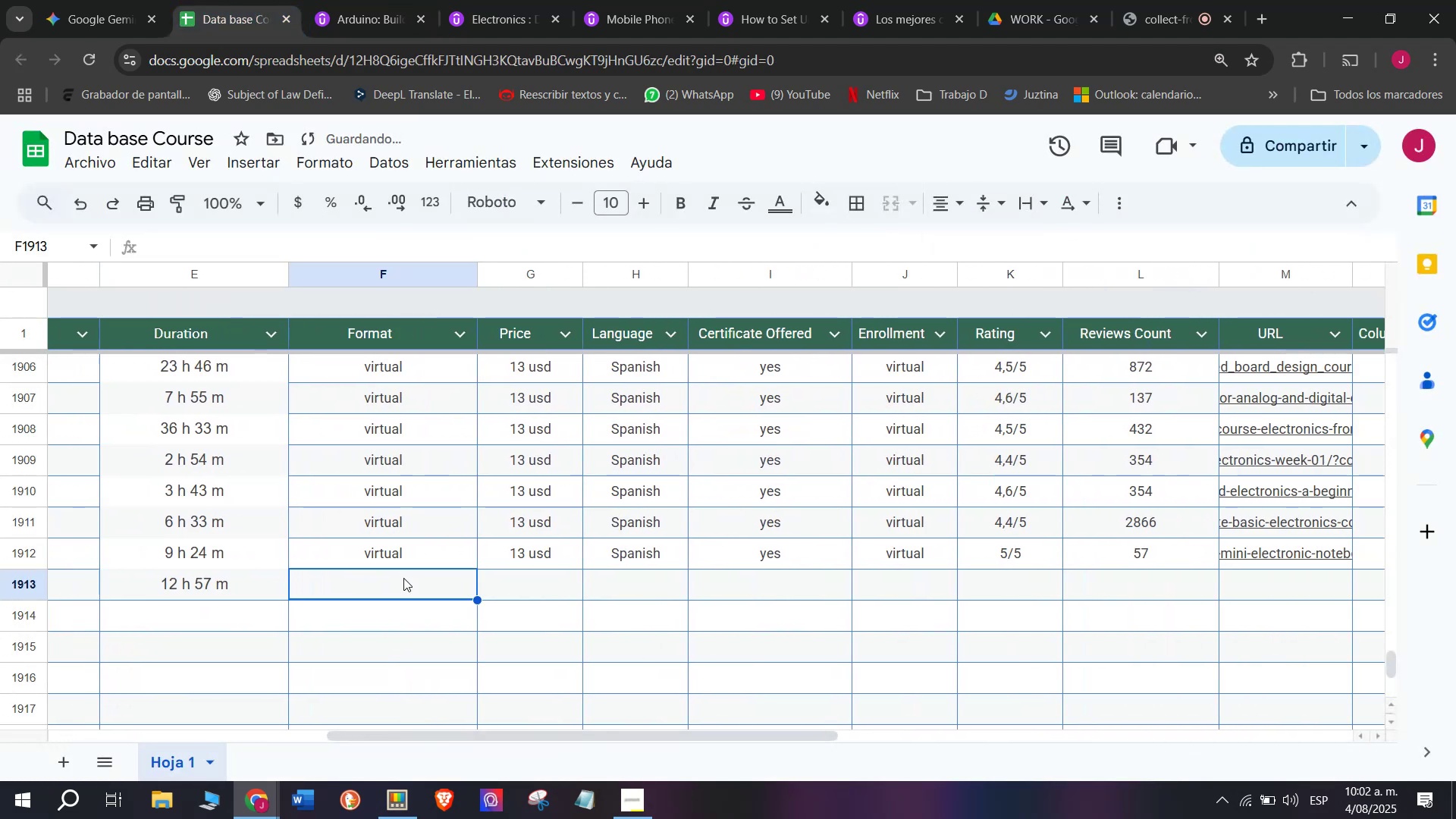 
key(Break)
 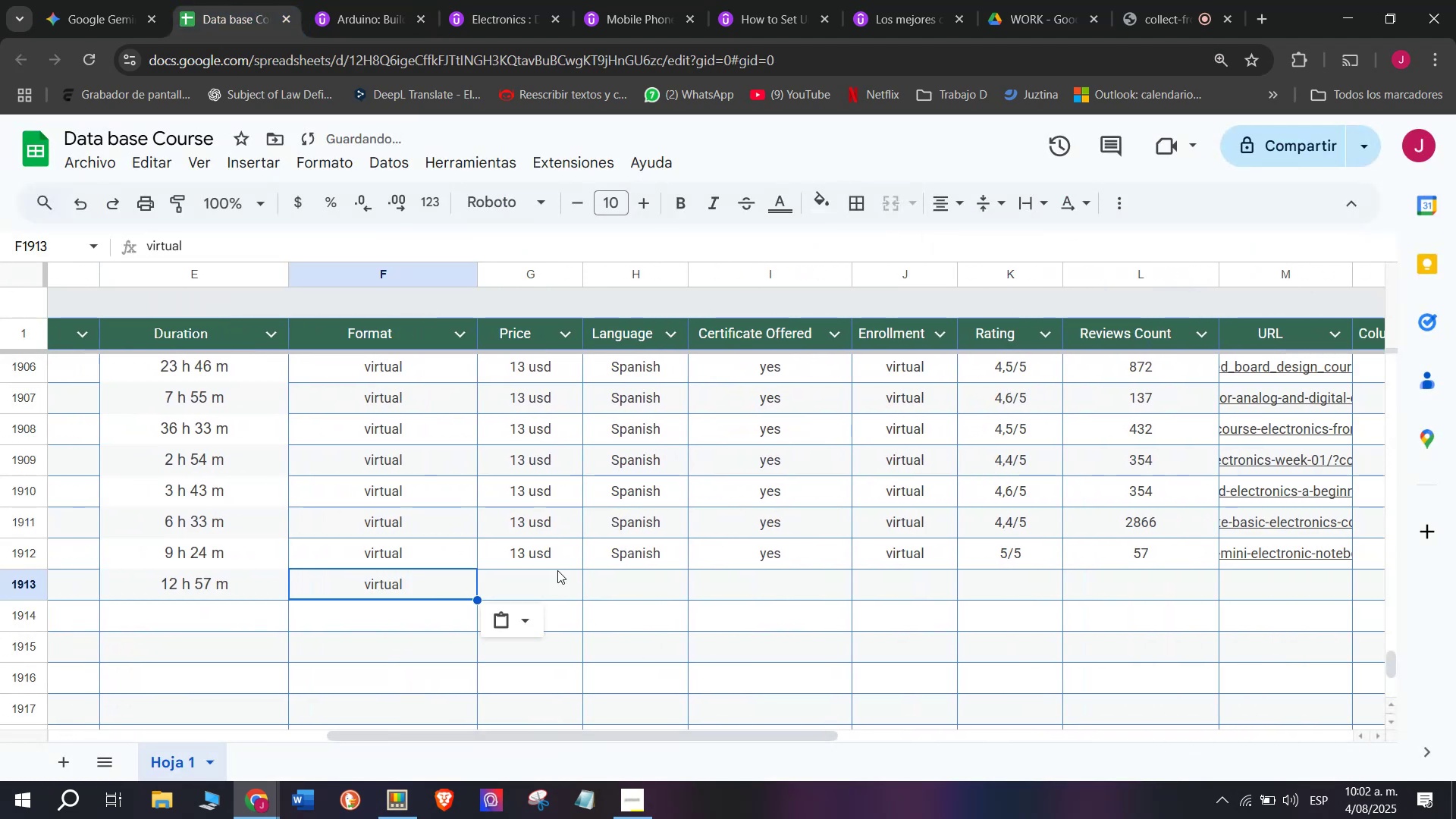 
key(Control+ControlLeft)
 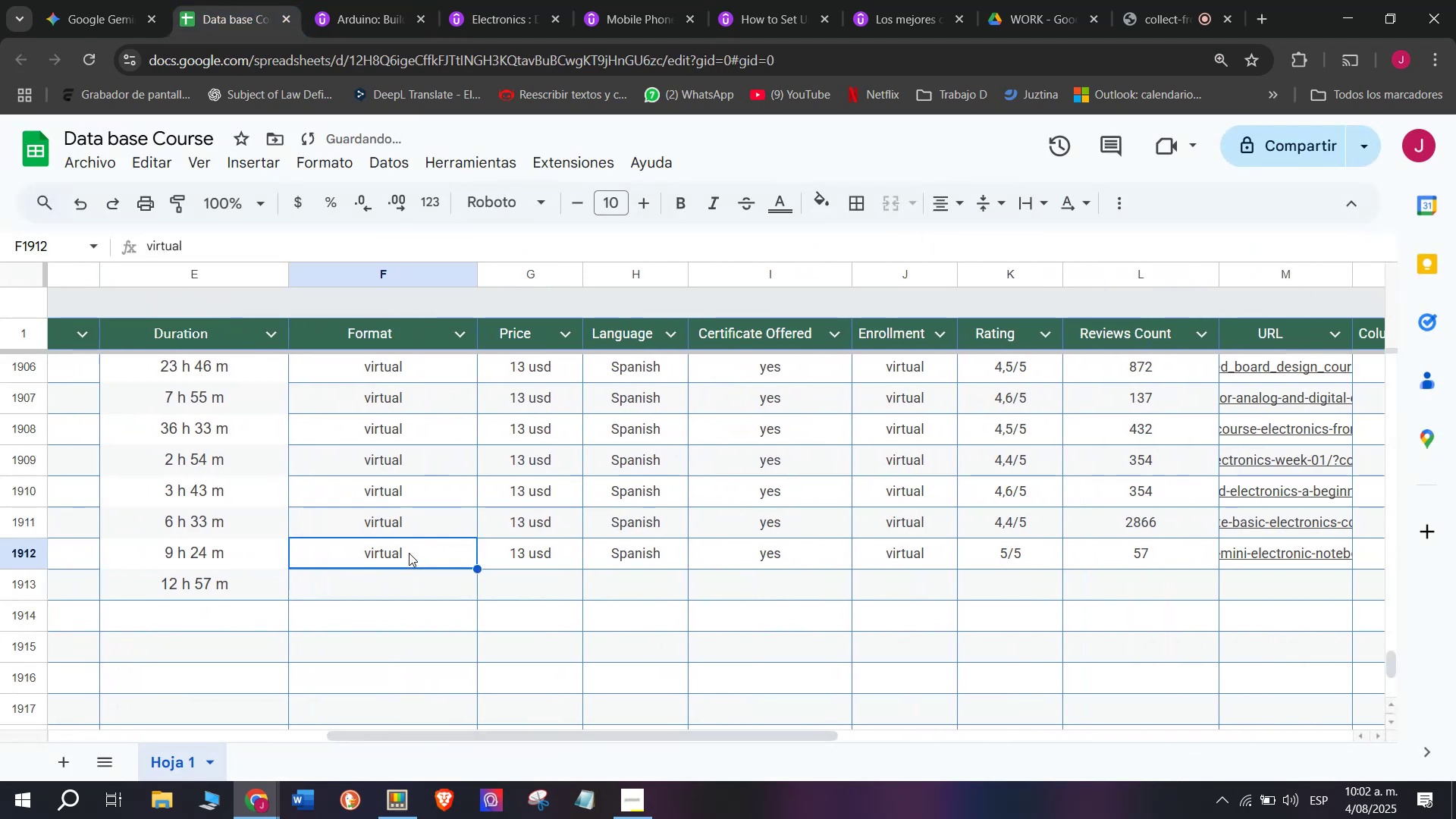 
key(Control+C)
 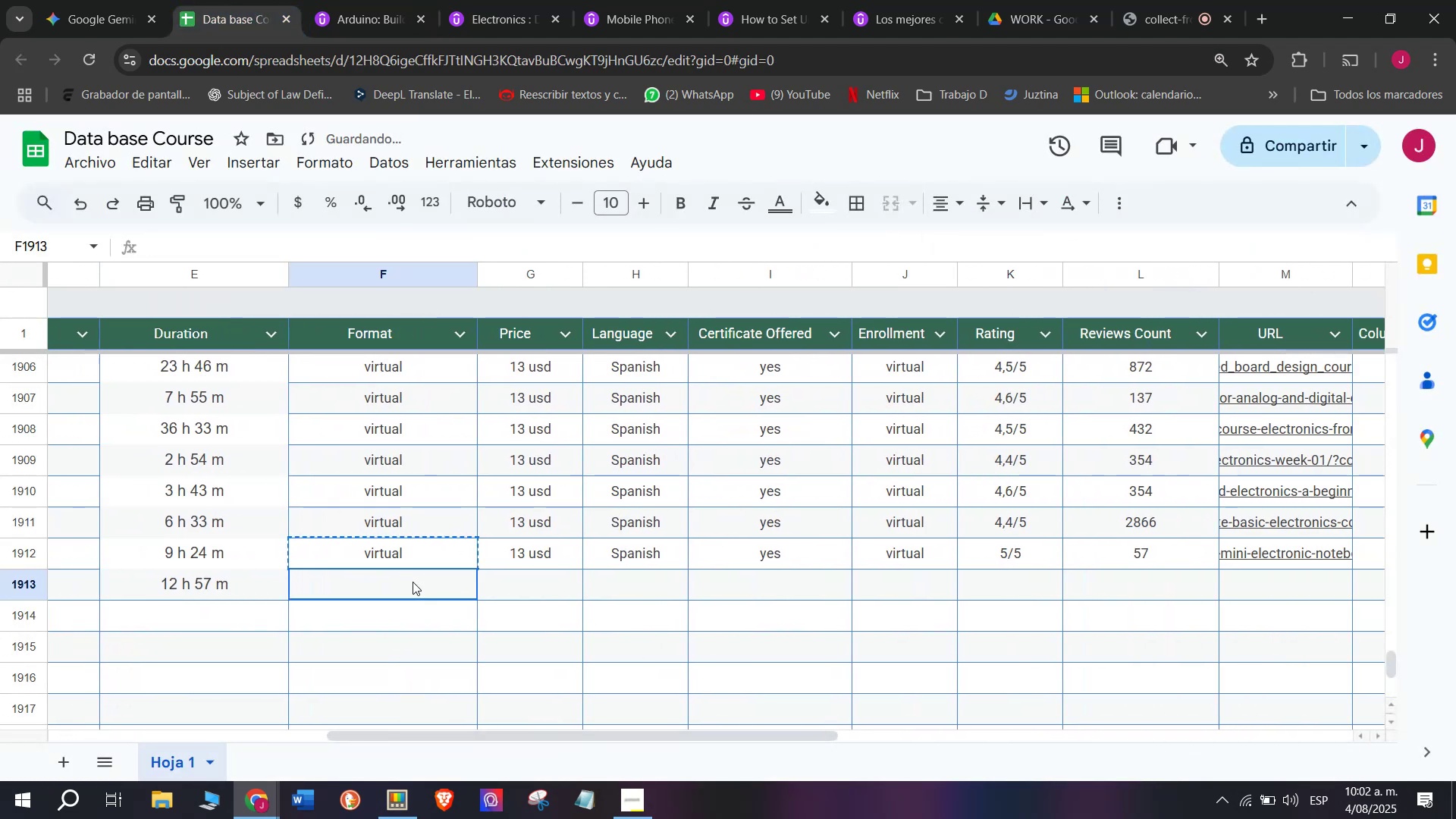 
key(Control+ControlLeft)
 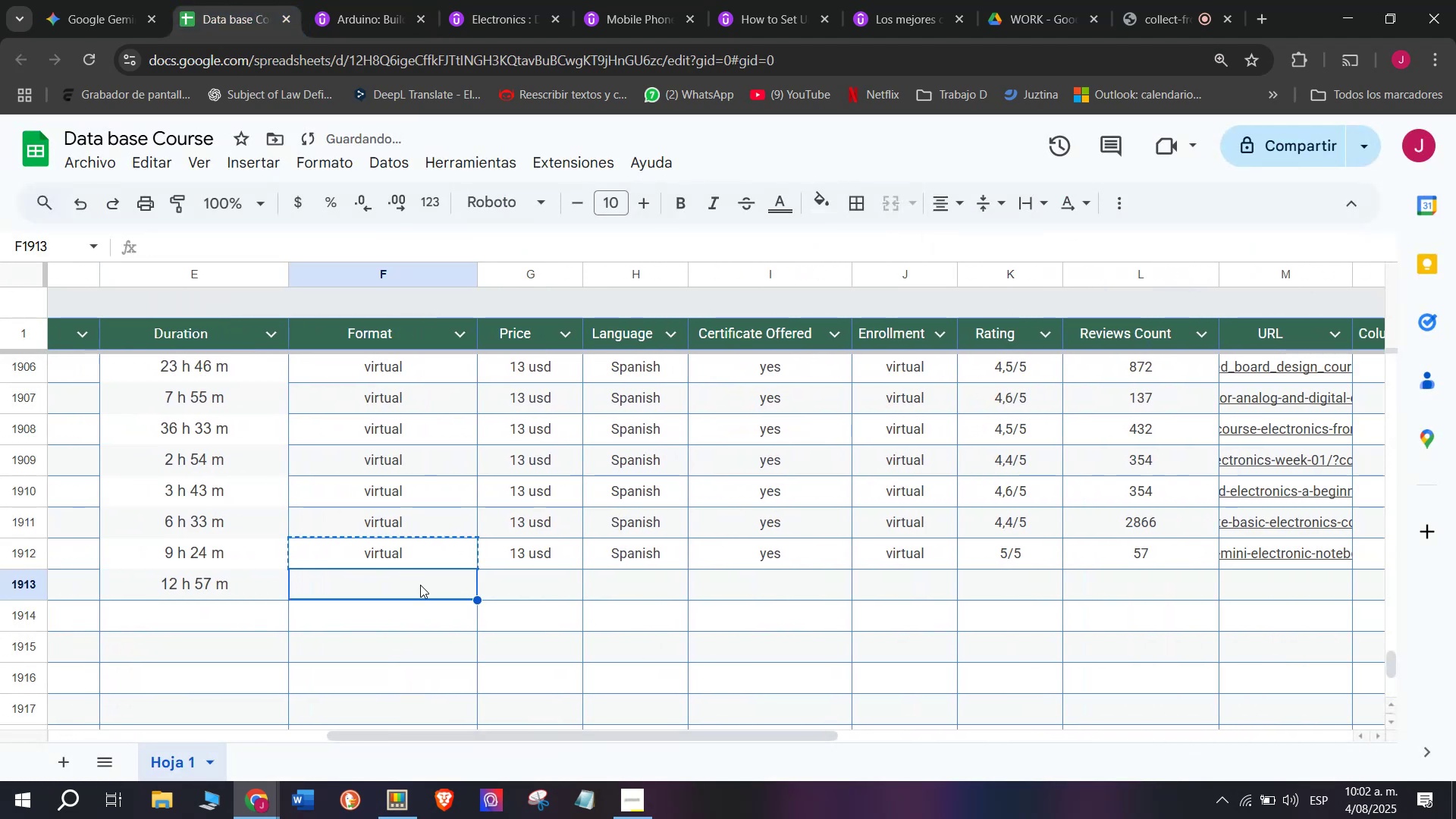 
key(Z)
 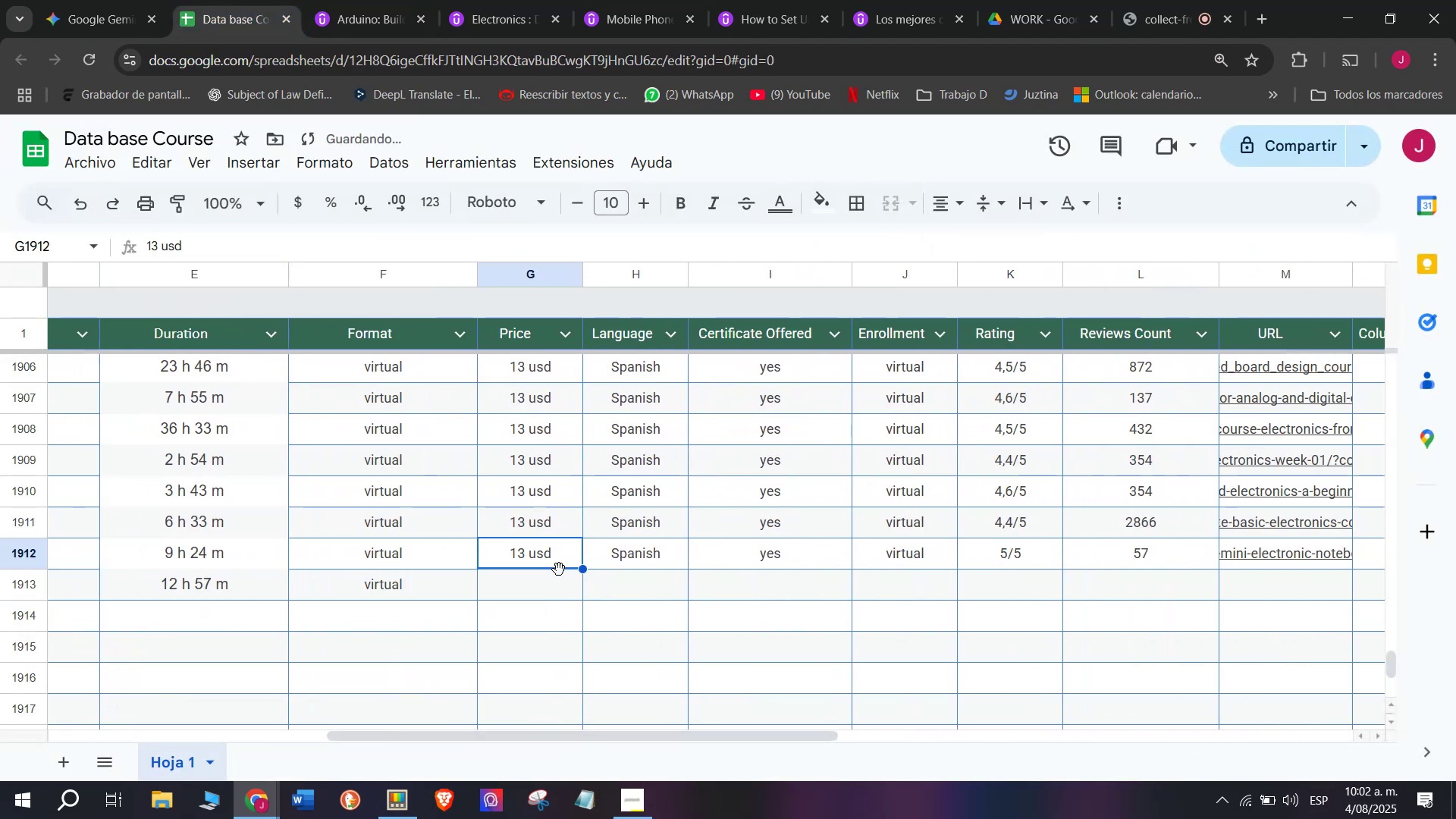 
key(Control+V)
 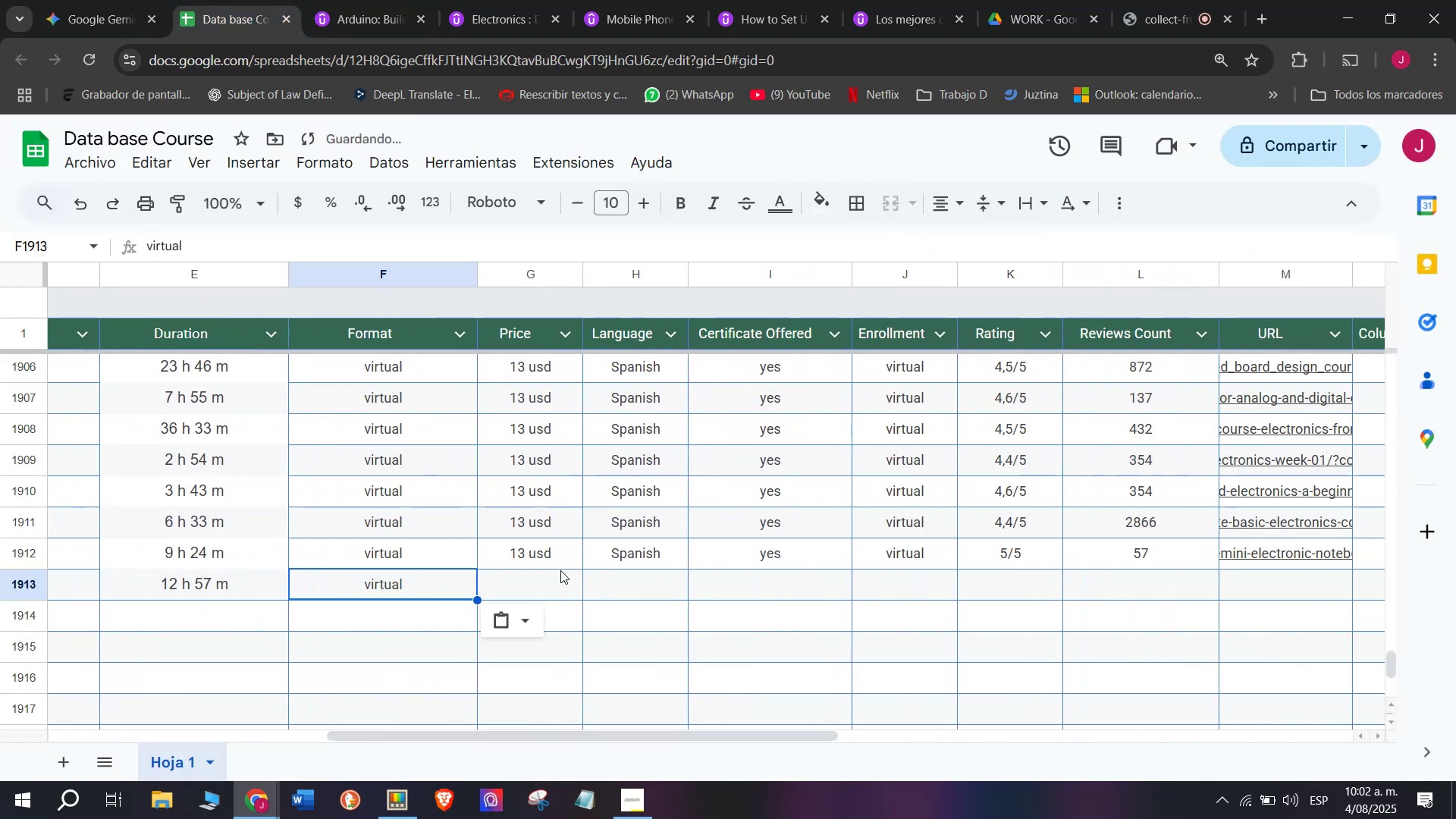 
triple_click([560, 569])
 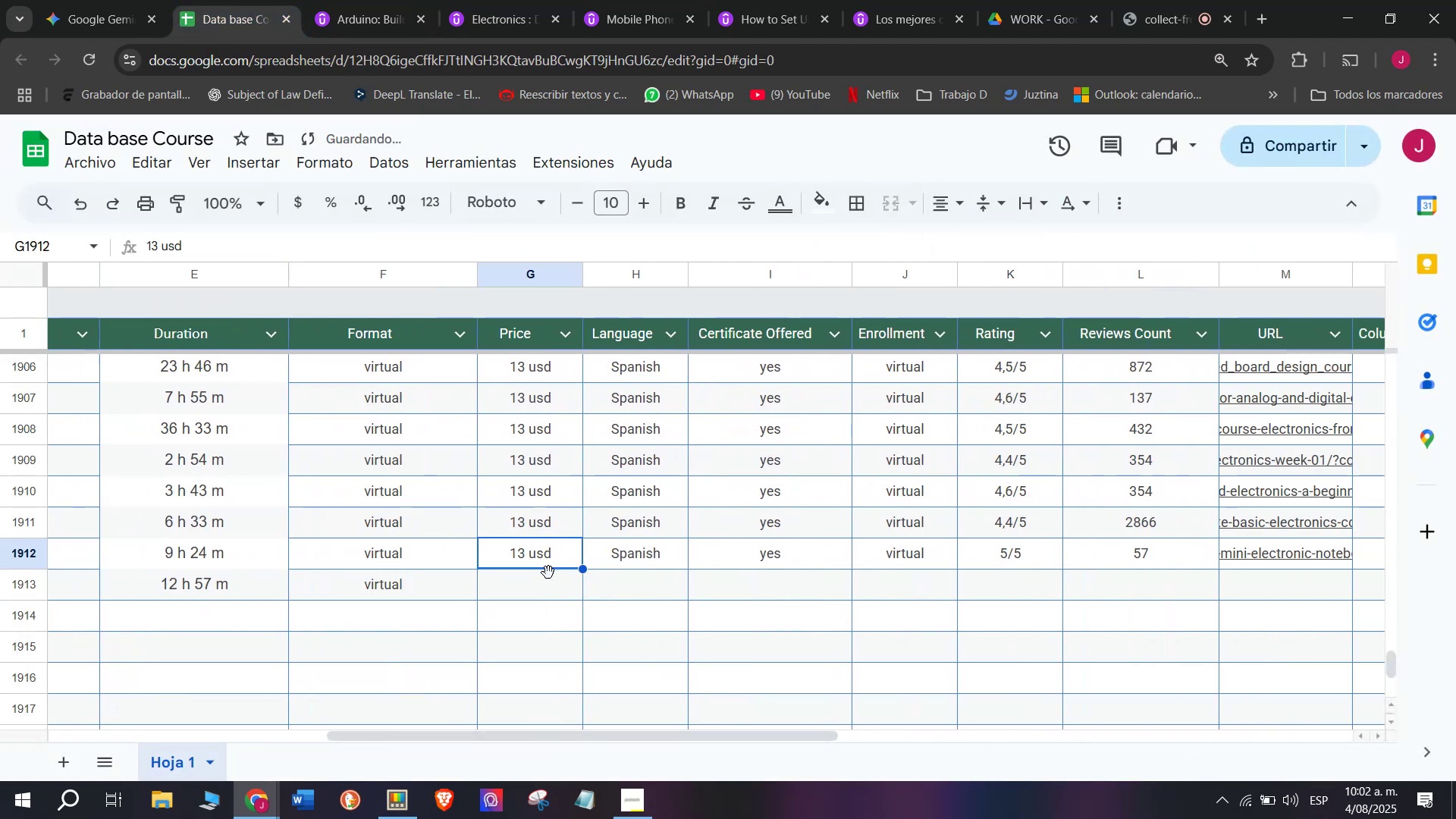 
key(Control+ControlLeft)
 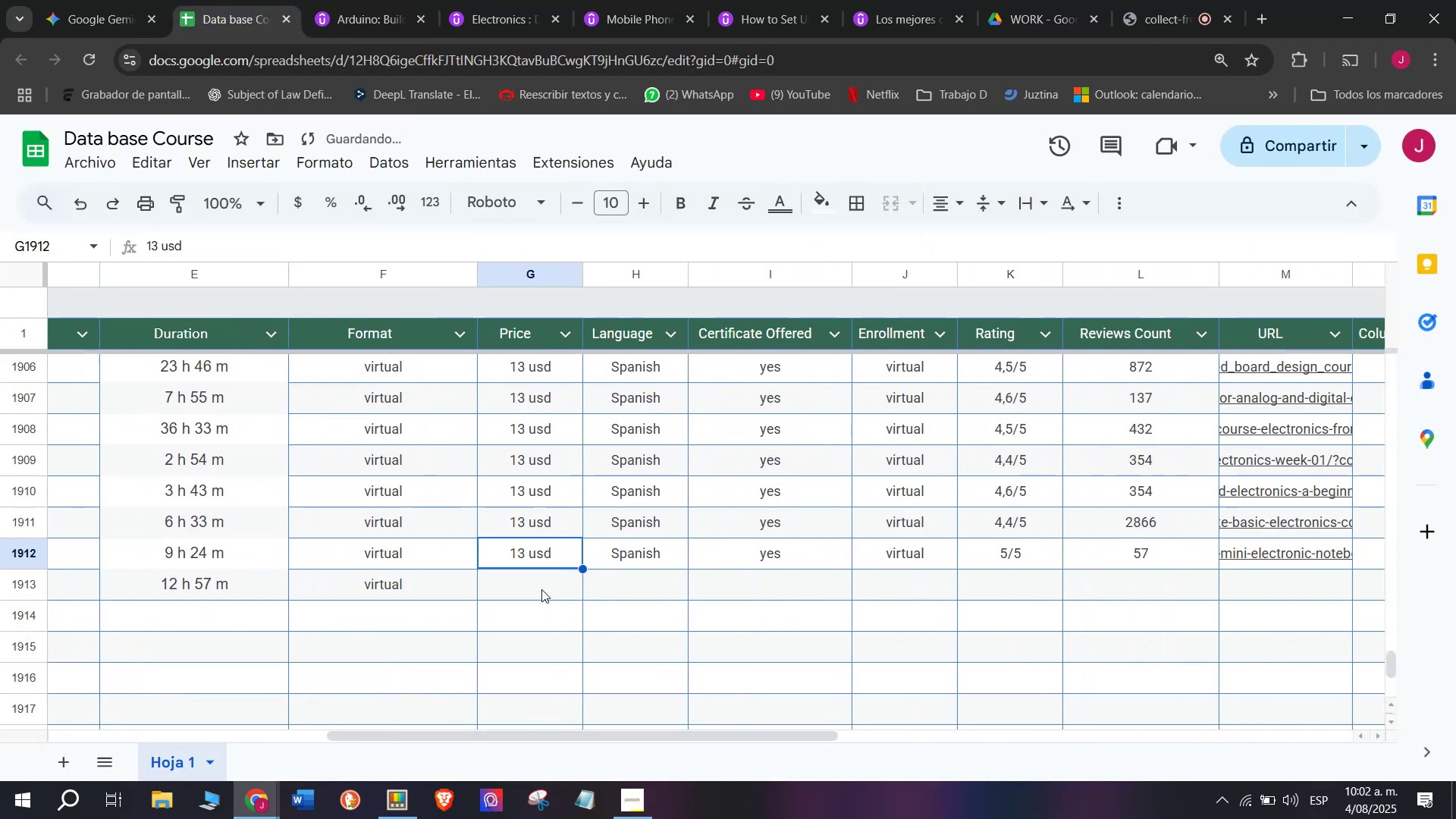 
key(Break)
 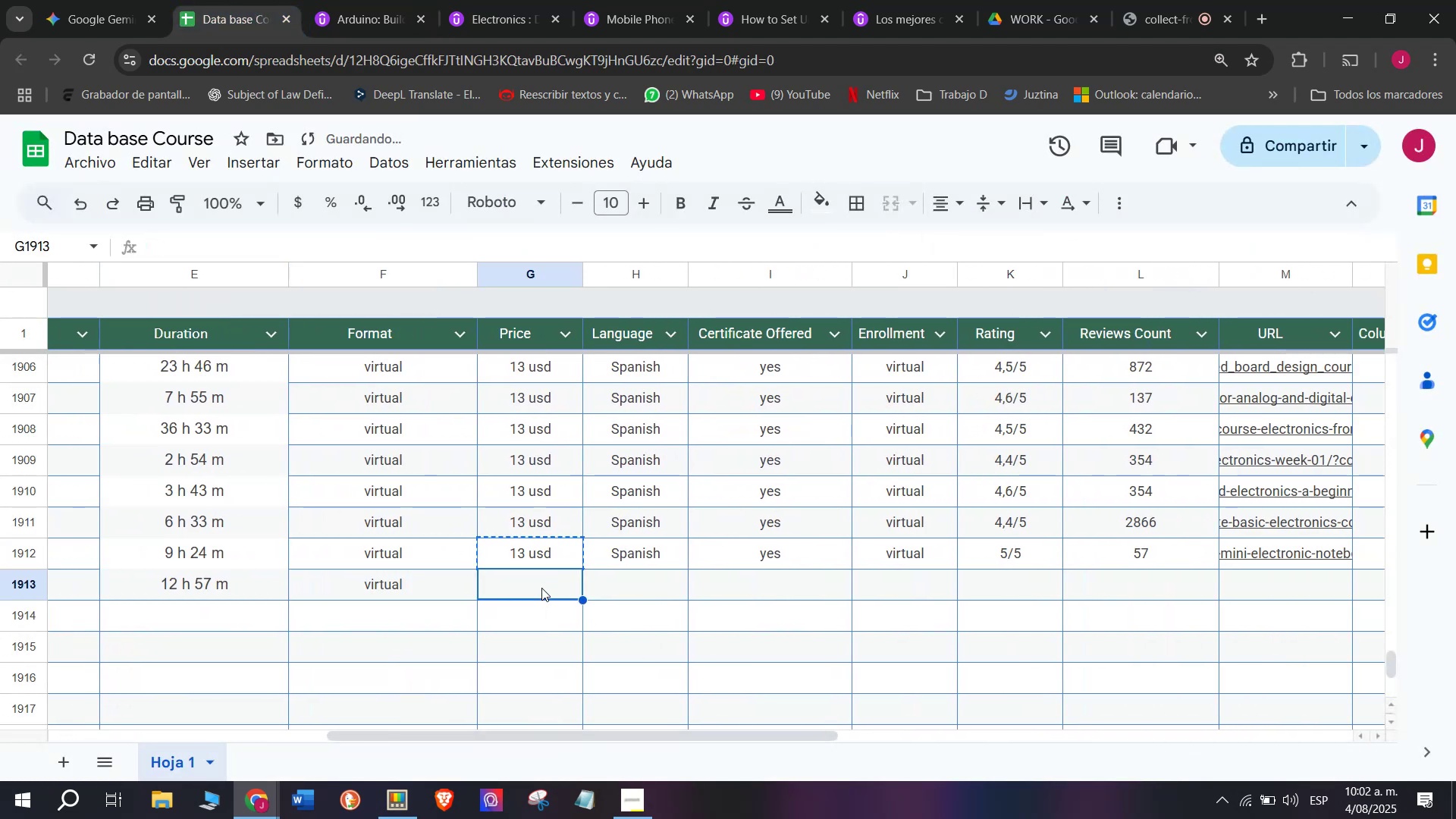 
key(Control+C)
 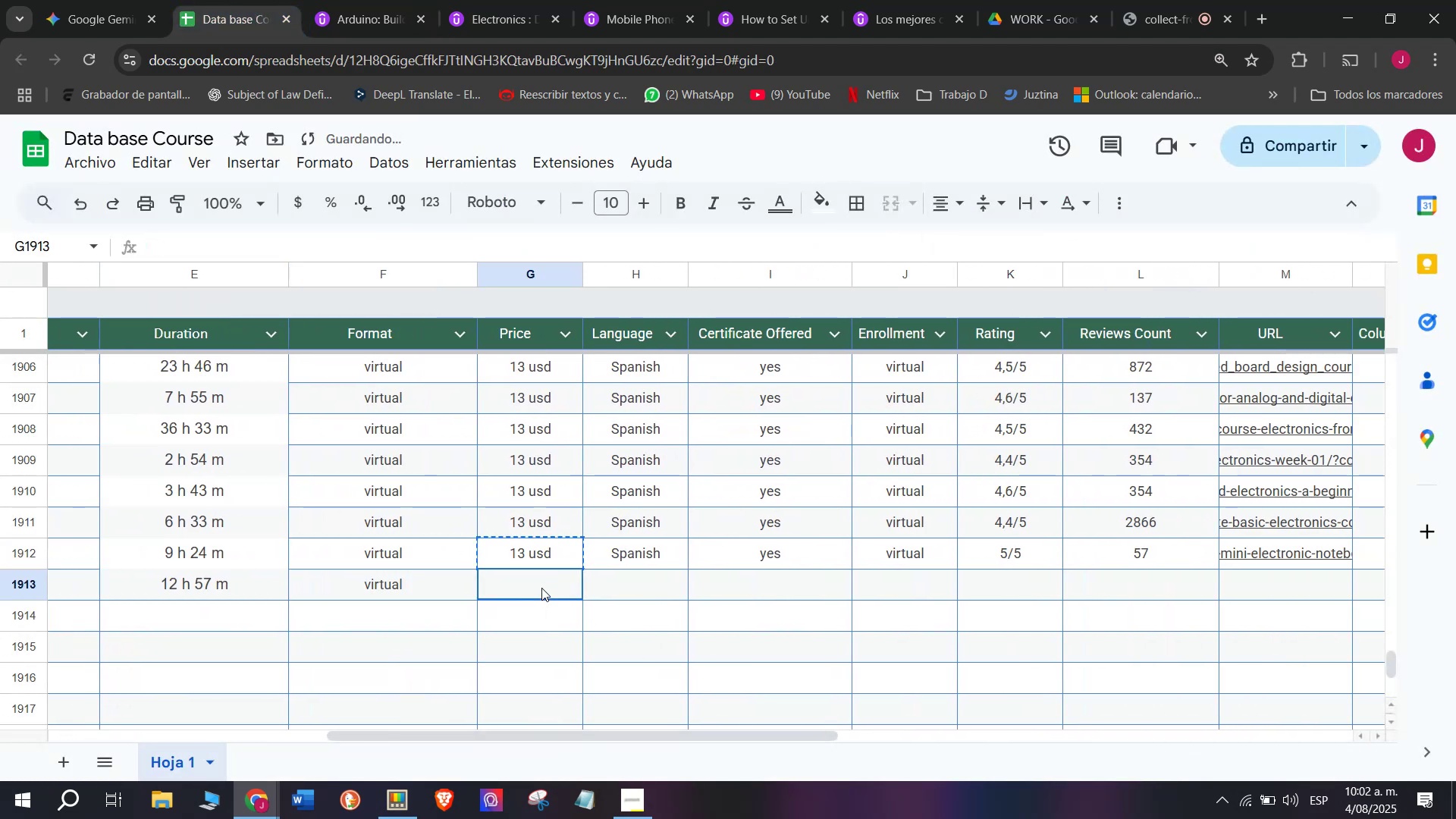 
key(Control+ControlLeft)
 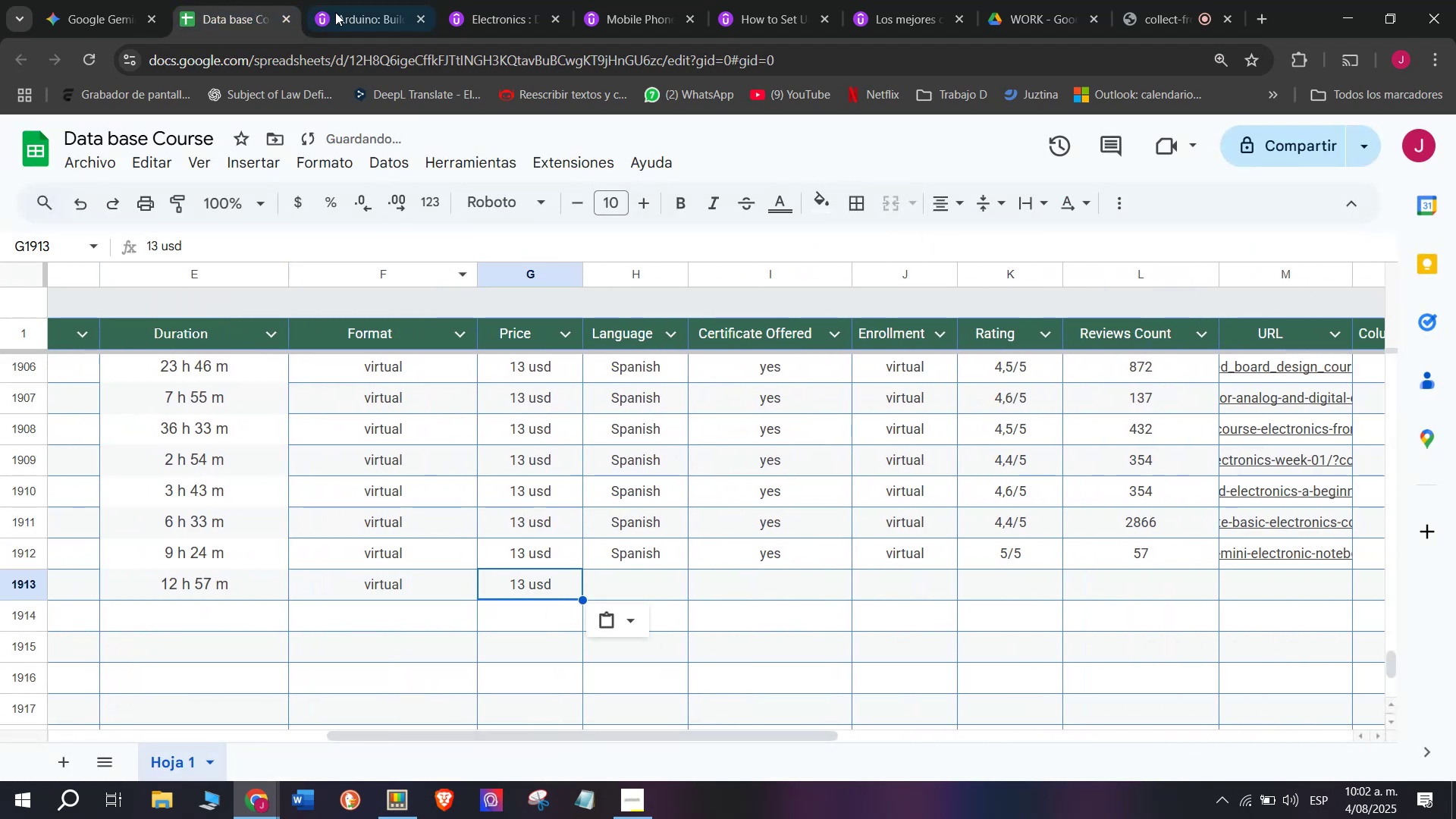 
key(Z)
 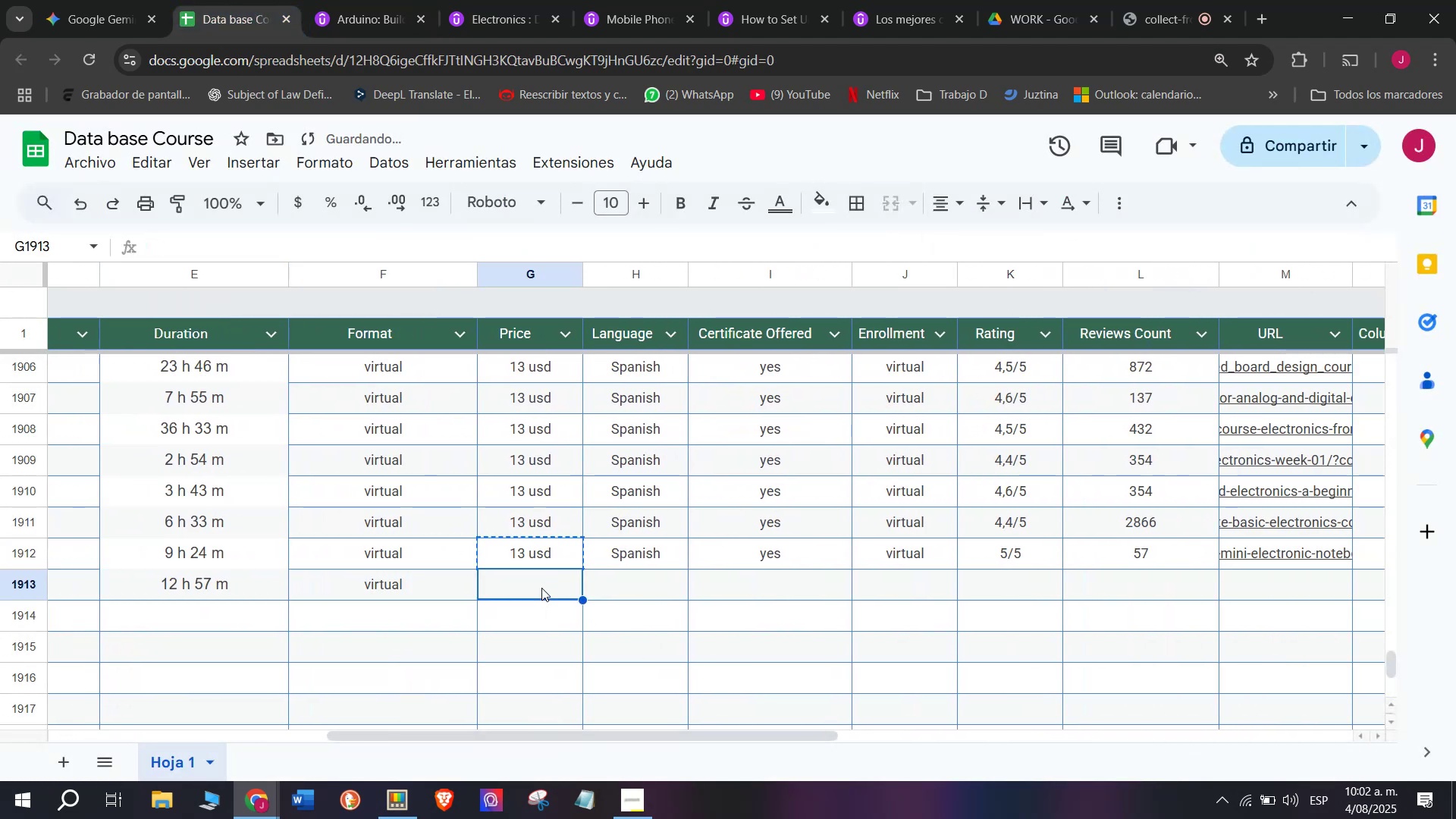 
key(Control+V)
 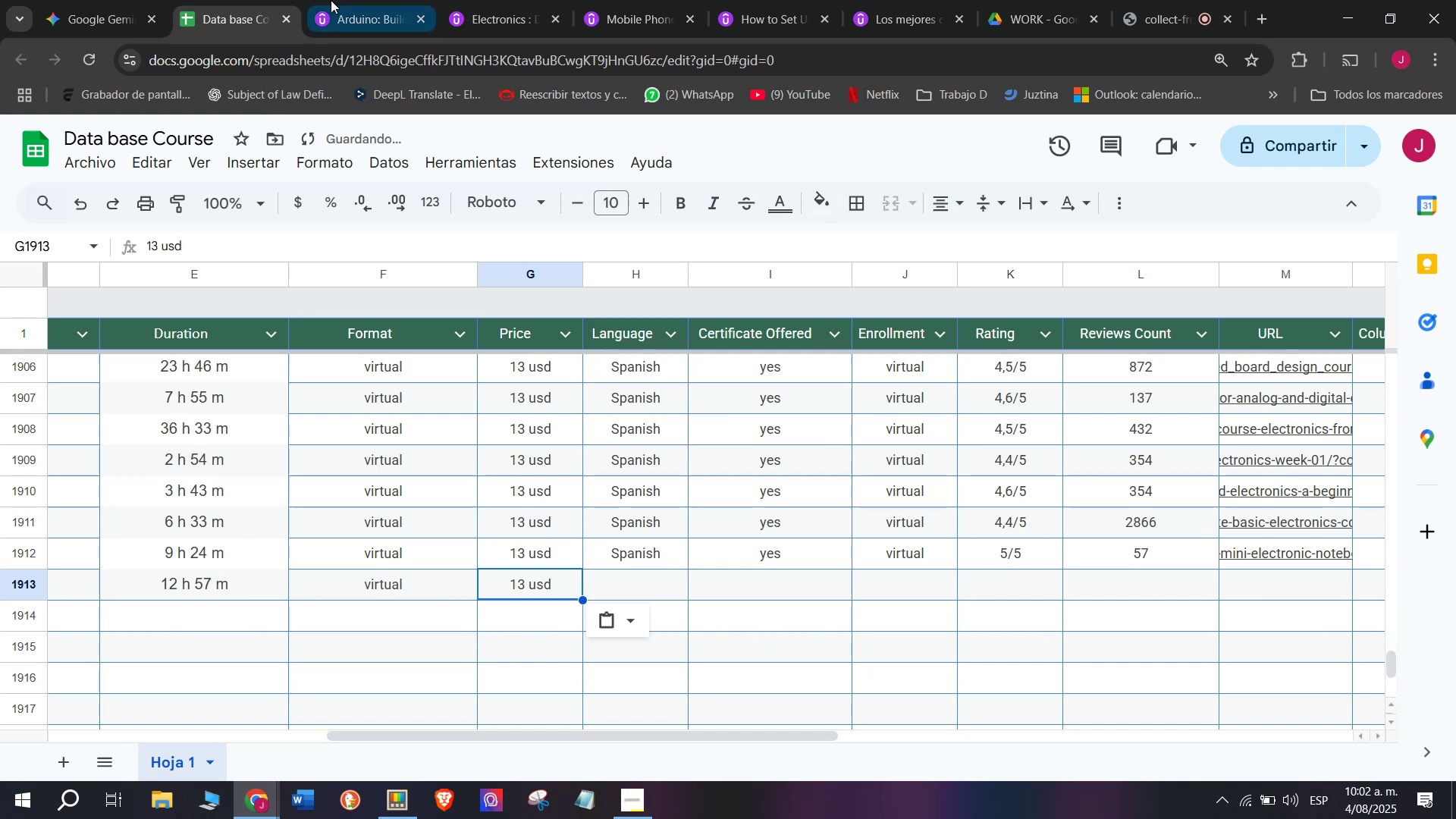 
left_click([327, 0])
 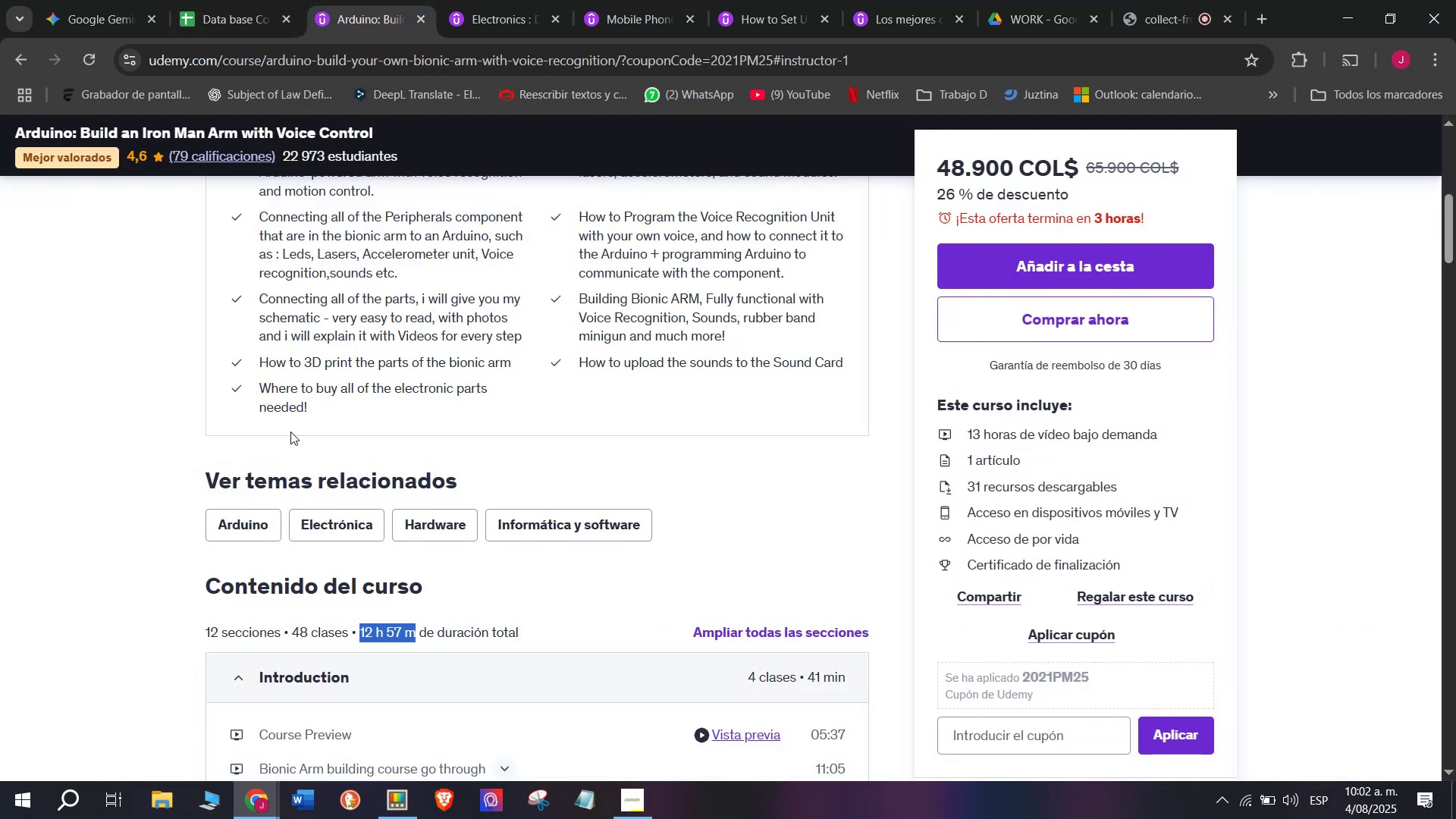 
left_click([183, 0])
 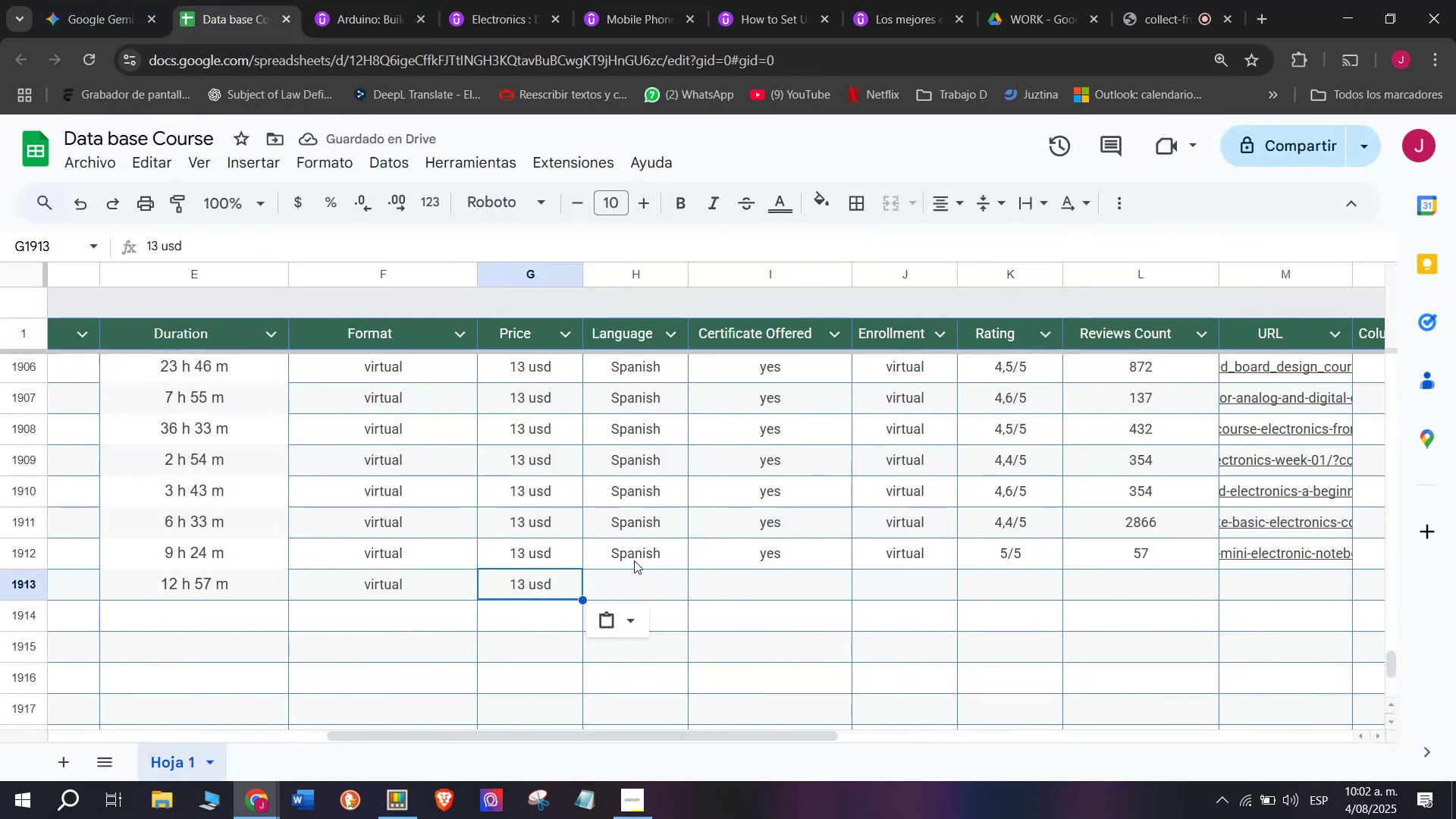 
key(Break)
 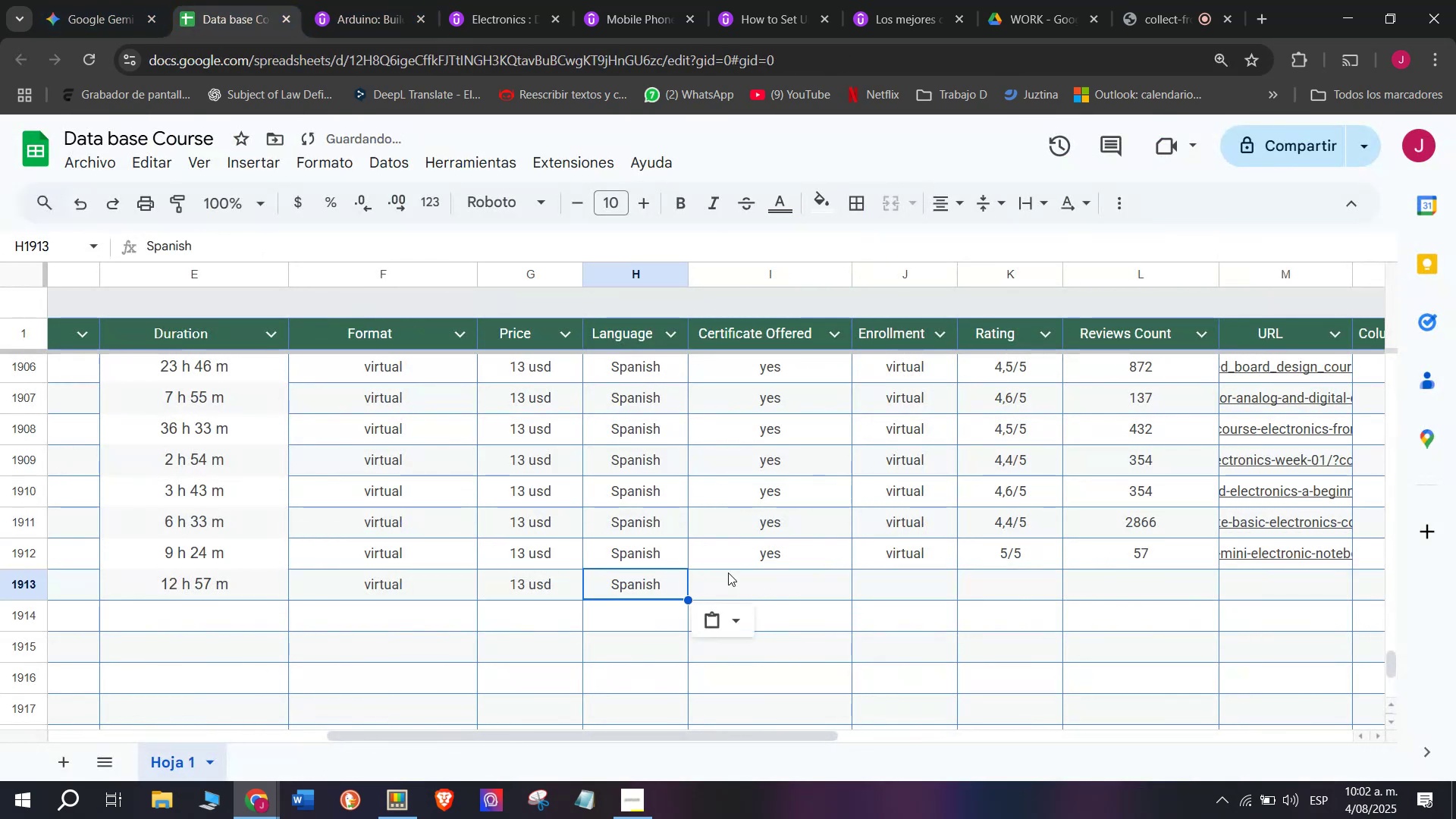 
key(Control+ControlLeft)
 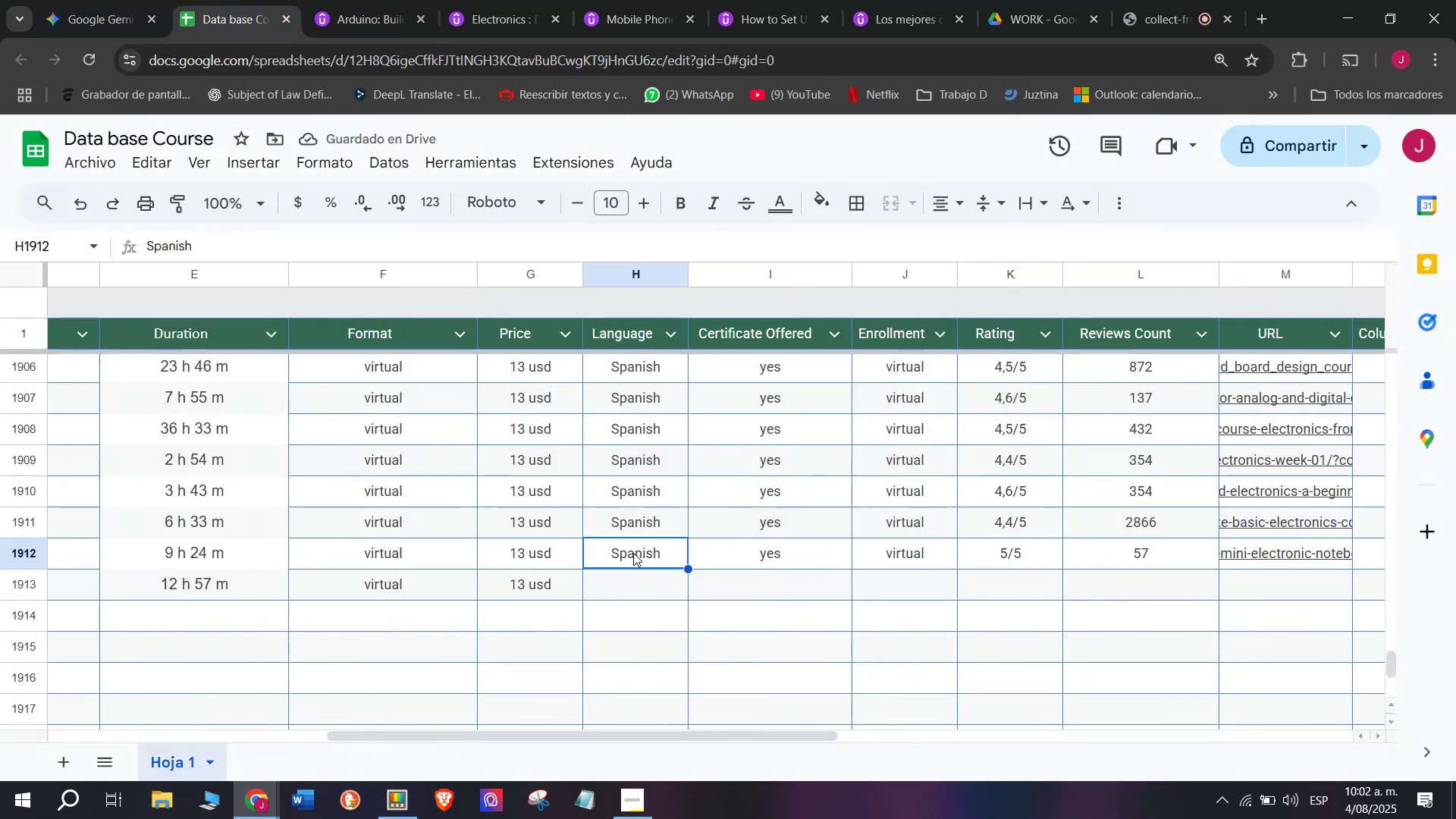 
key(Control+C)
 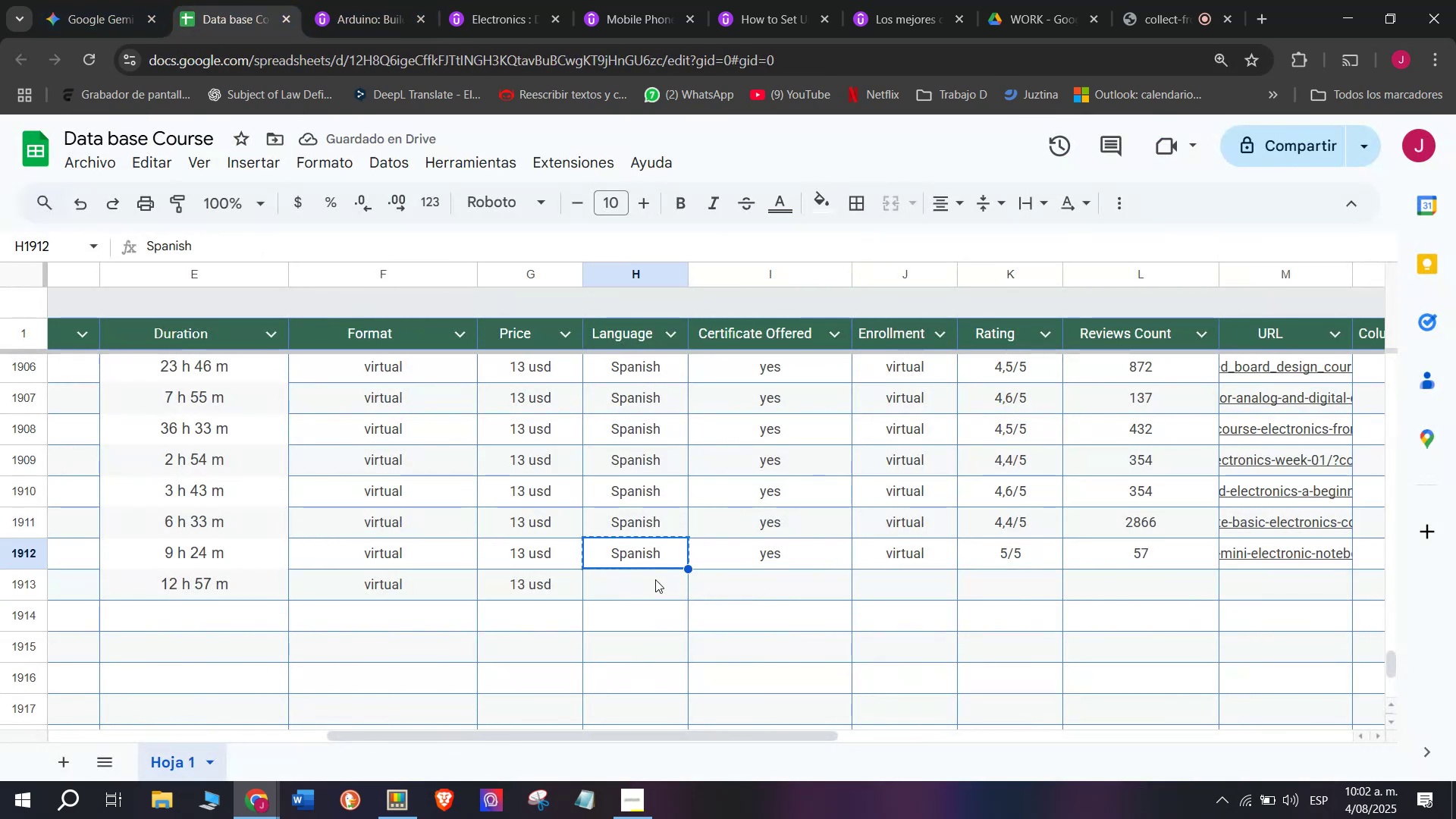 
double_click([655, 576])
 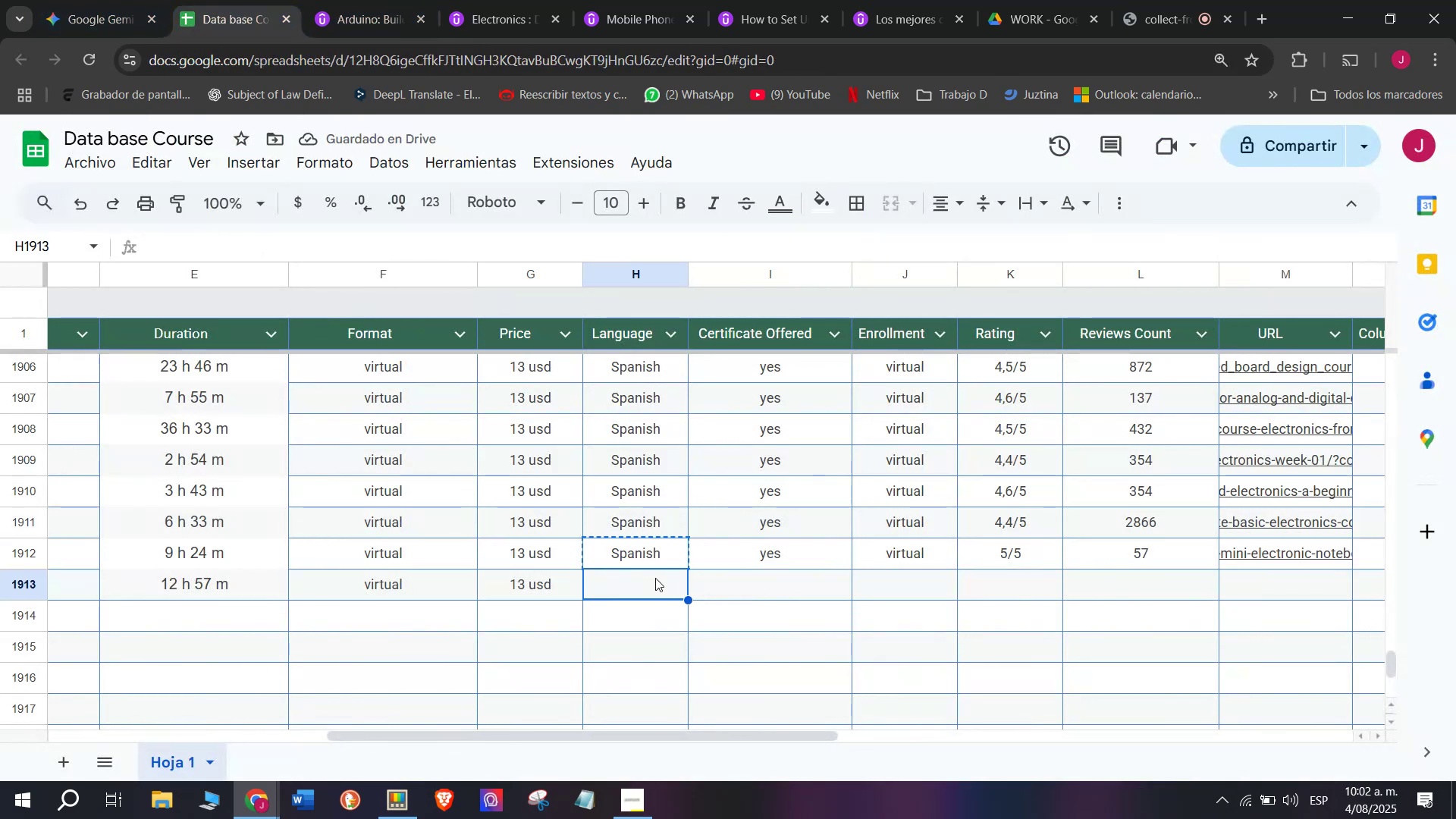 
key(Control+V)
 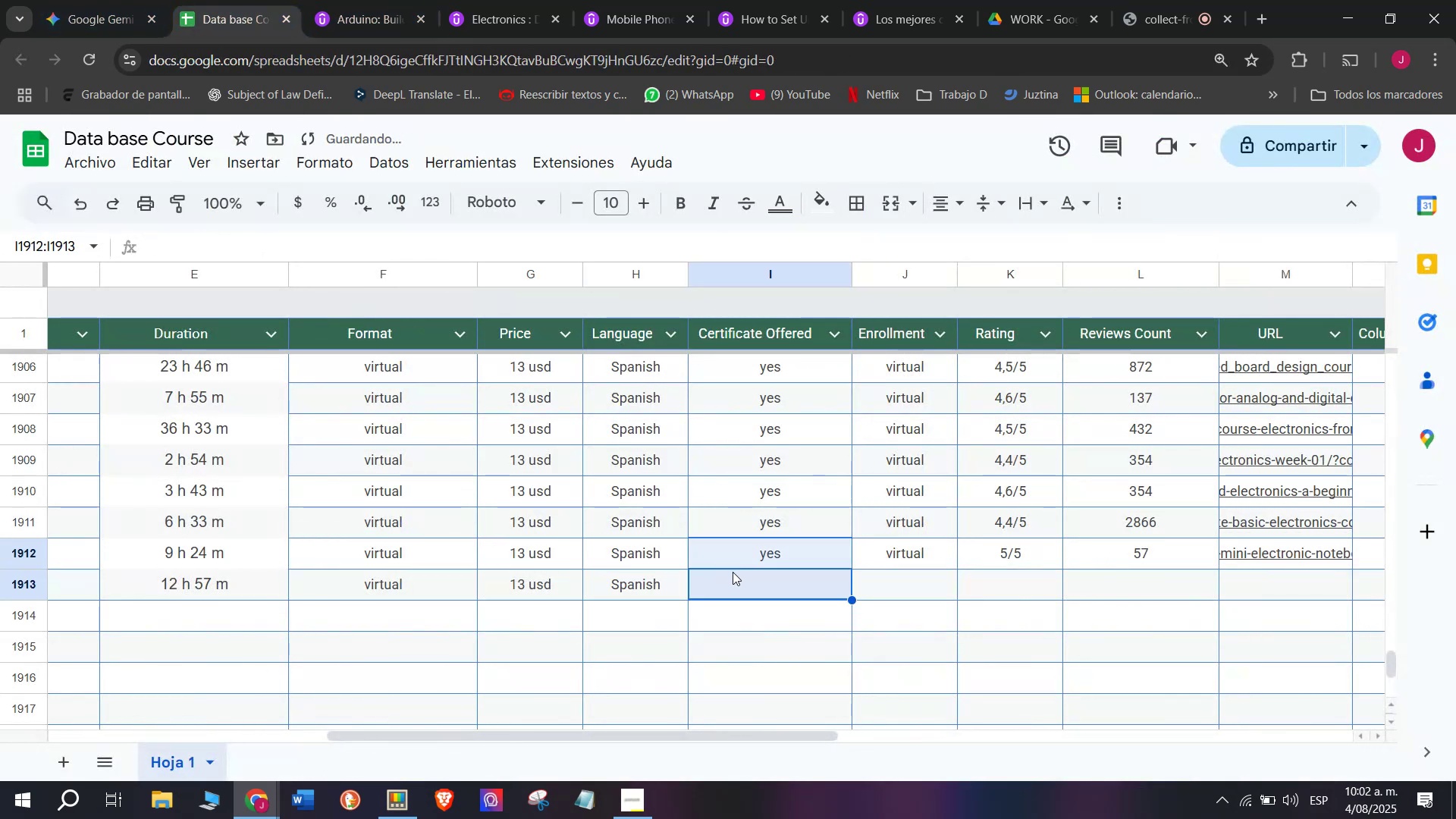 
key(Z)
 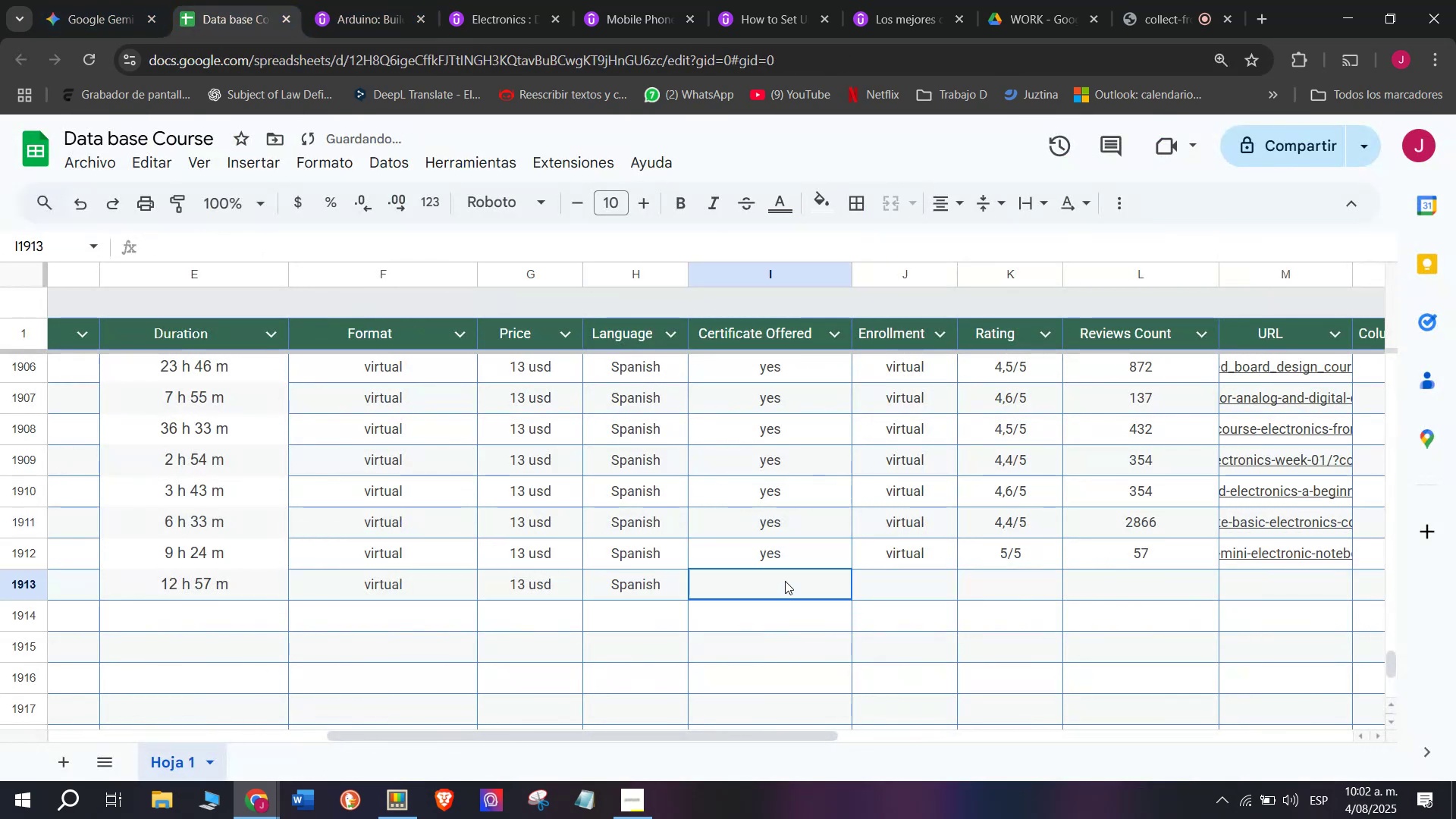 
key(Control+ControlLeft)
 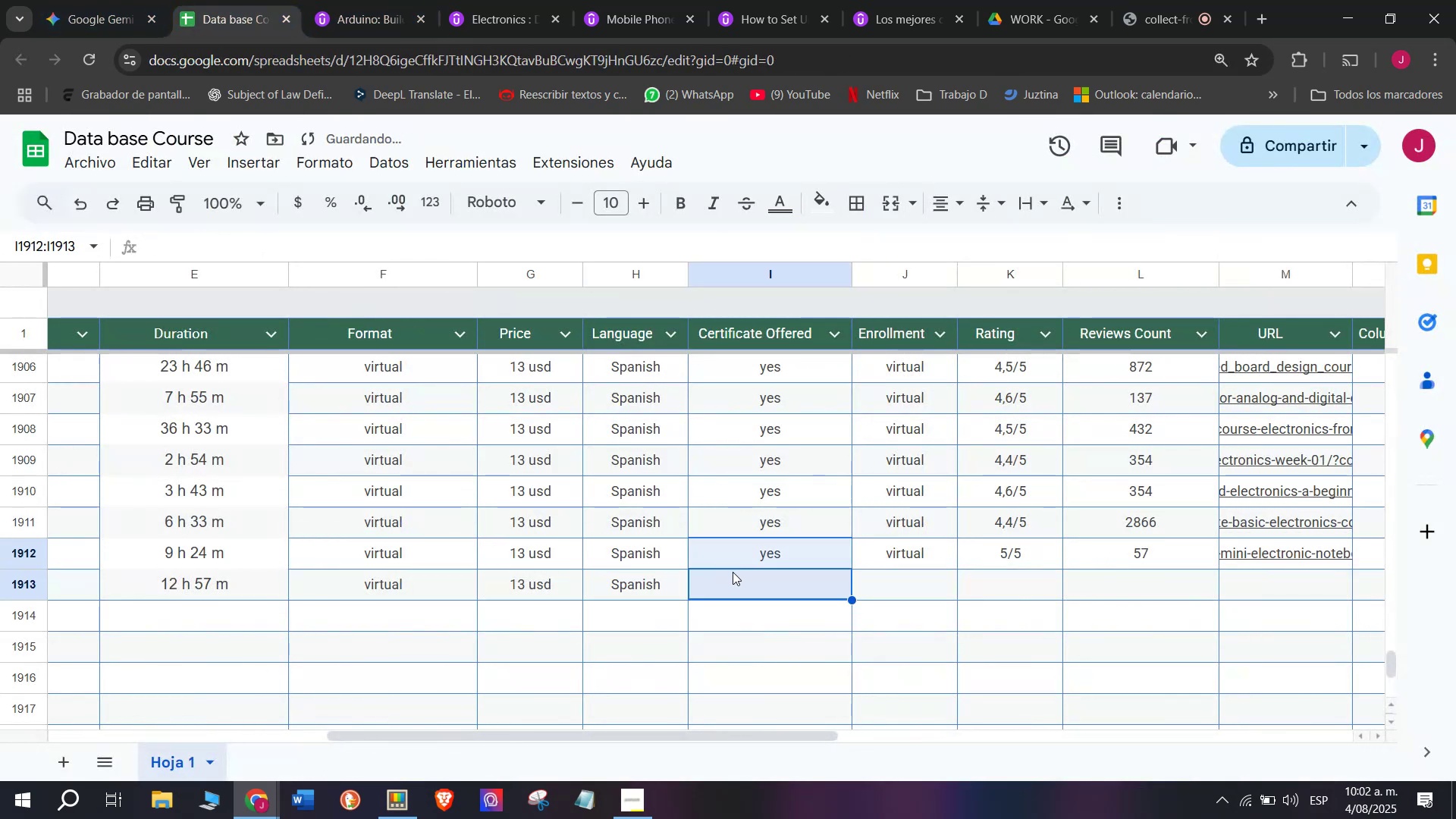 
key(Break)
 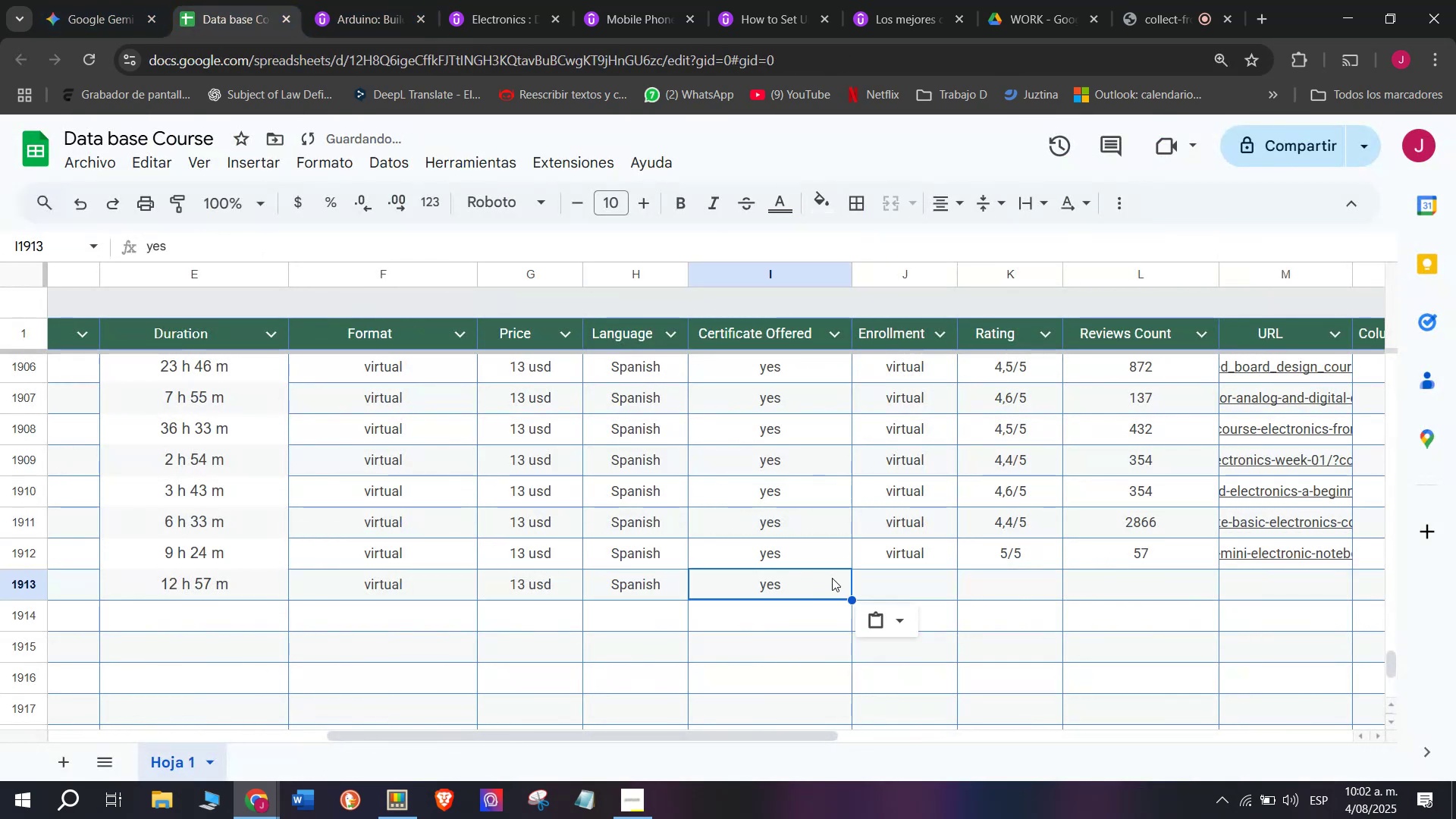 
key(Control+ControlLeft)
 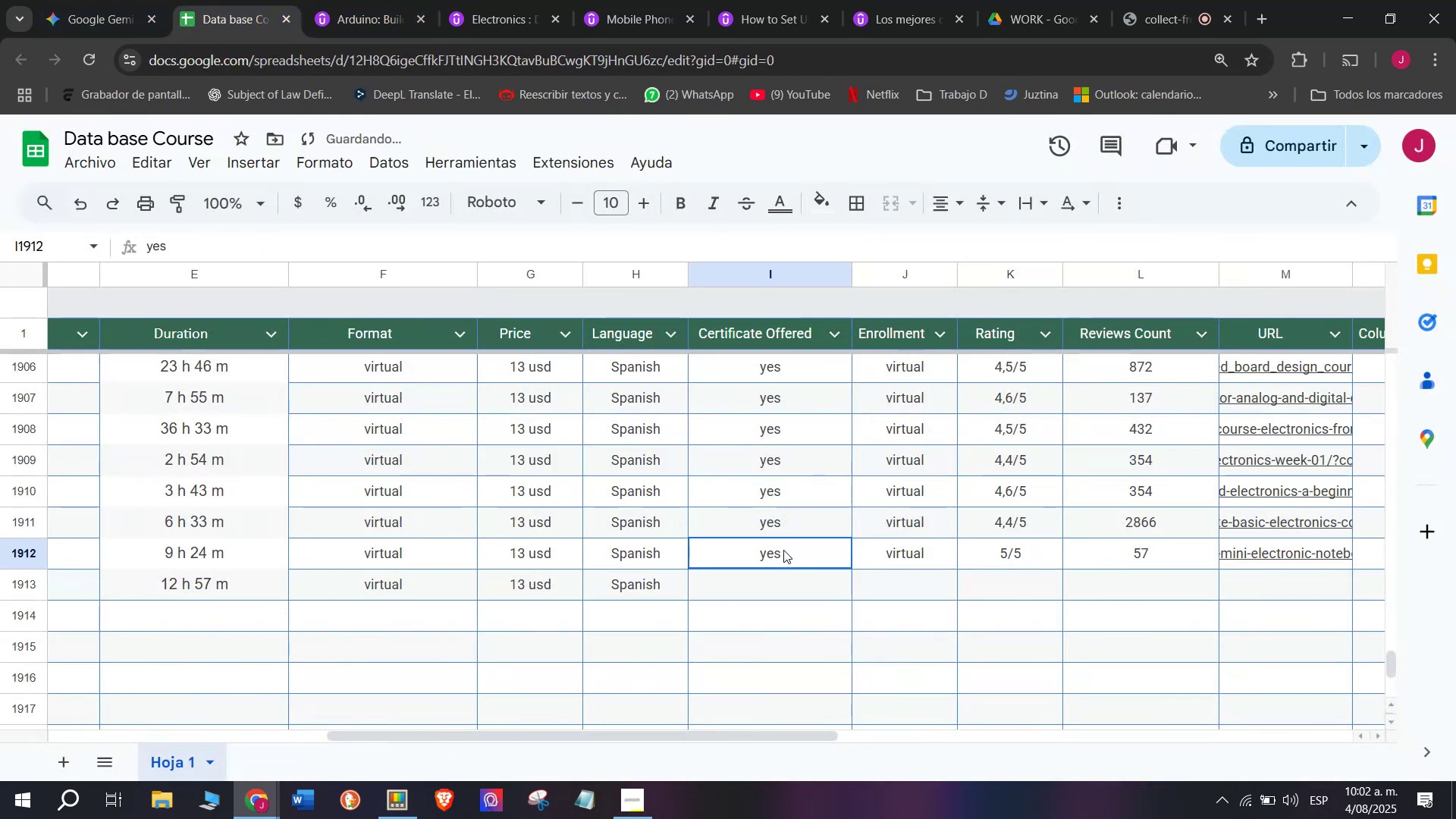 
key(Control+C)
 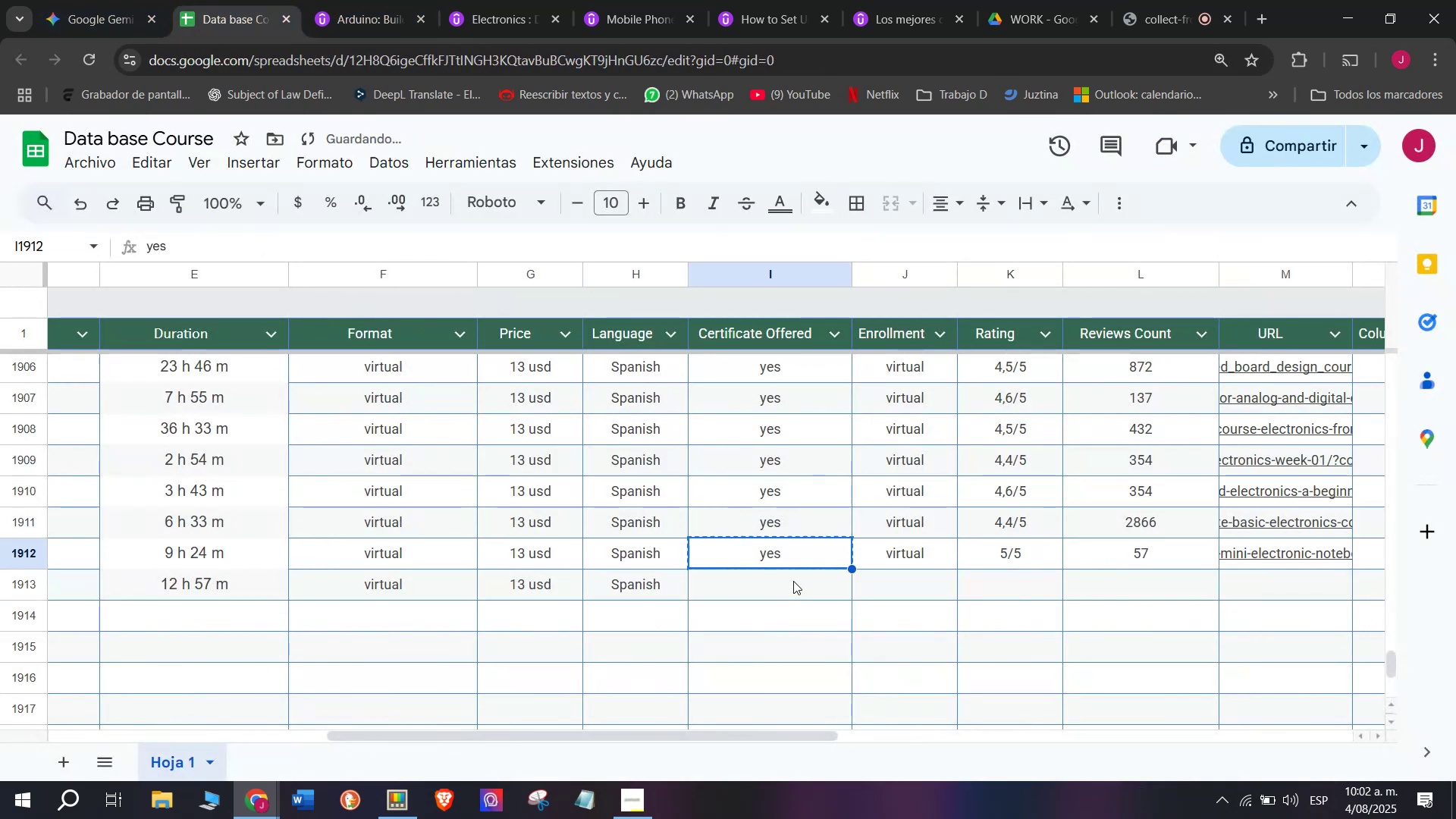 
key(Control+ControlLeft)
 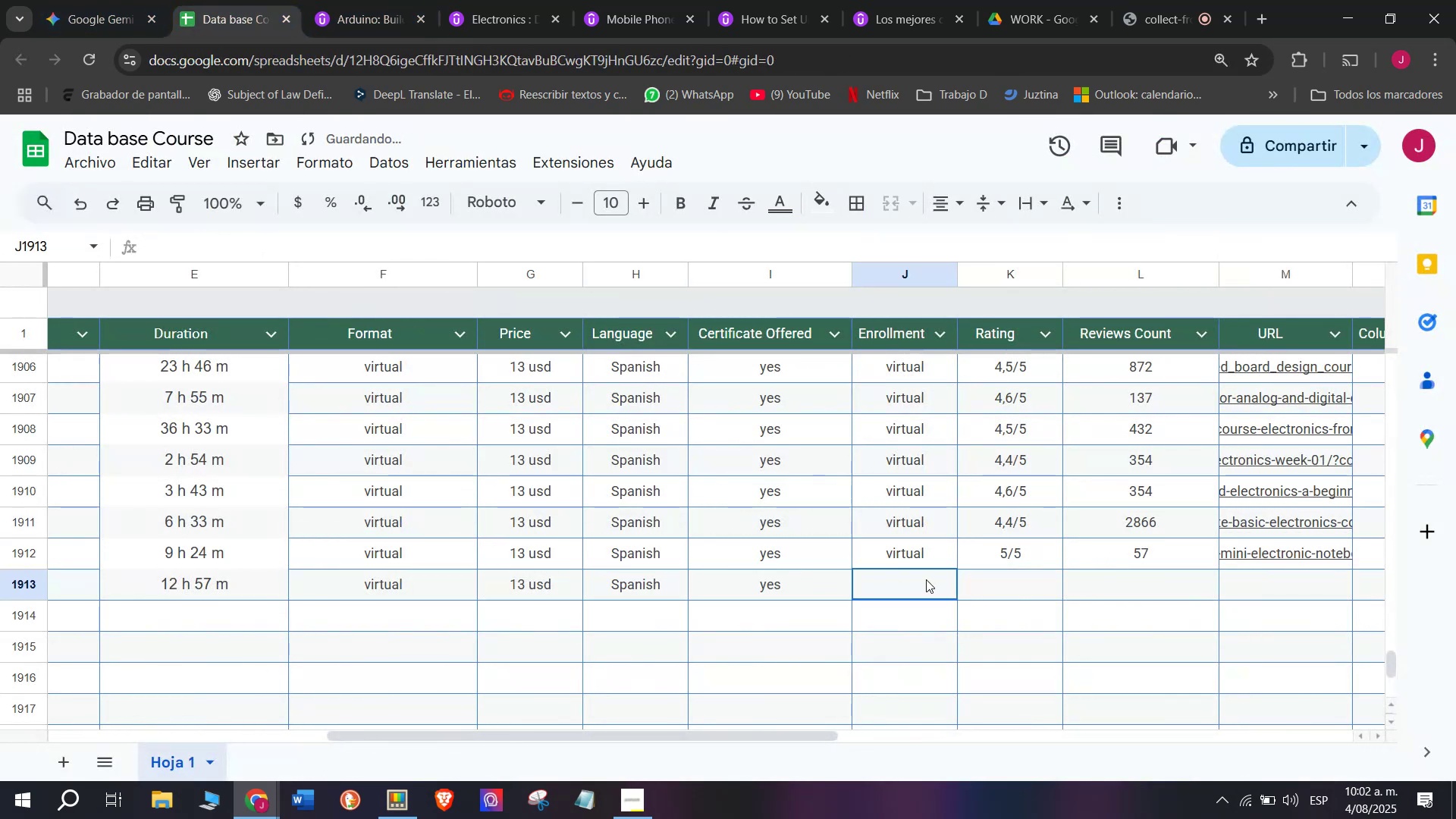 
key(Z)
 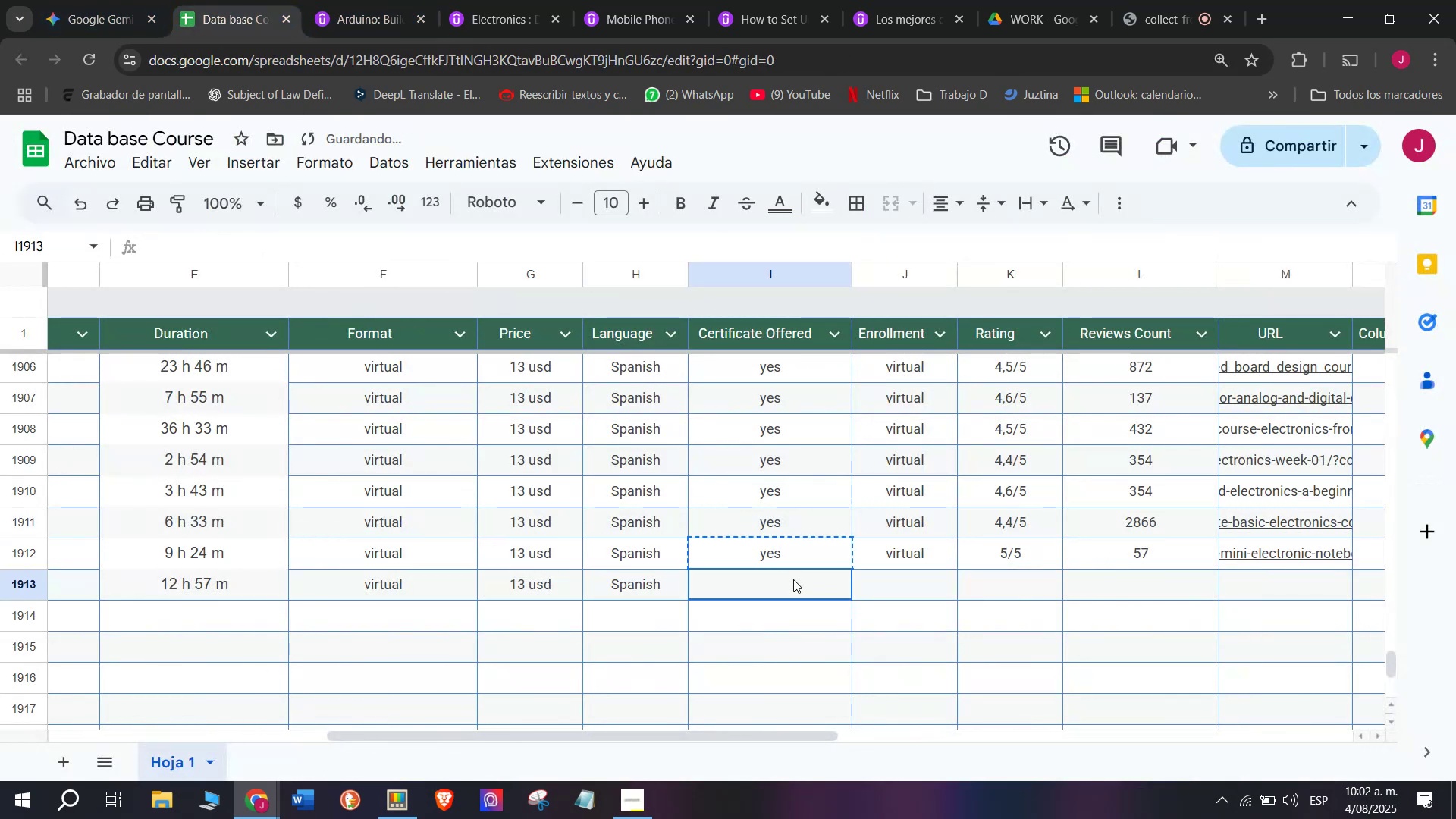 
key(Control+V)
 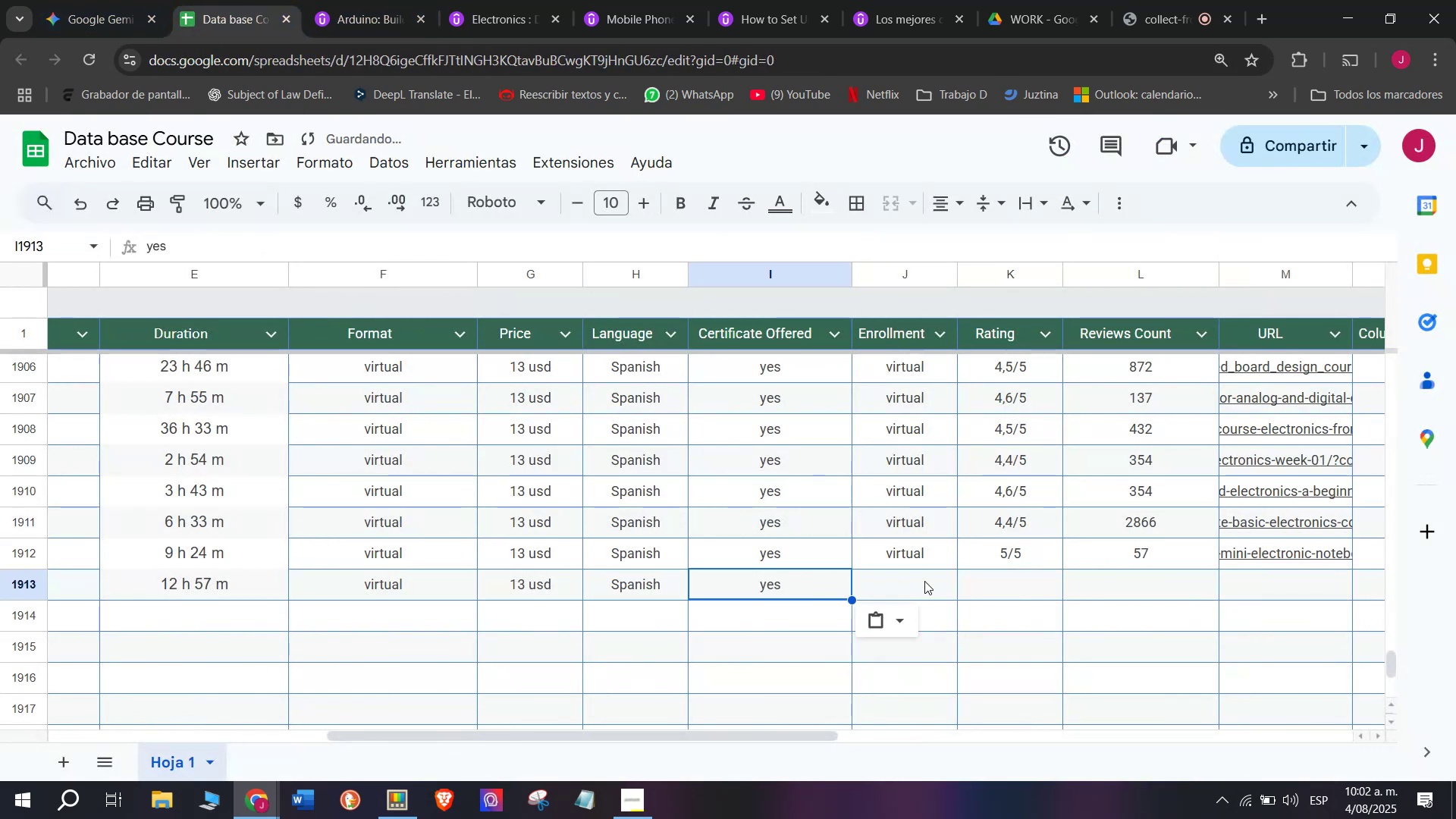 
triple_click([926, 579])
 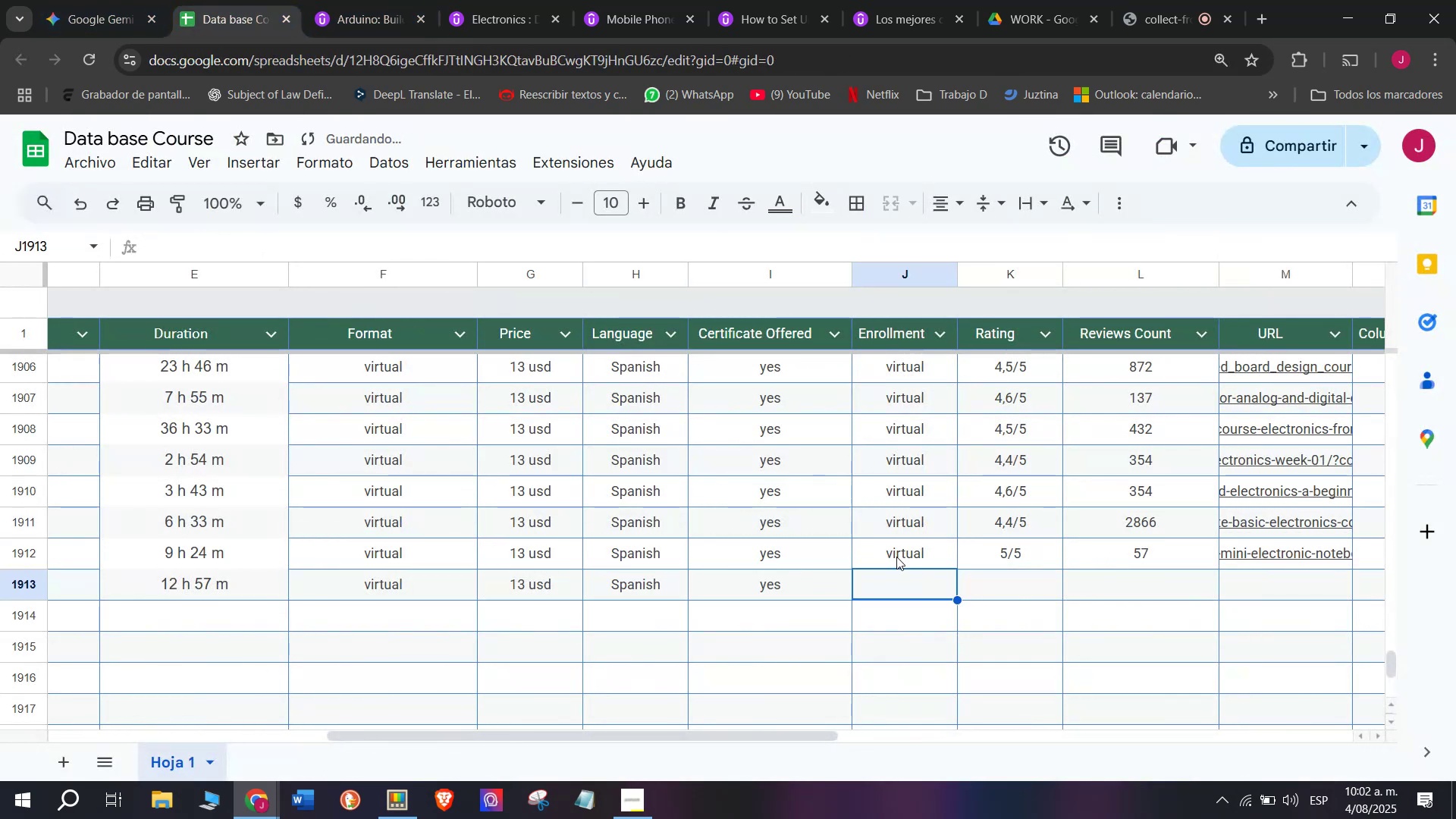 
key(Control+ControlLeft)
 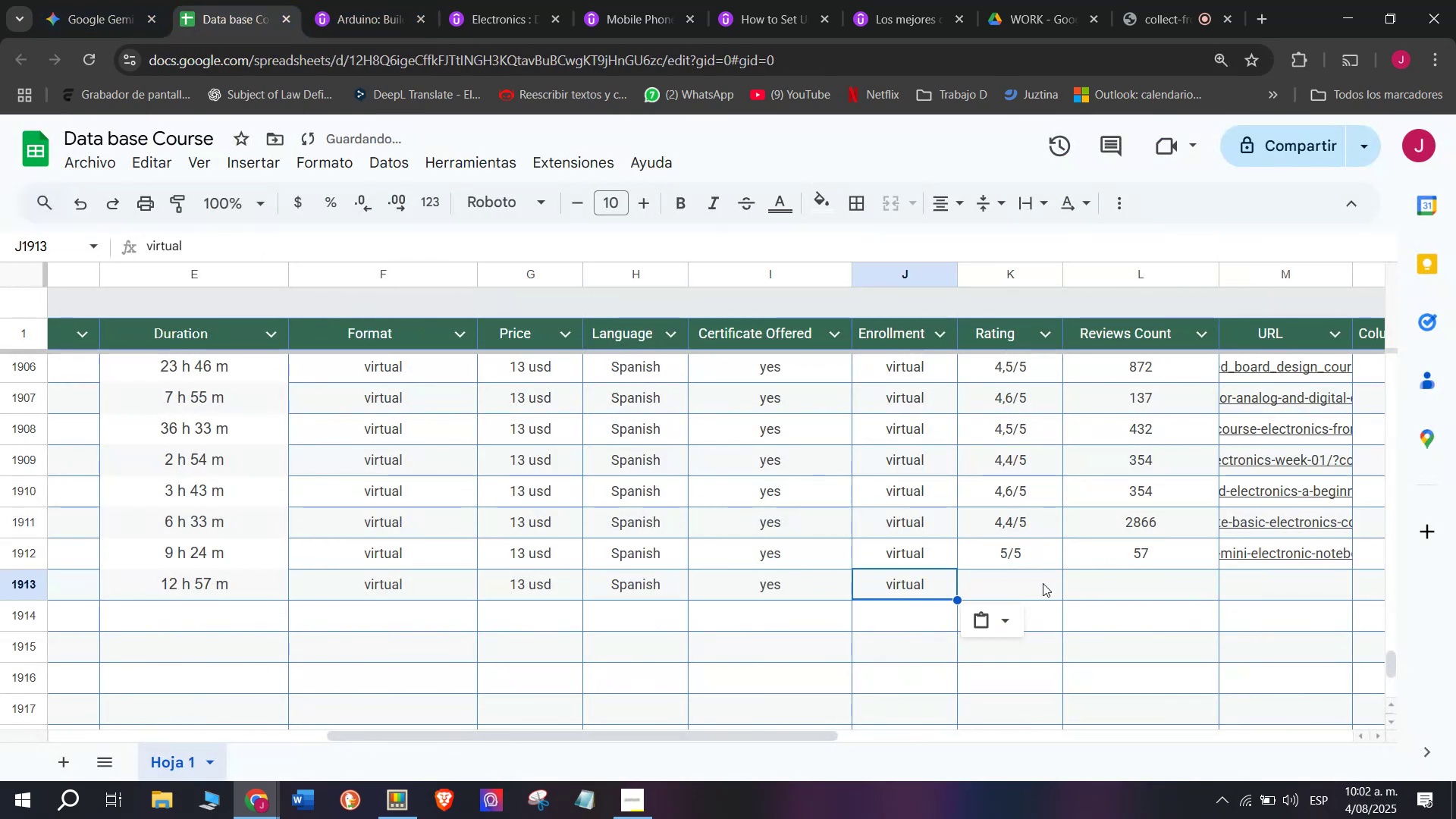 
key(Break)
 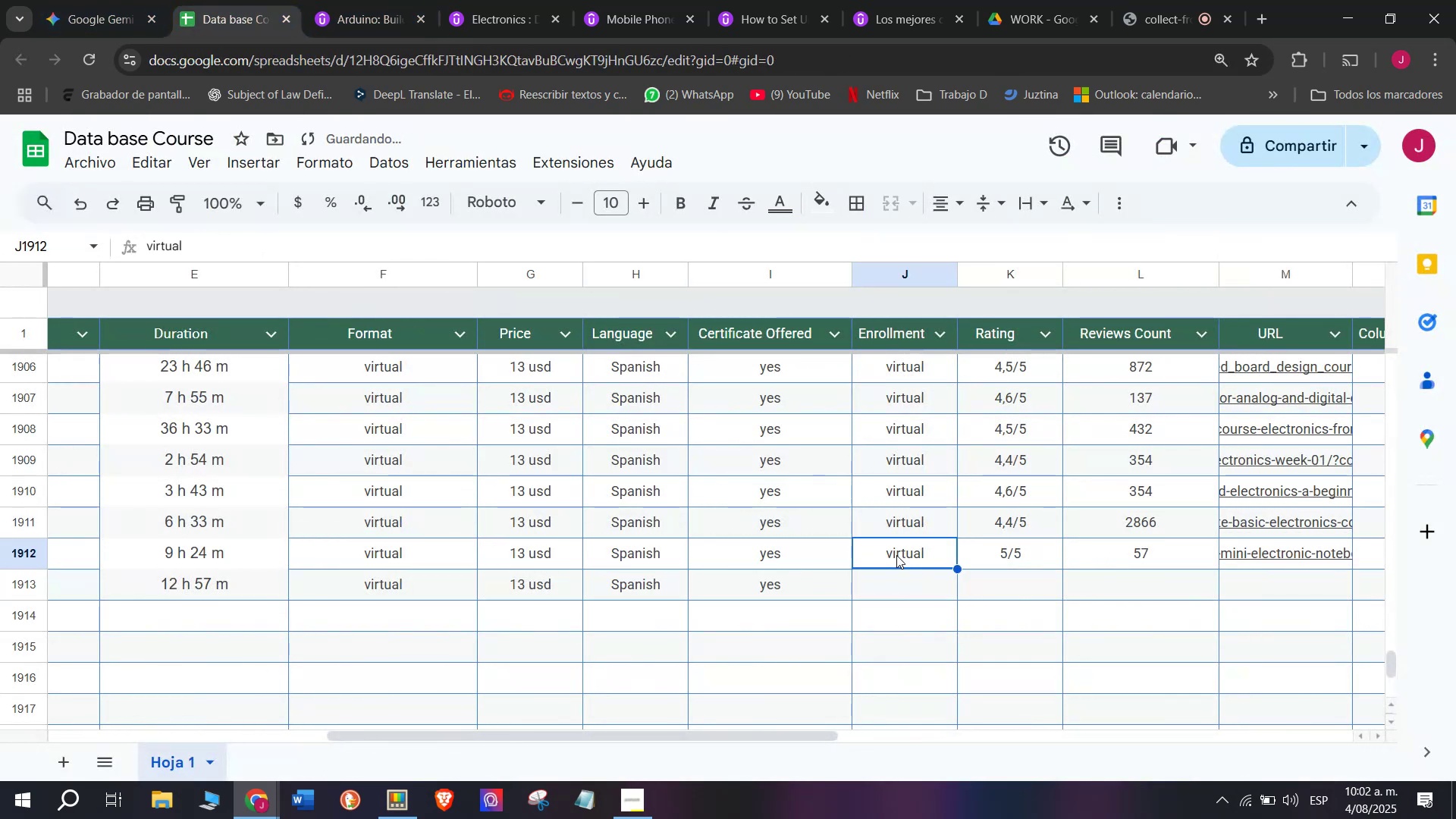 
key(Control+C)
 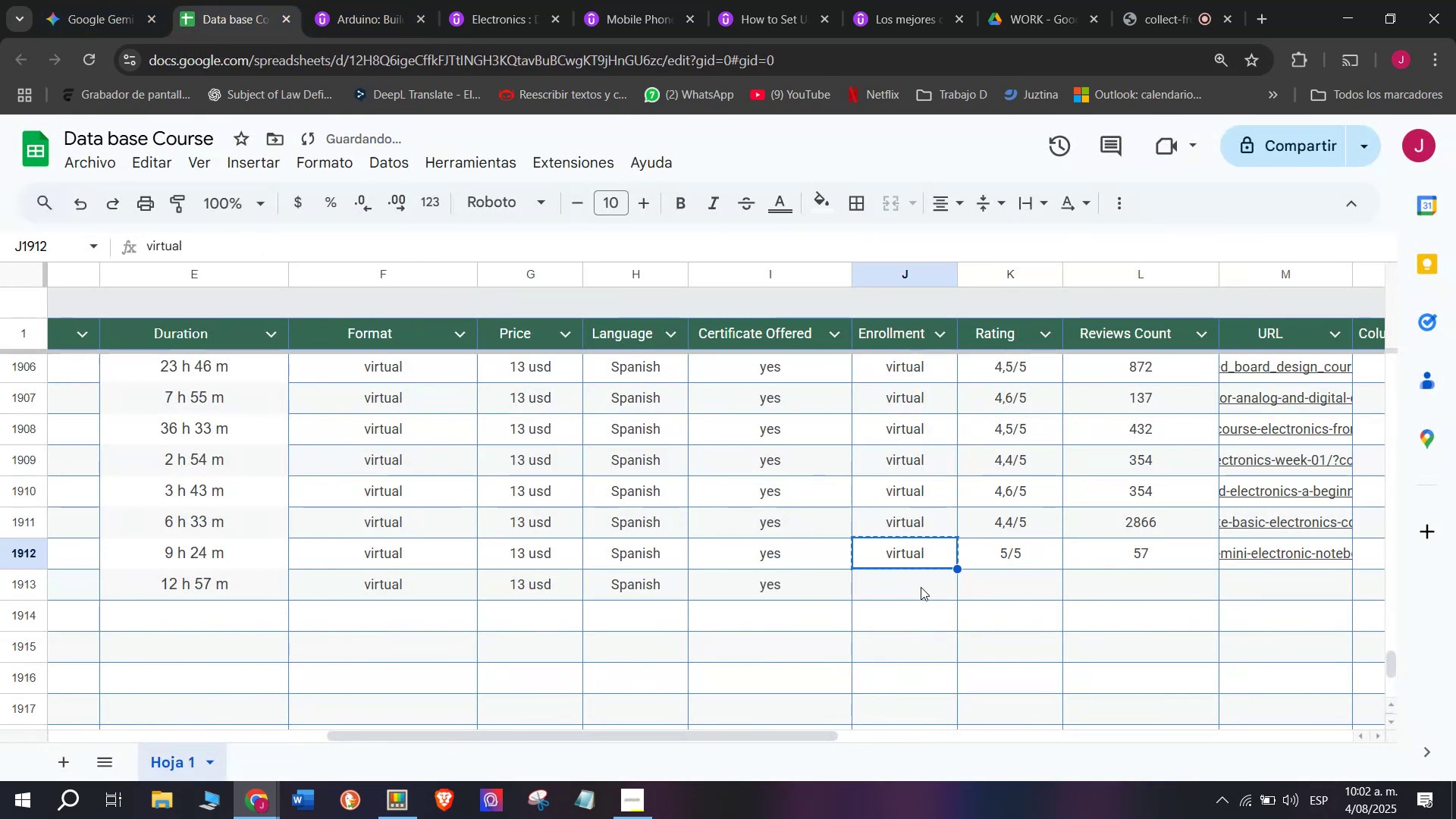 
double_click([921, 585])
 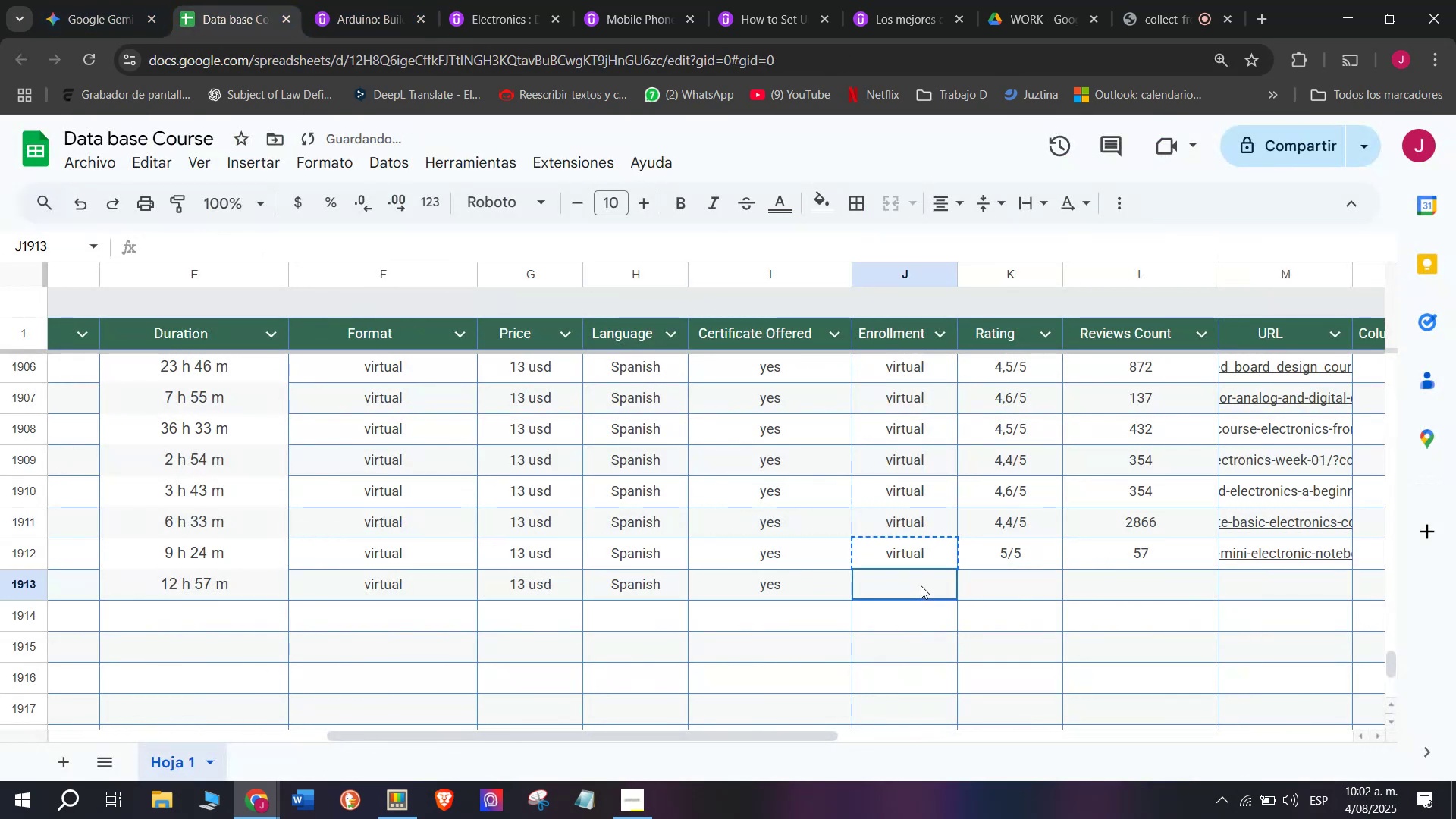 
key(Control+ControlLeft)
 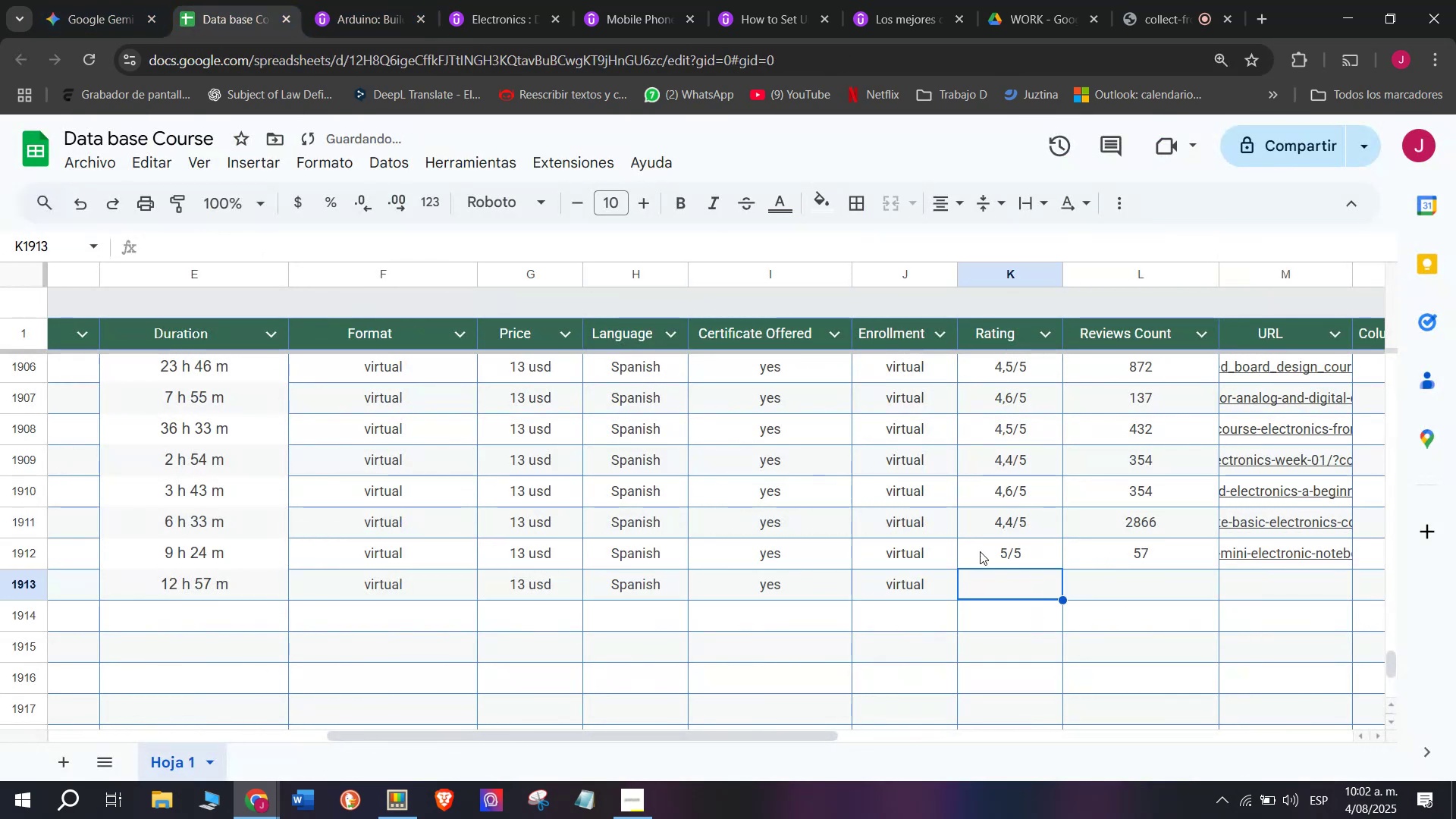 
key(Z)
 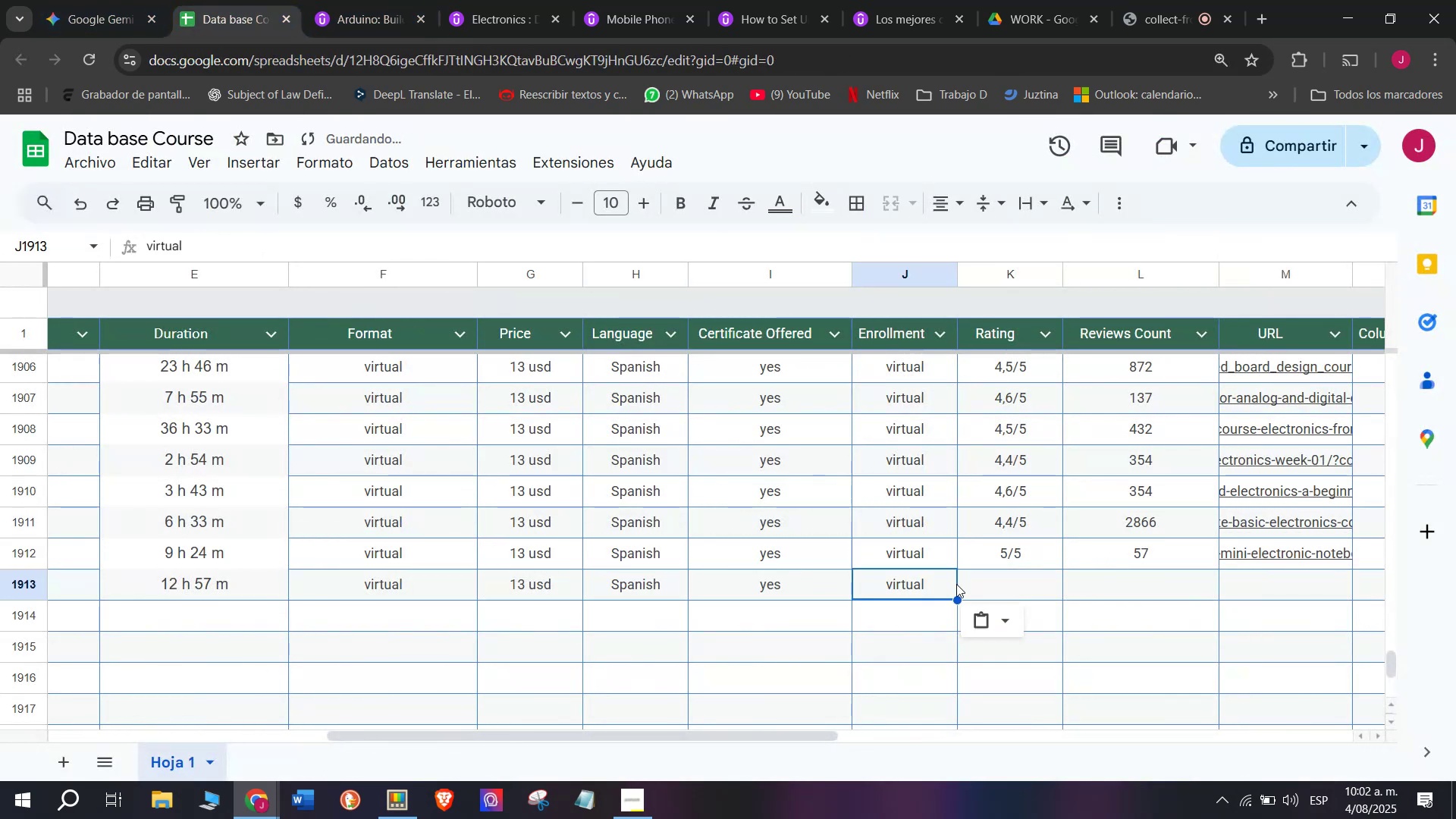 
key(Control+V)
 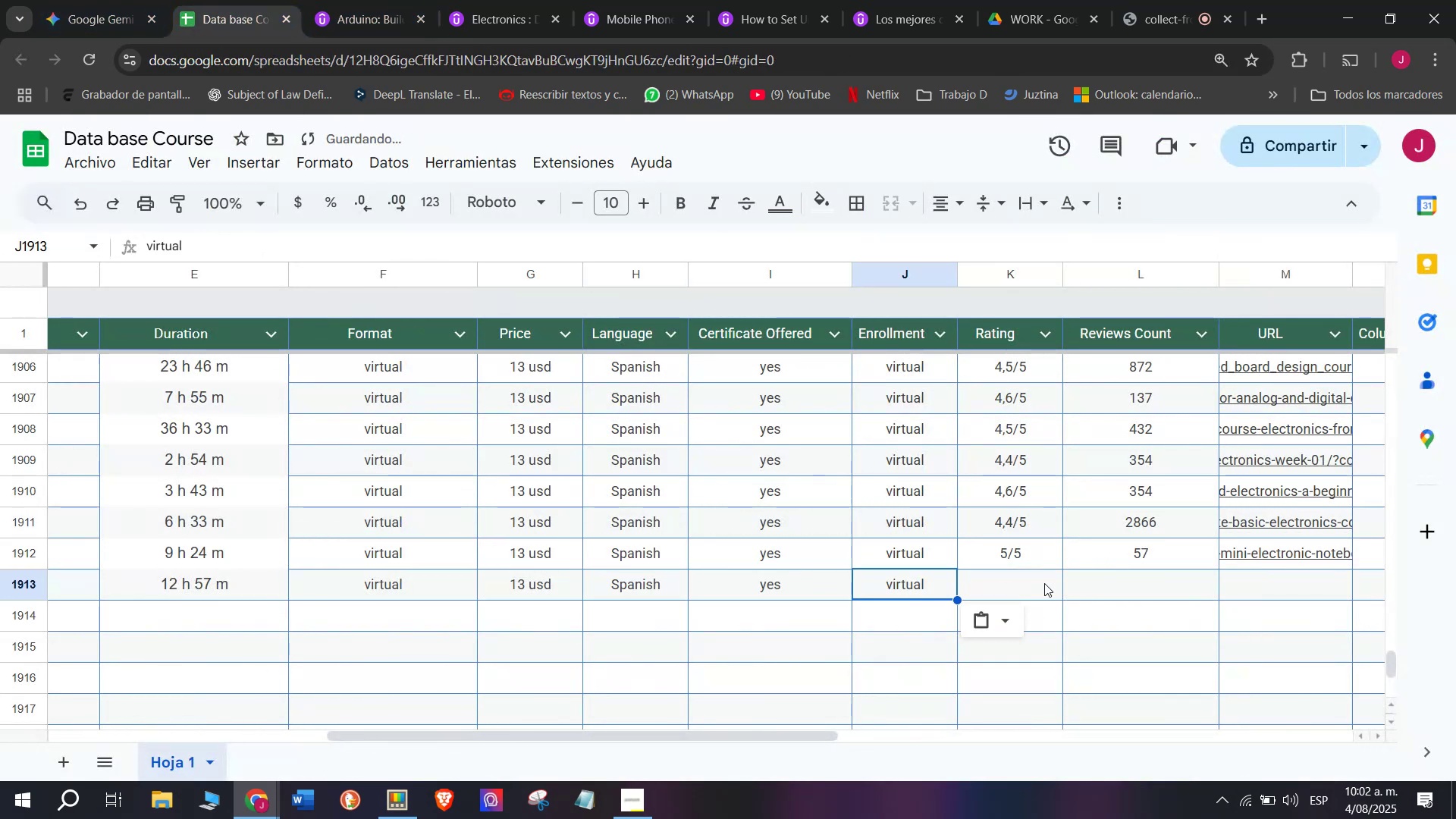 
triple_click([1044, 582])
 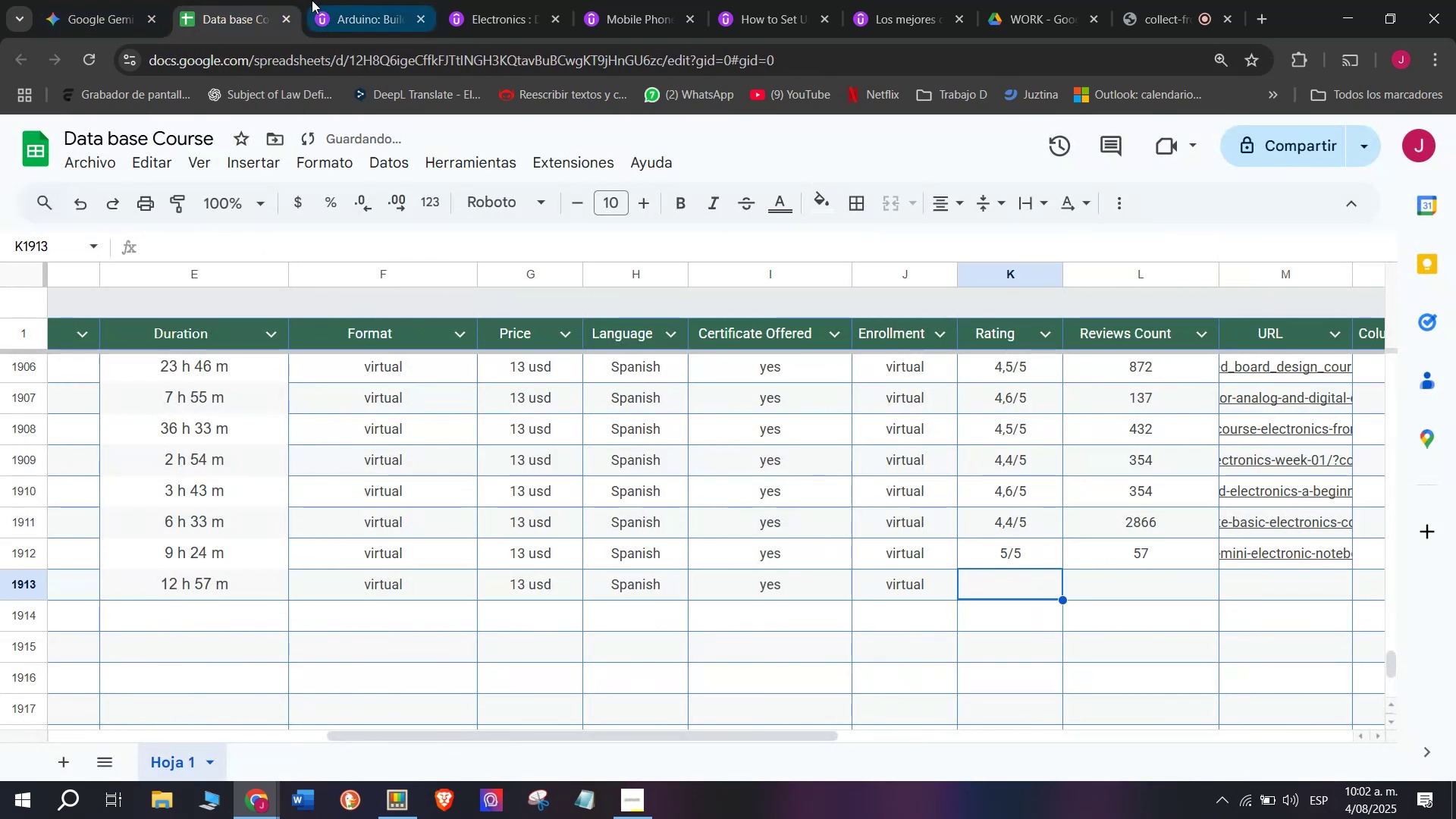 
left_click([352, 0])
 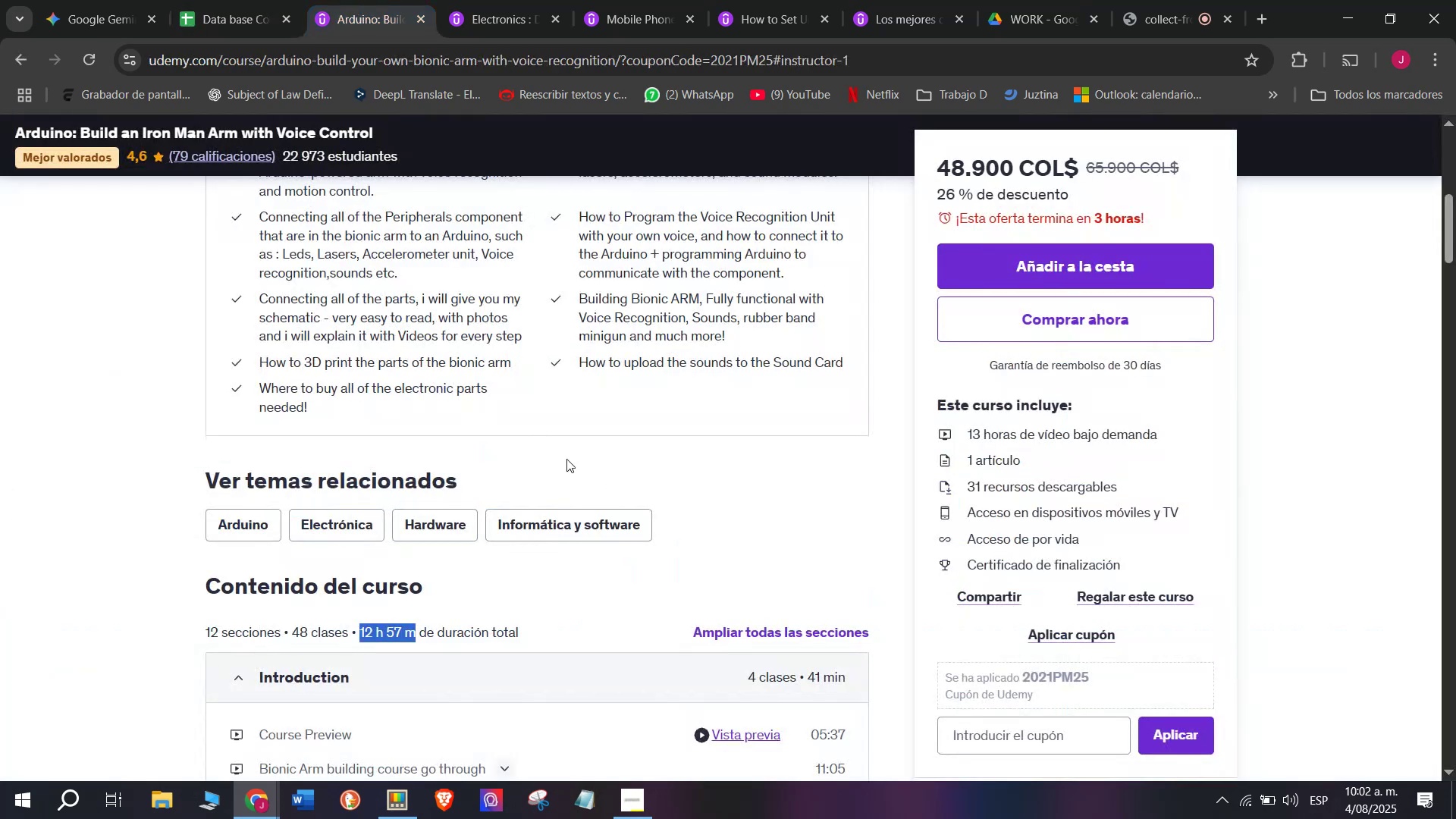 
scroll: coordinate [566, 459], scroll_direction: up, amount: 5.0
 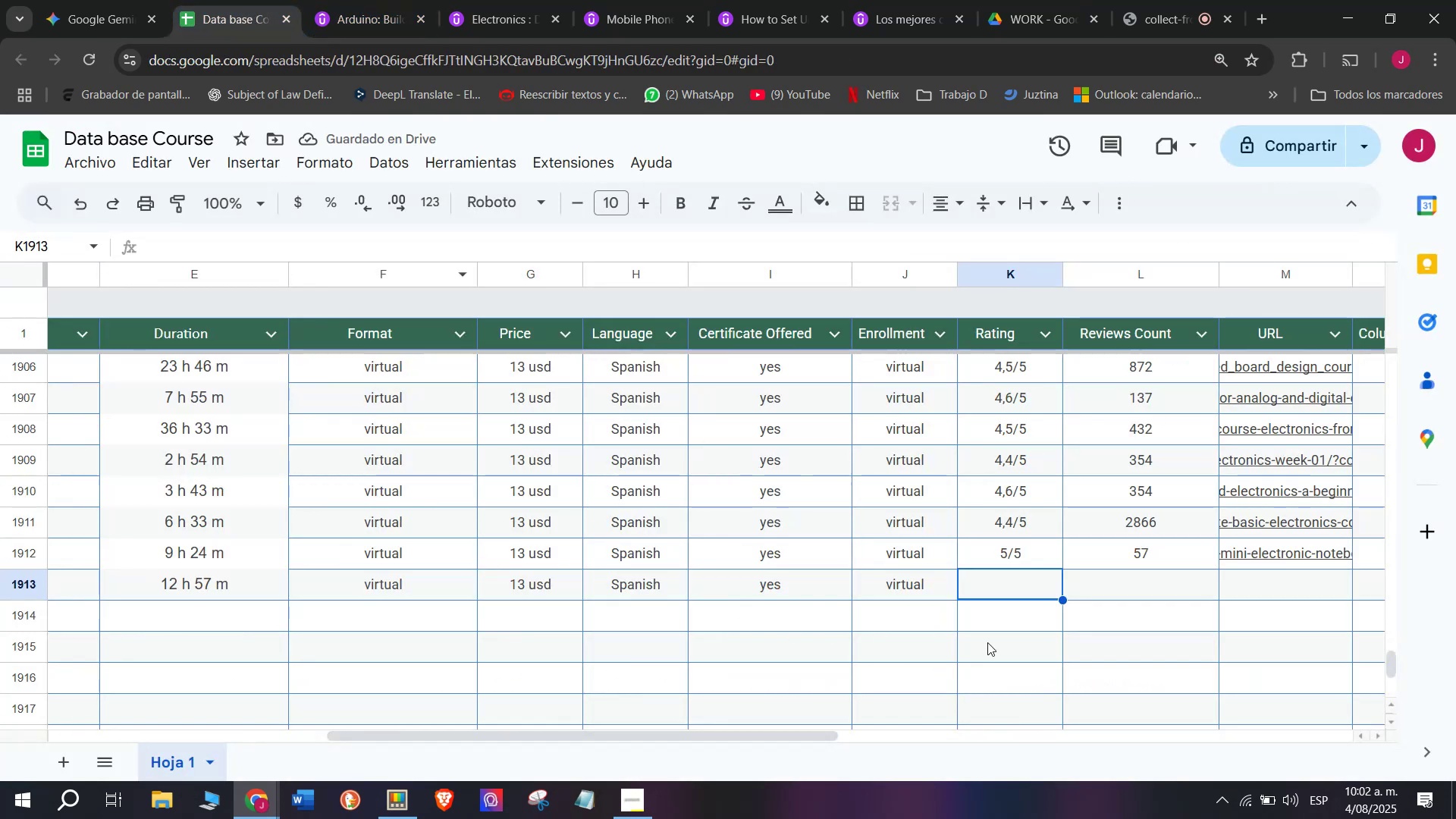 
left_click([1000, 558])
 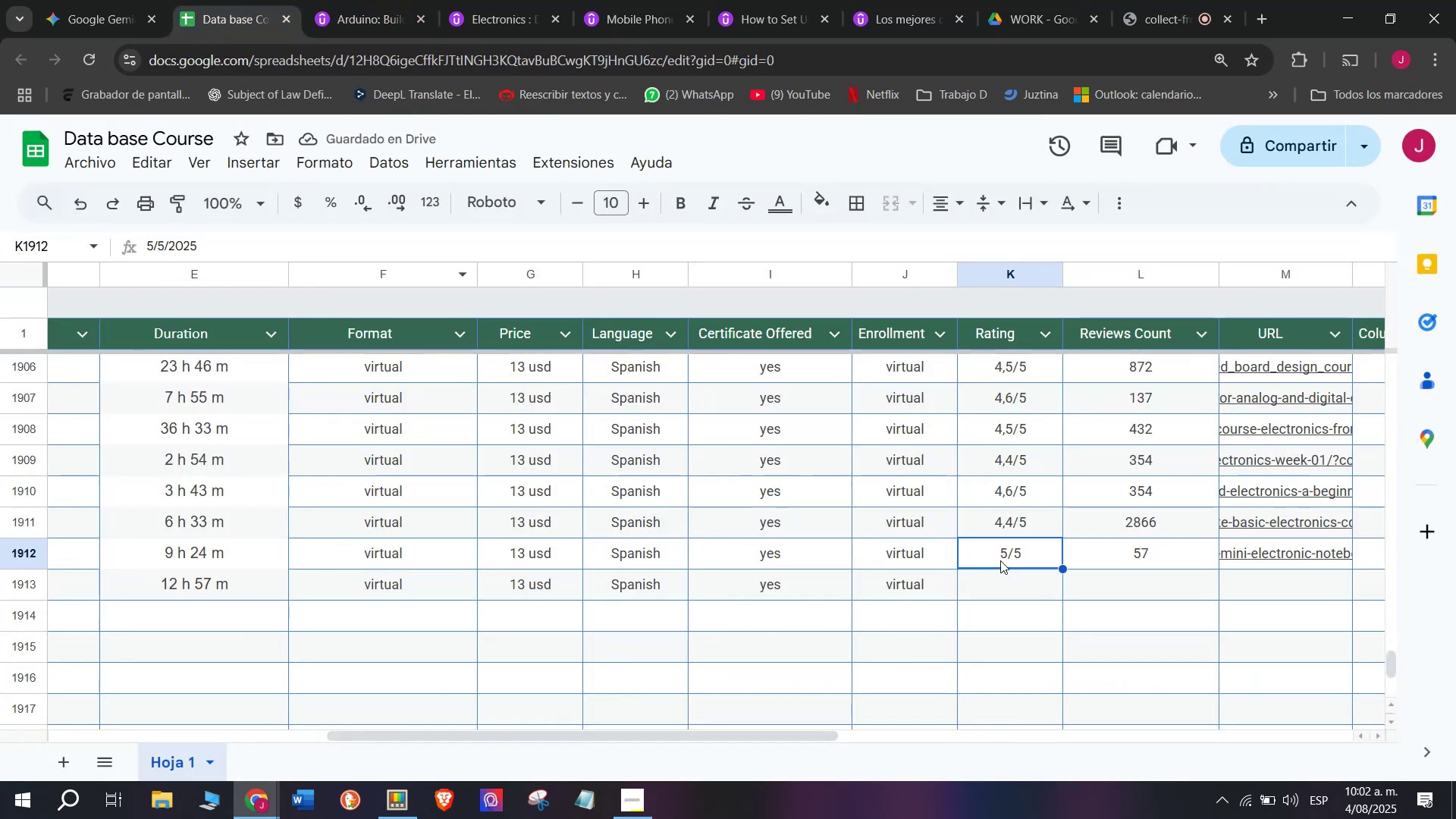 
key(Control+ControlLeft)
 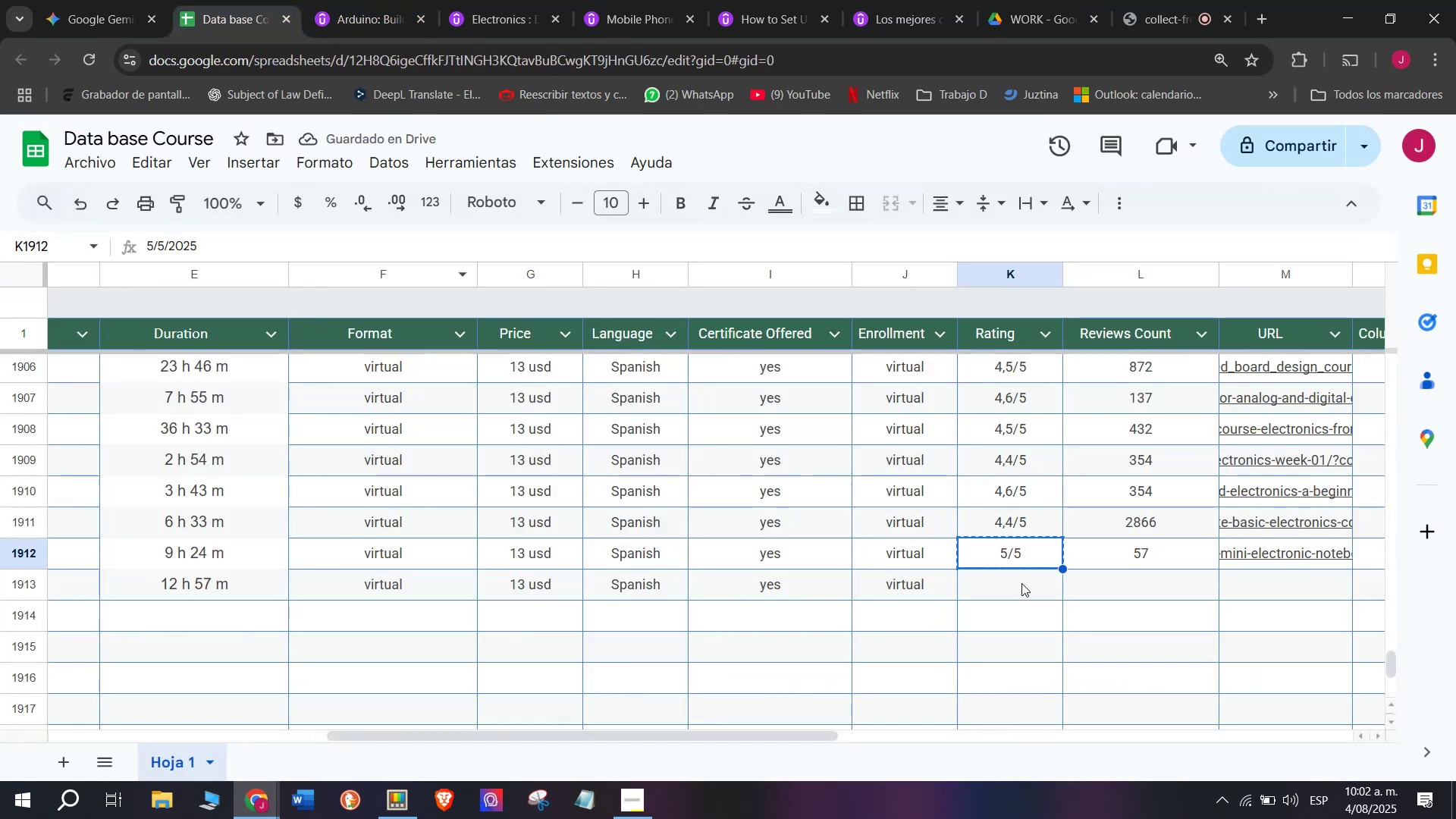 
key(Break)
 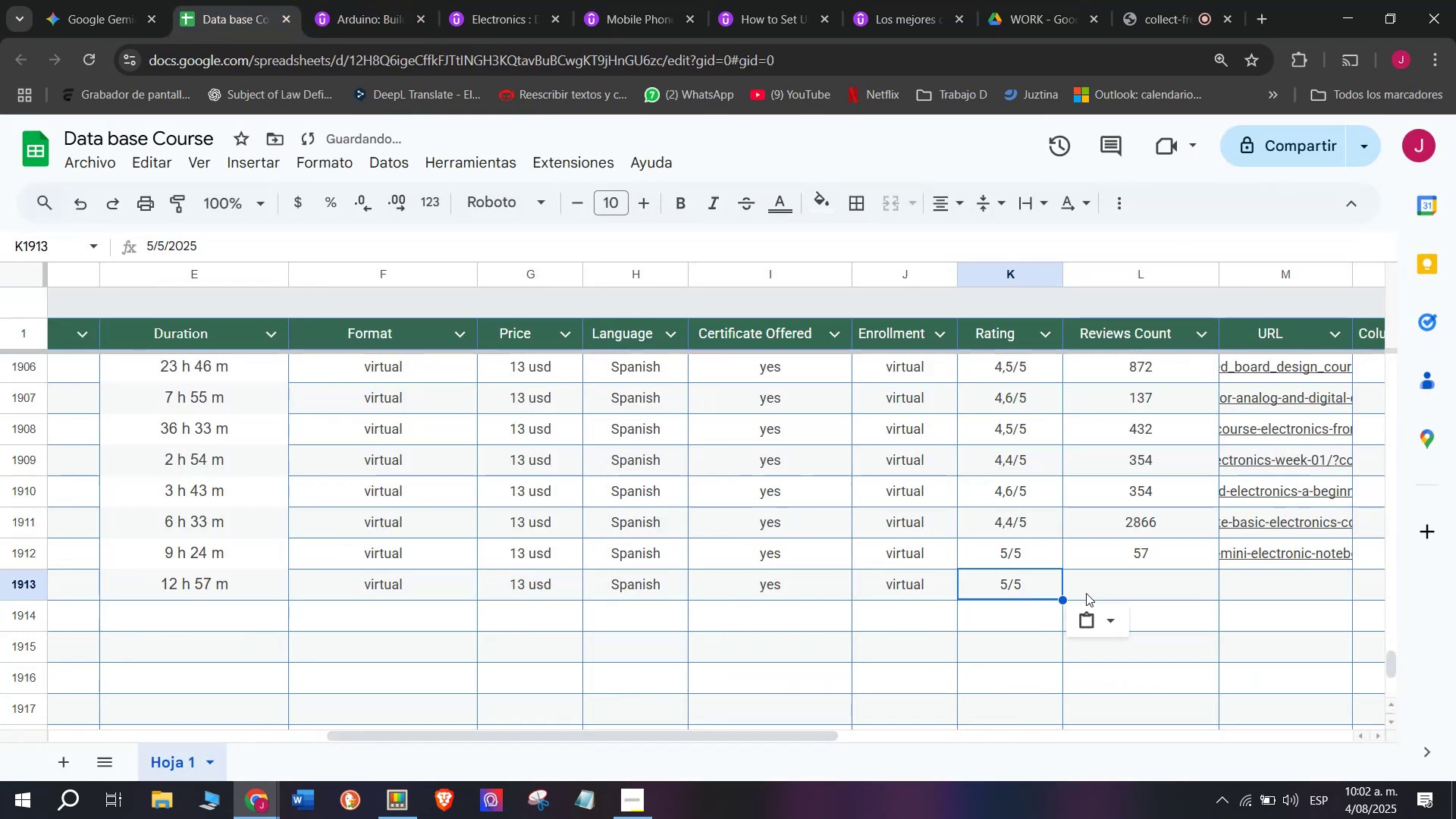 
key(Control+C)
 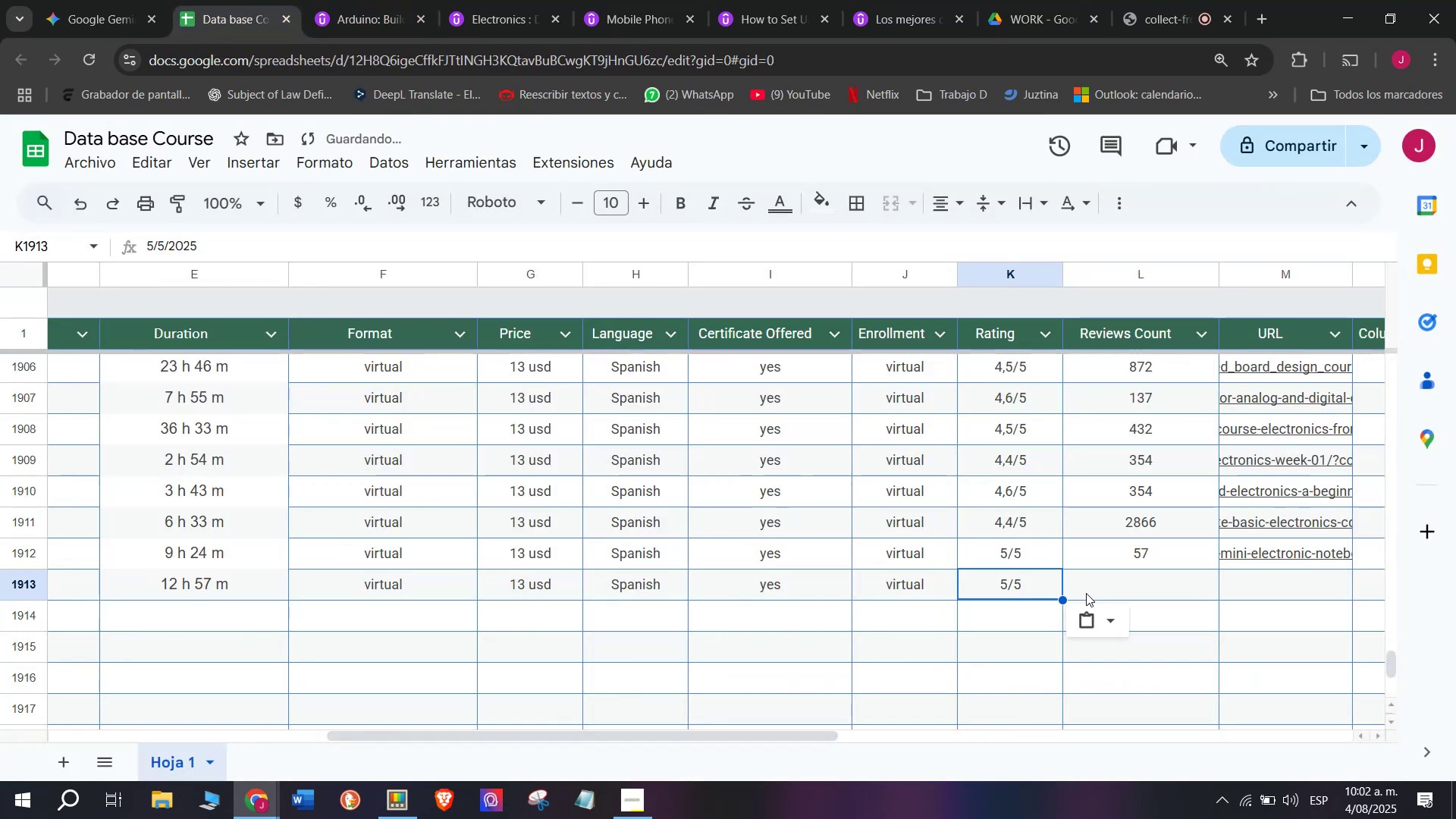 
double_click([1021, 583])
 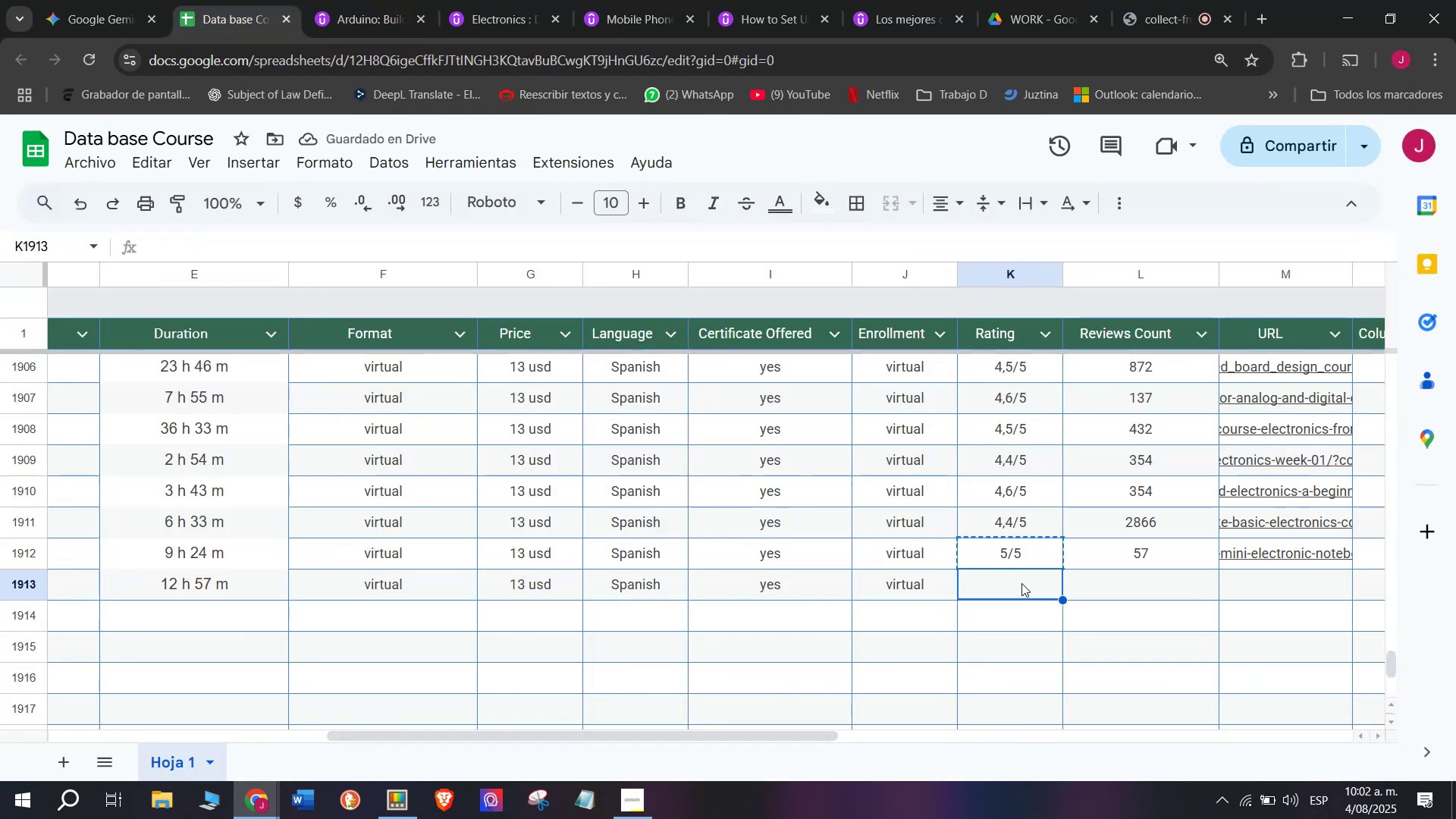 
key(Z)
 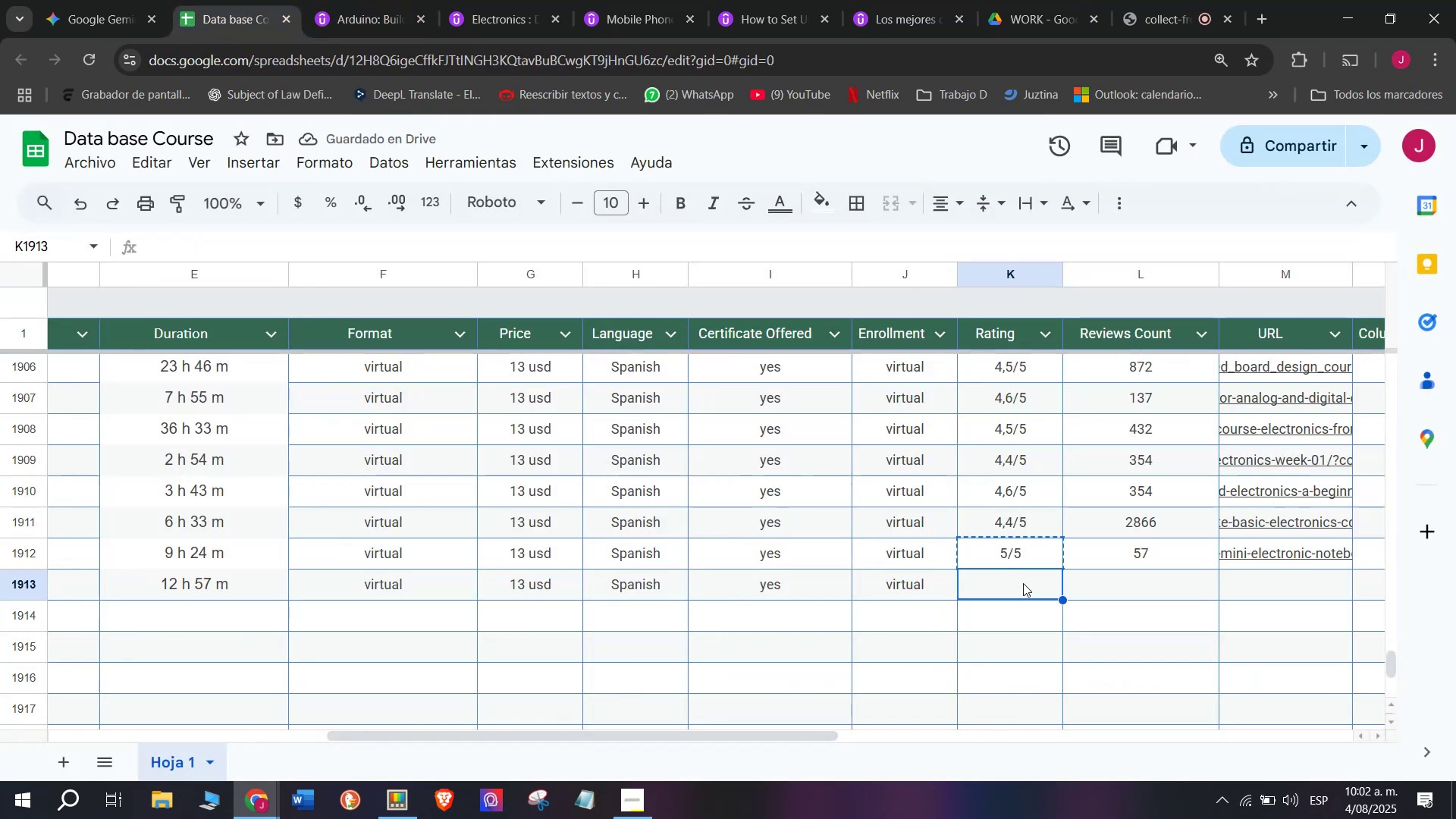 
key(Control+ControlLeft)
 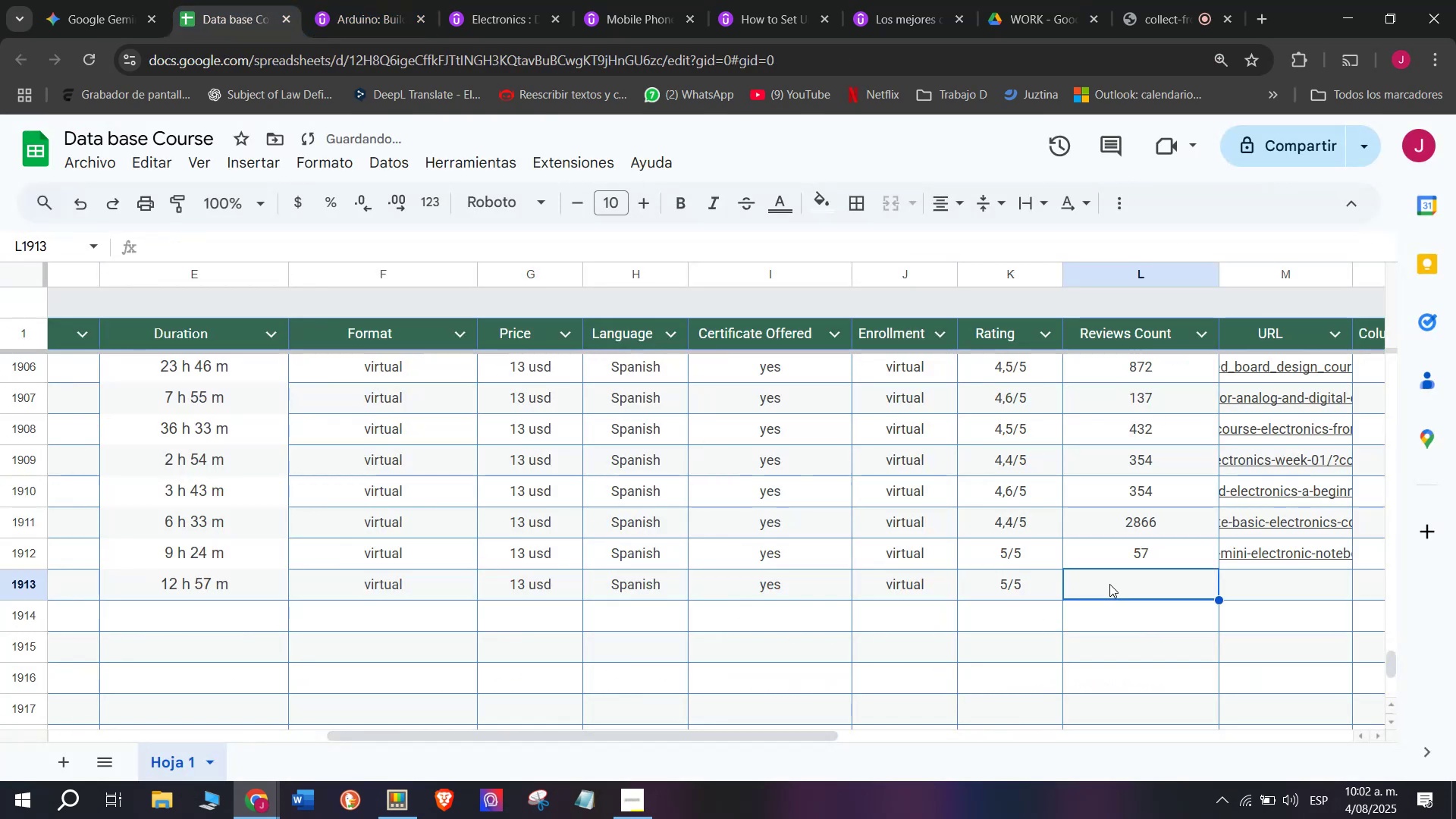 
key(Control+V)
 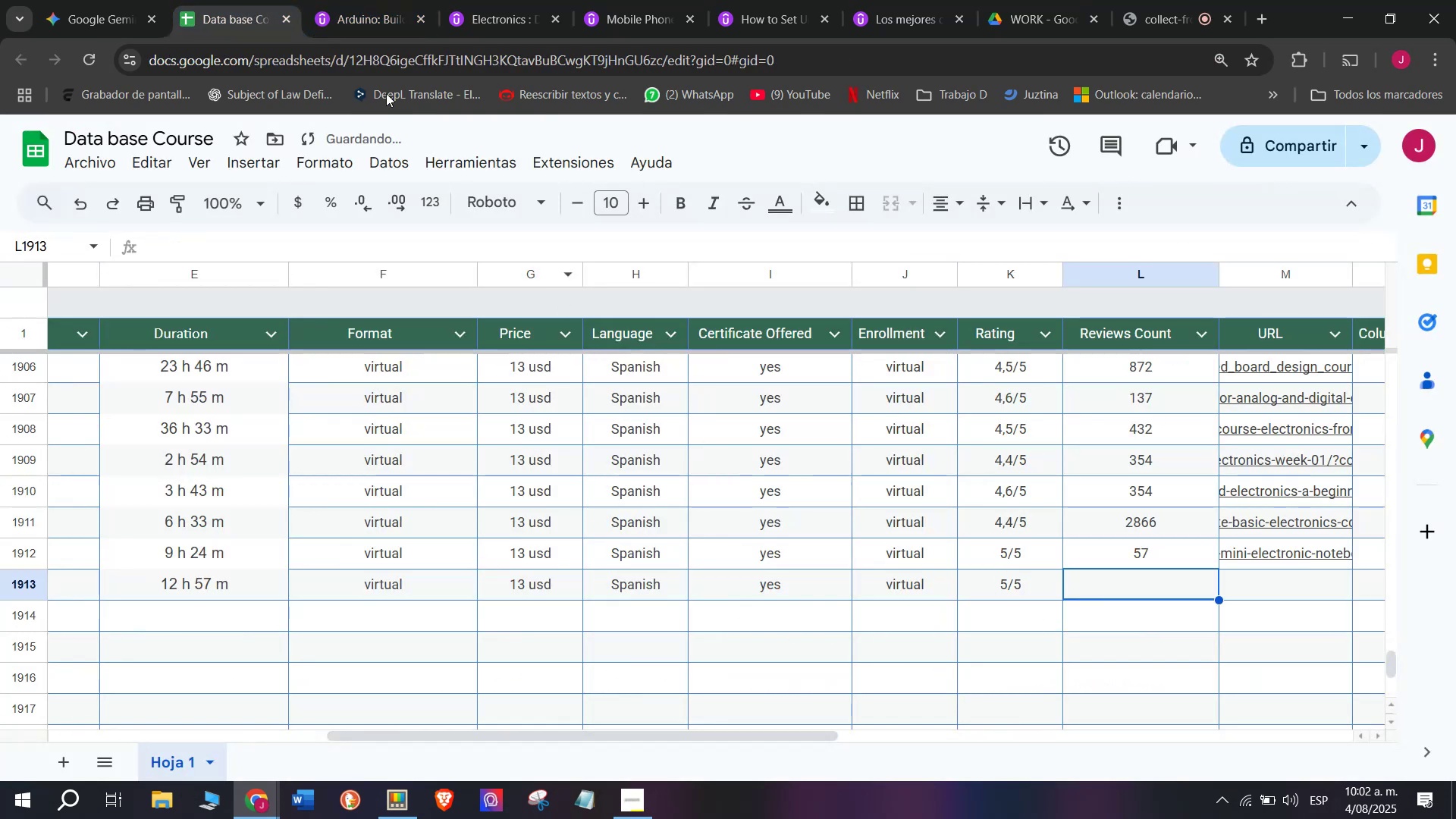 
left_click([356, 0])
 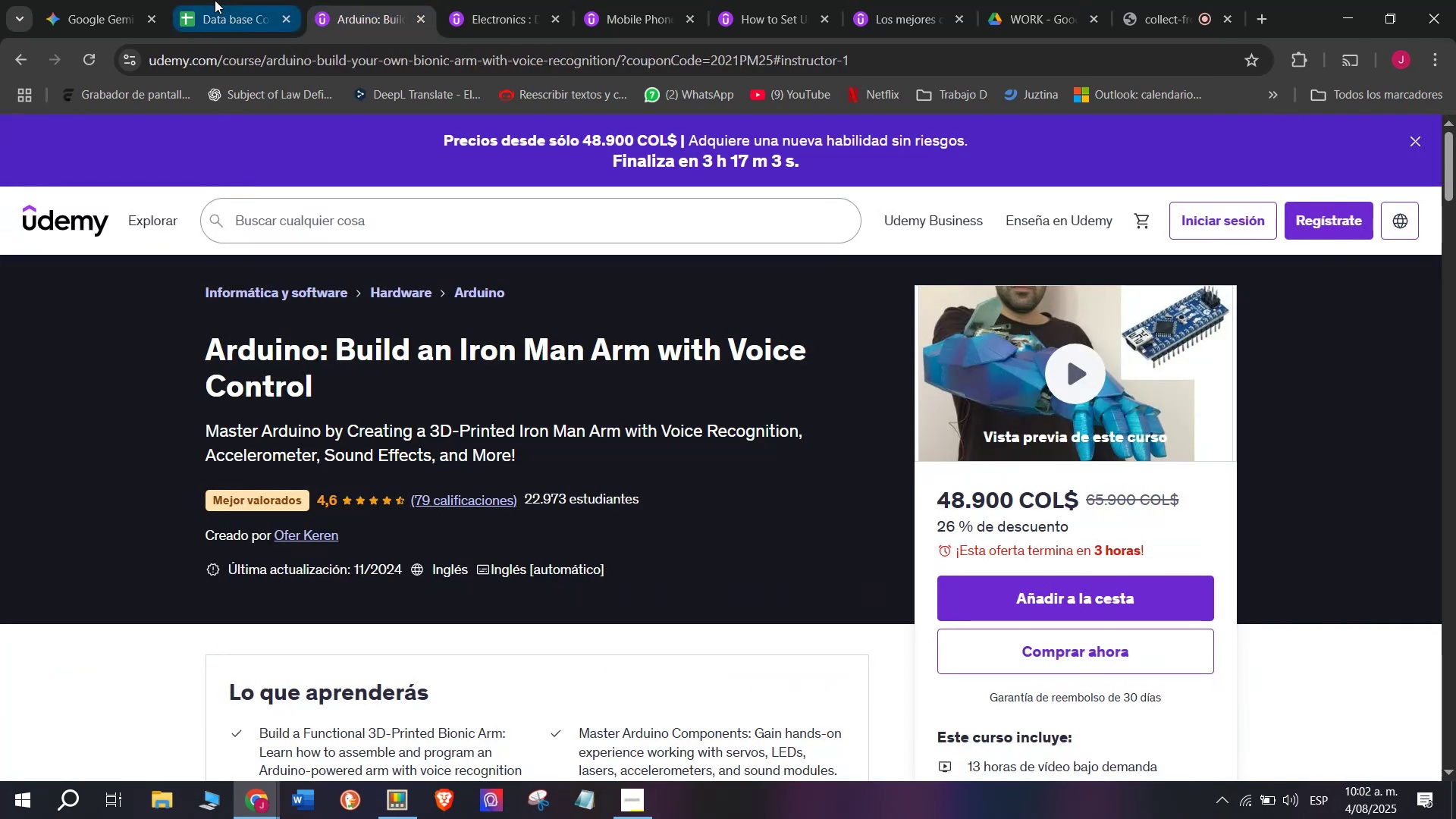 
left_click([215, 0])
 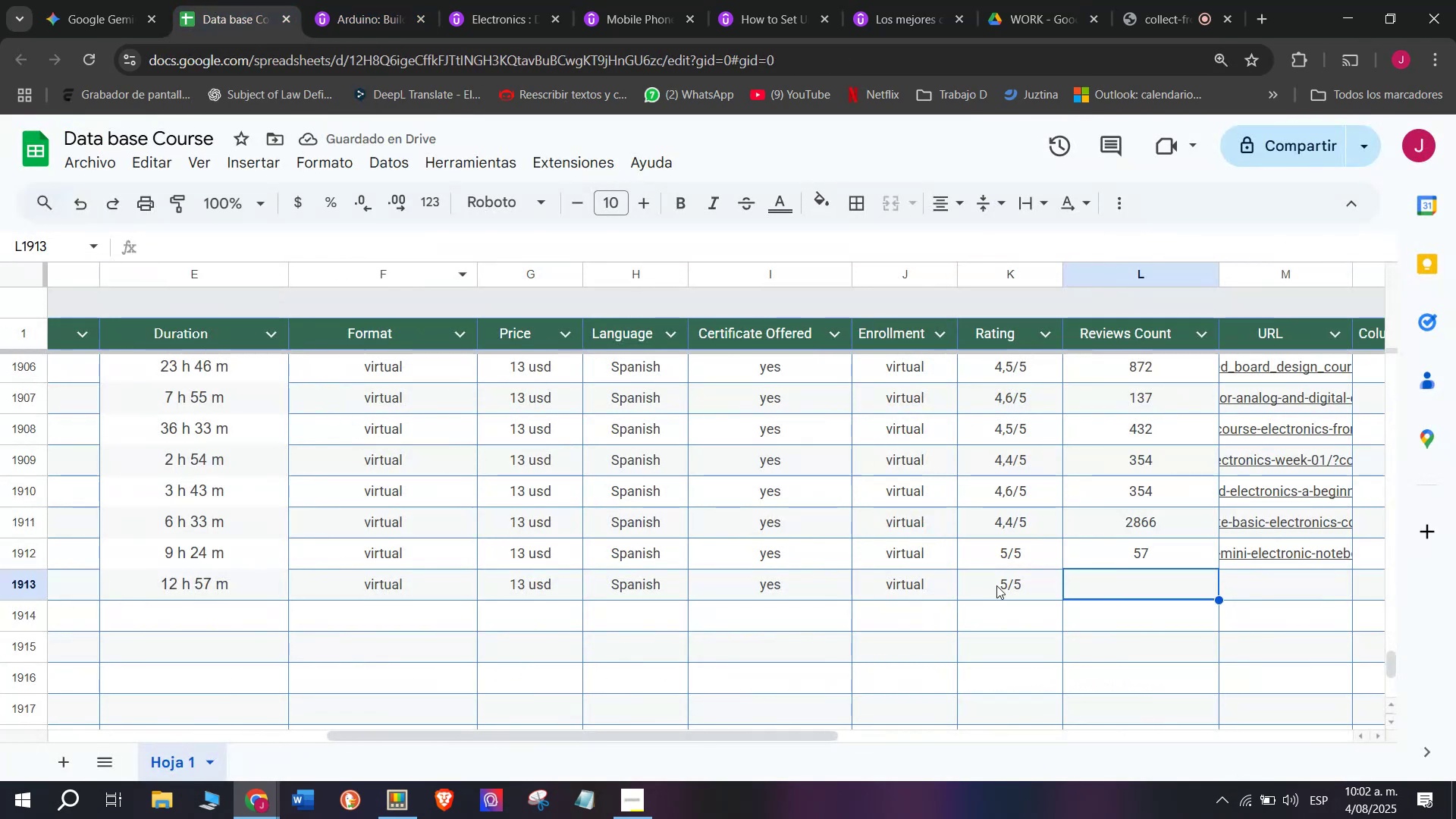 
left_click([1006, 578])
 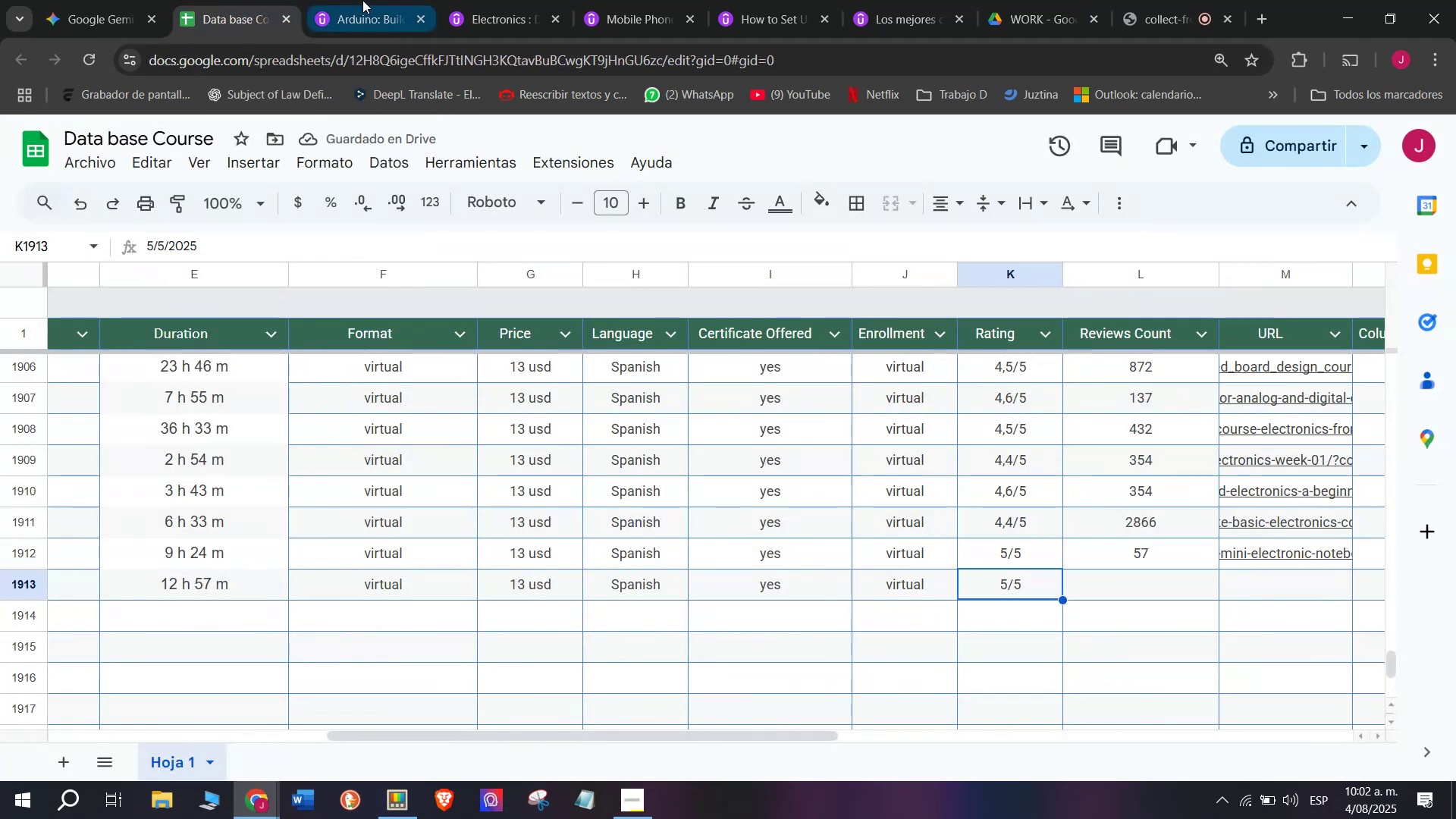 
left_click([356, 0])
 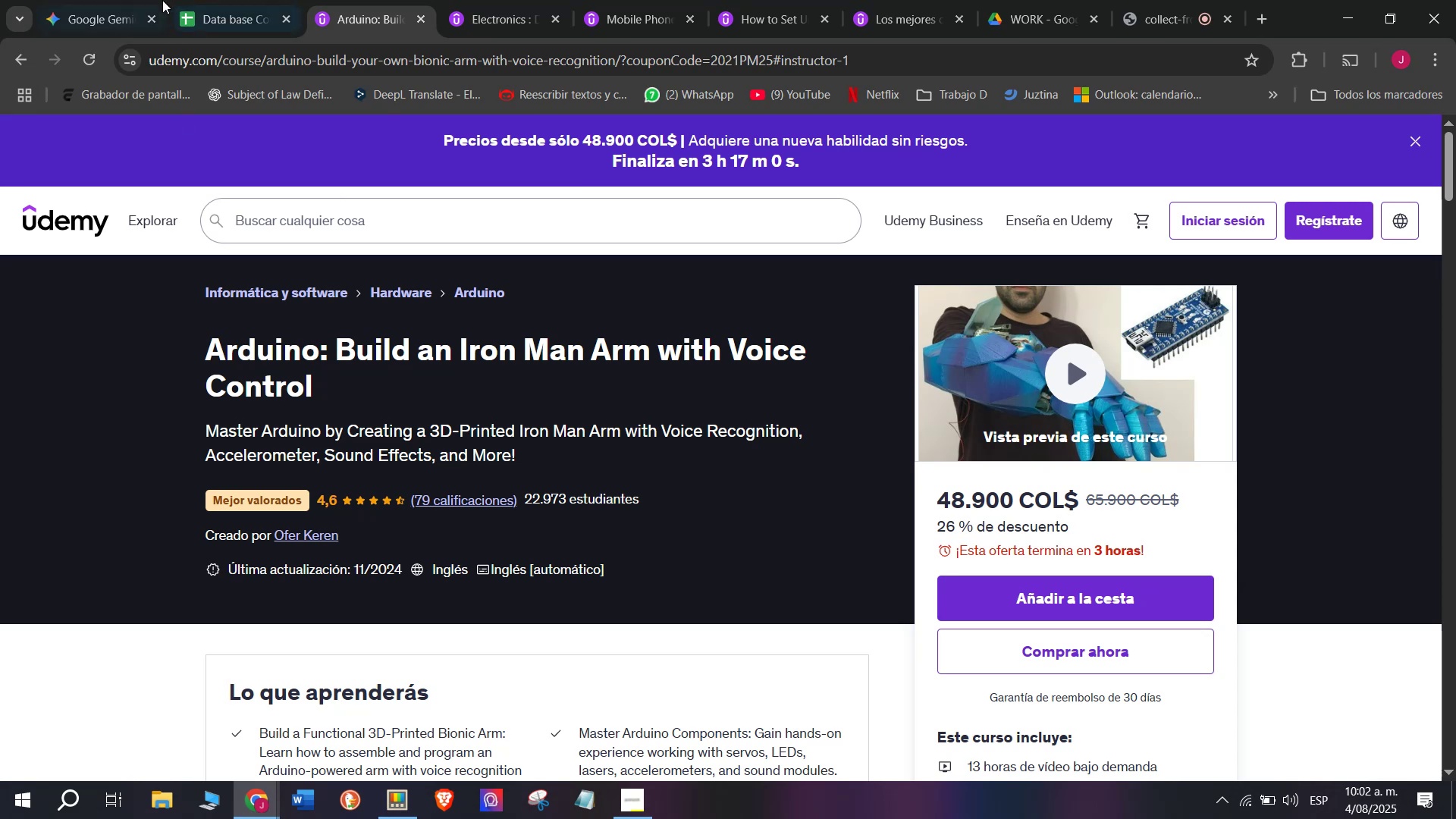 
left_click([191, 0])
 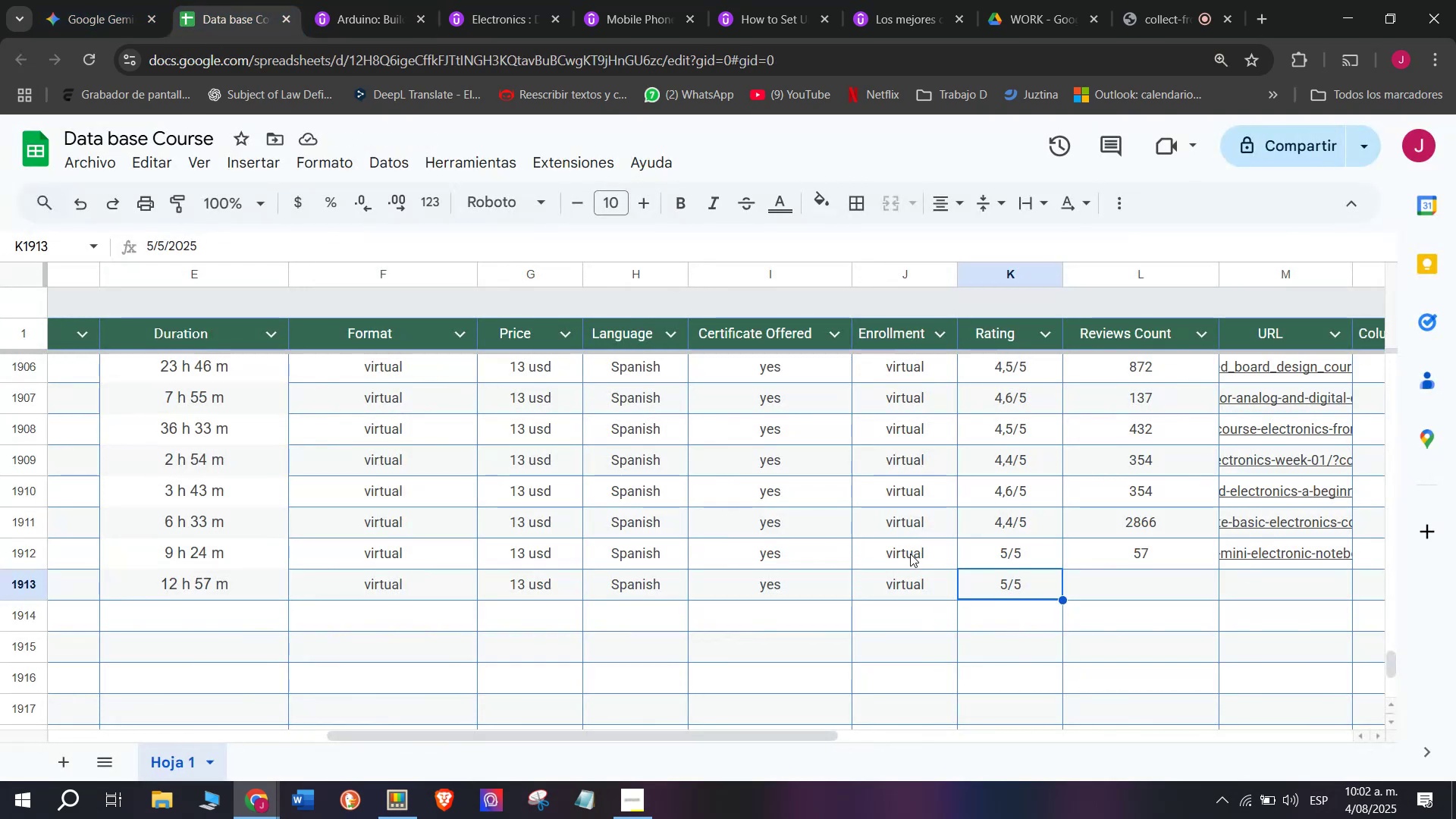 
key(Backspace)
 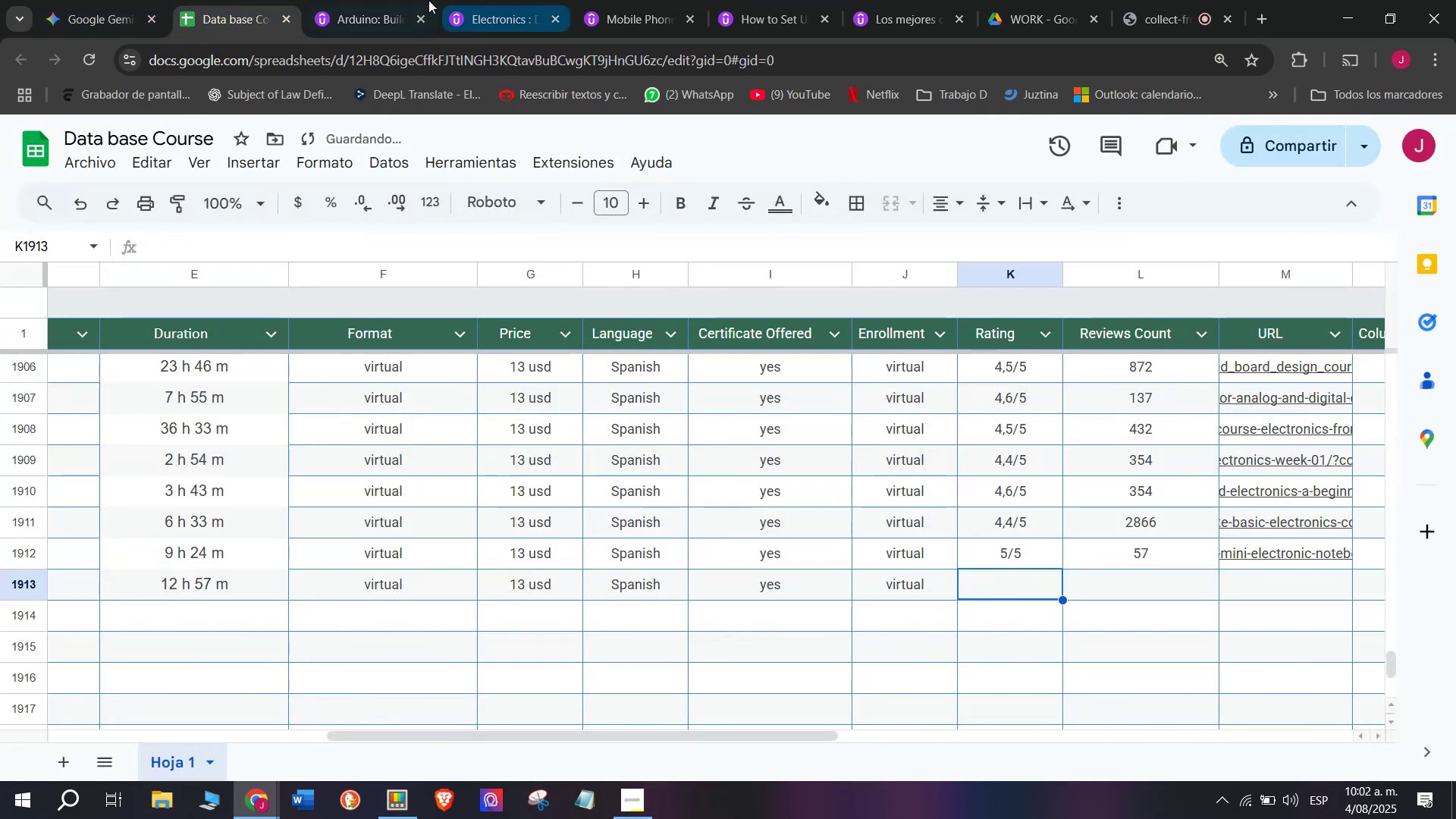 
key(Q)
 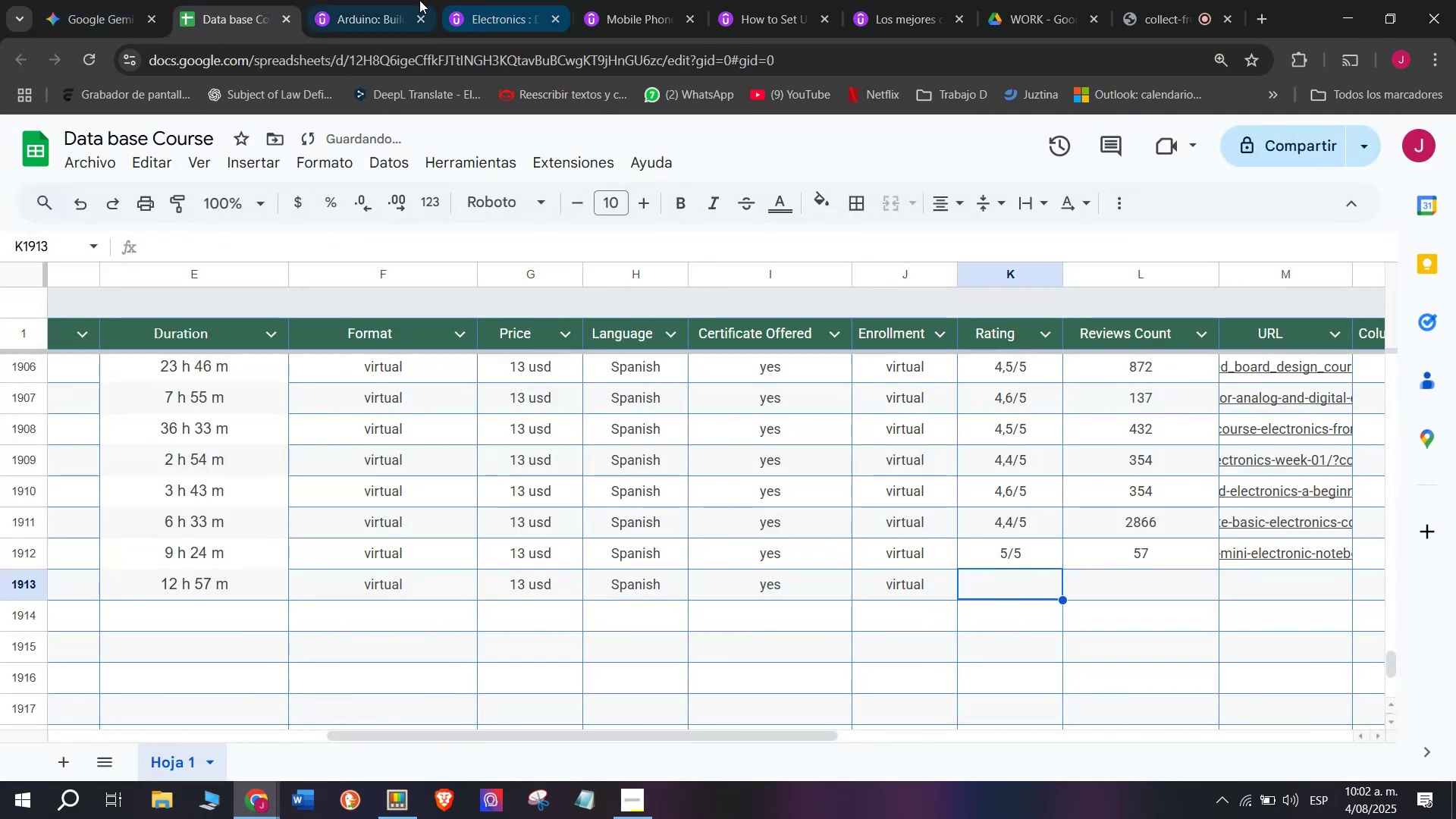 
left_click([388, 0])
 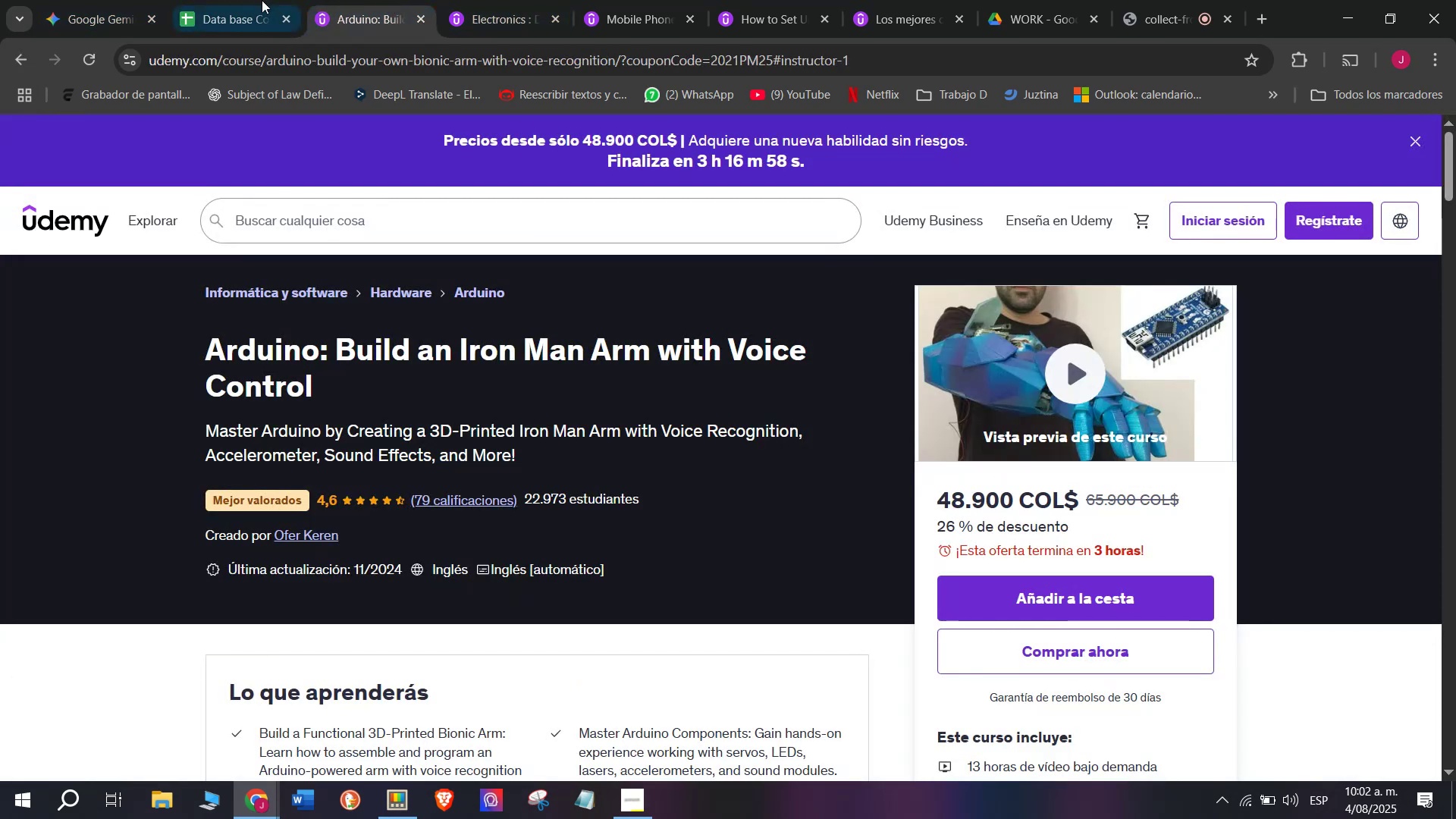 
left_click([249, 0])
 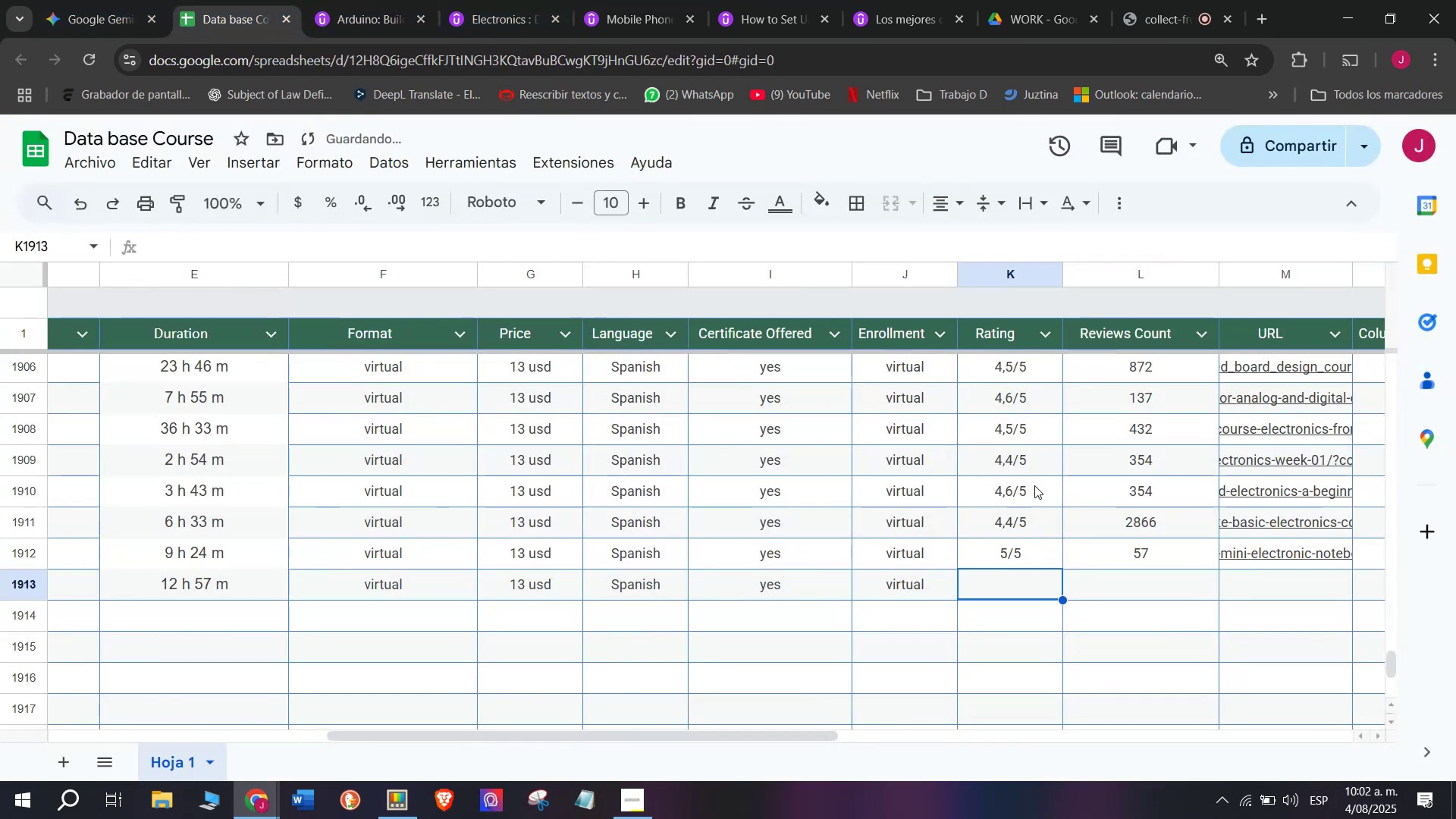 
key(Control+ControlLeft)
 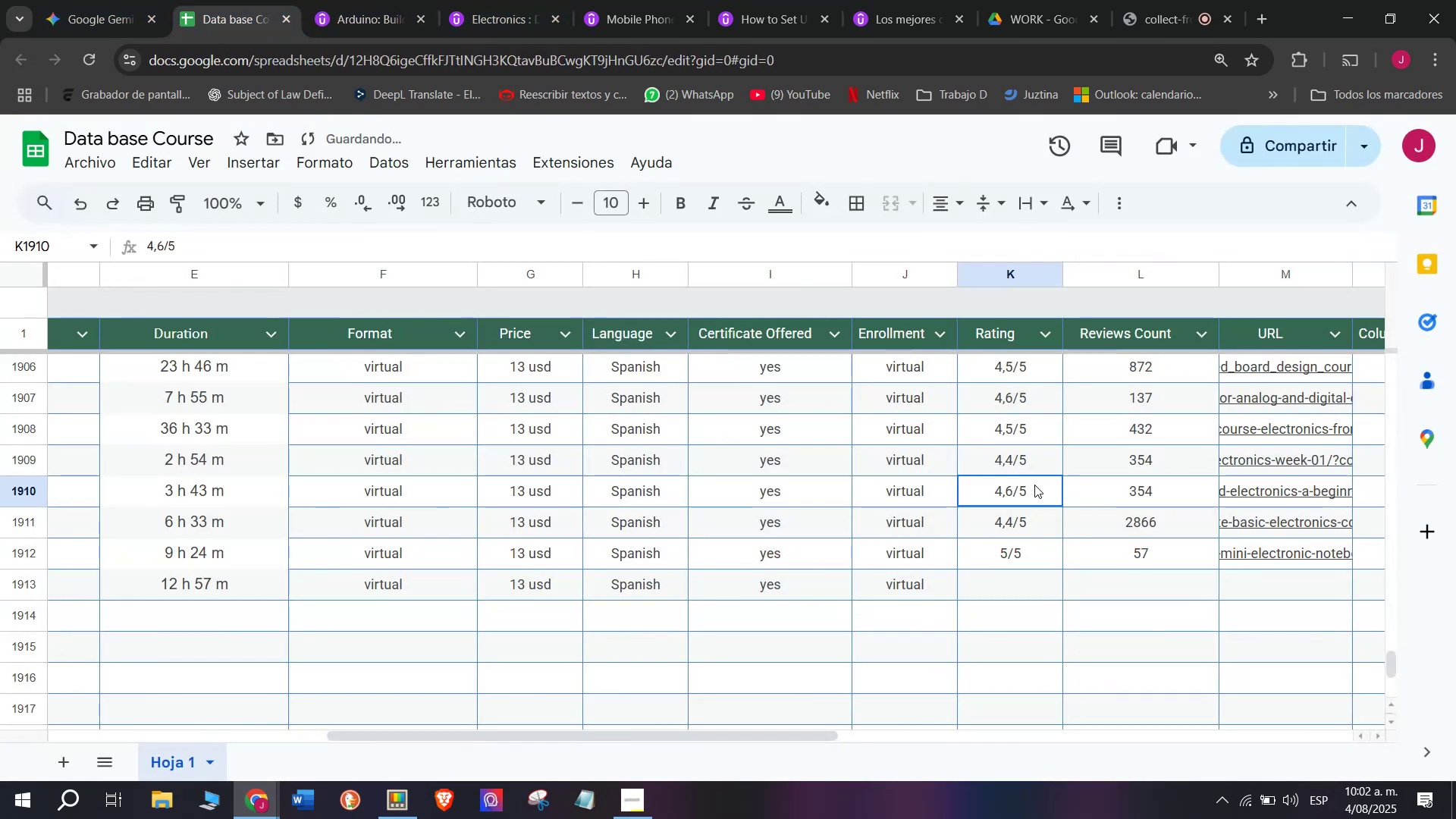 
key(Break)
 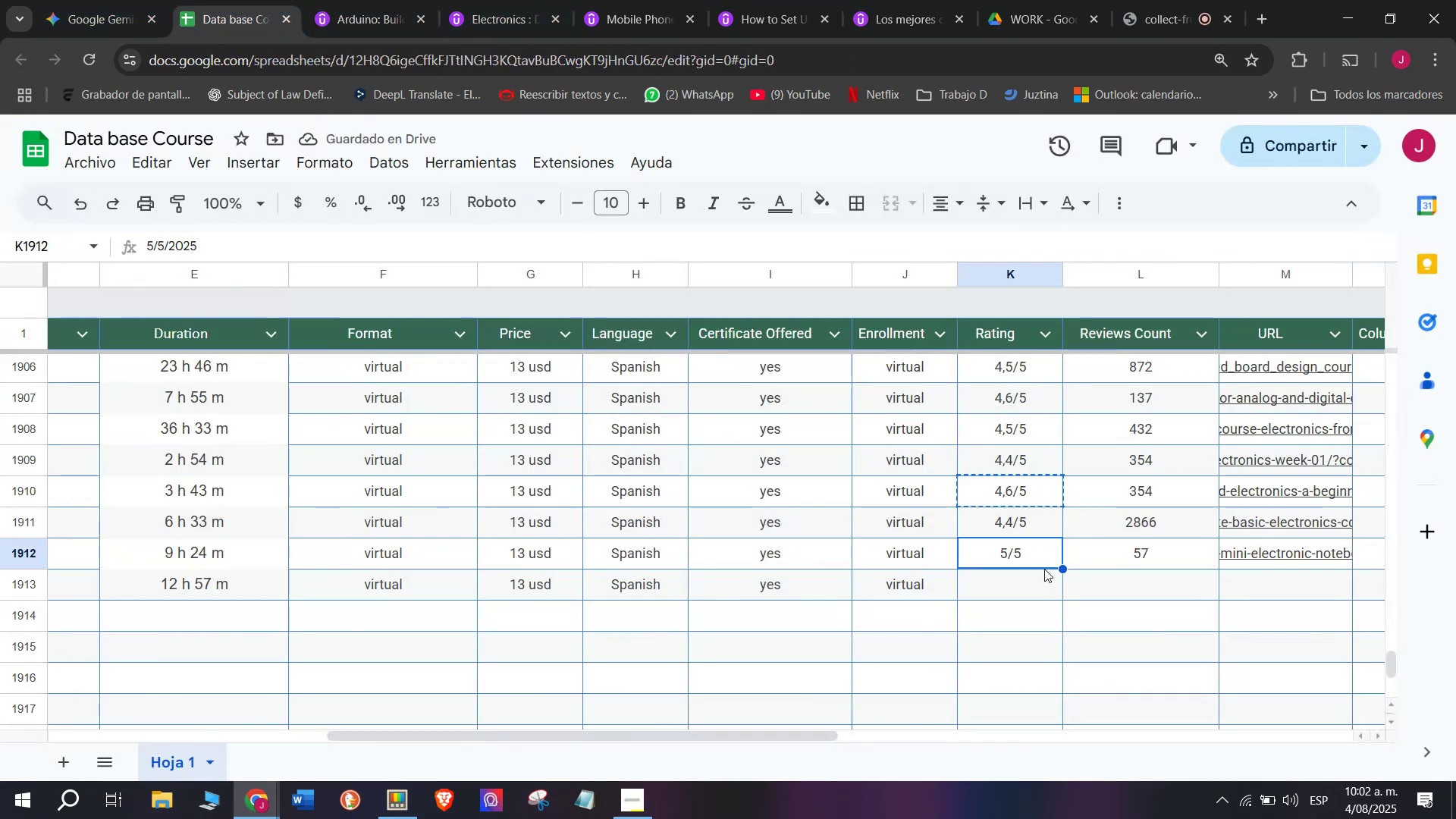 
key(Control+C)
 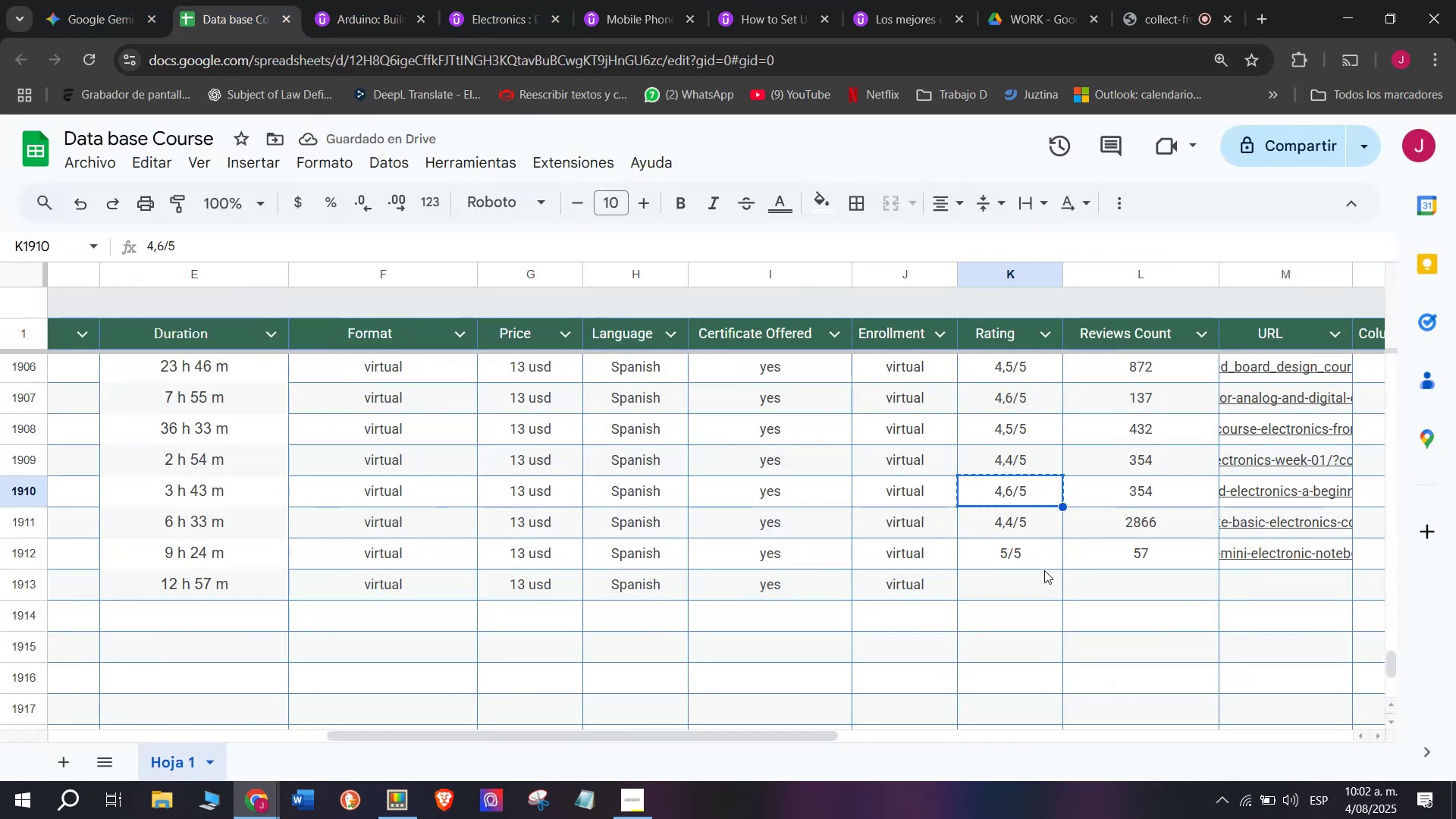 
double_click([1044, 569])
 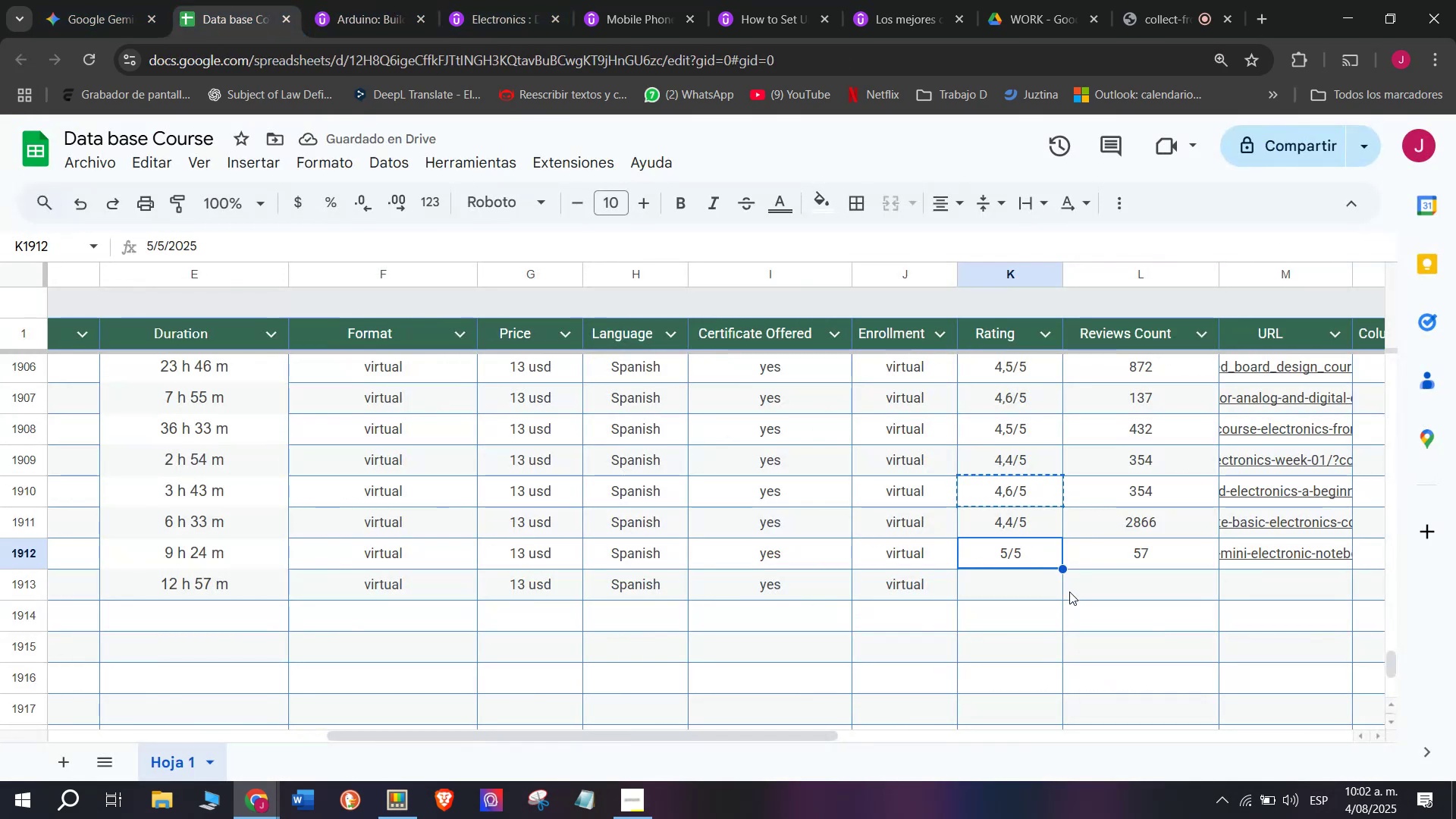 
triple_click([1069, 592])
 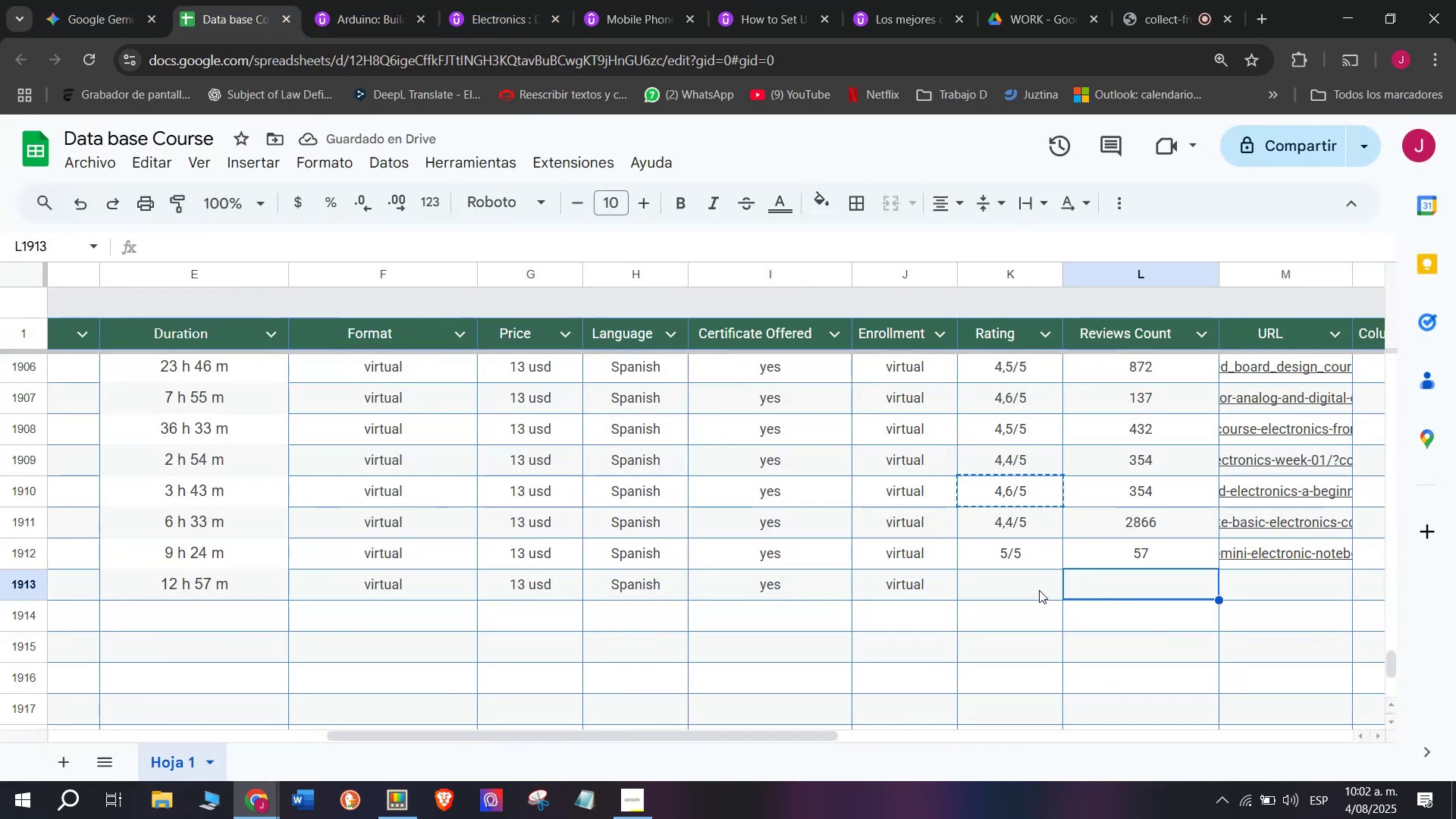 
key(Z)
 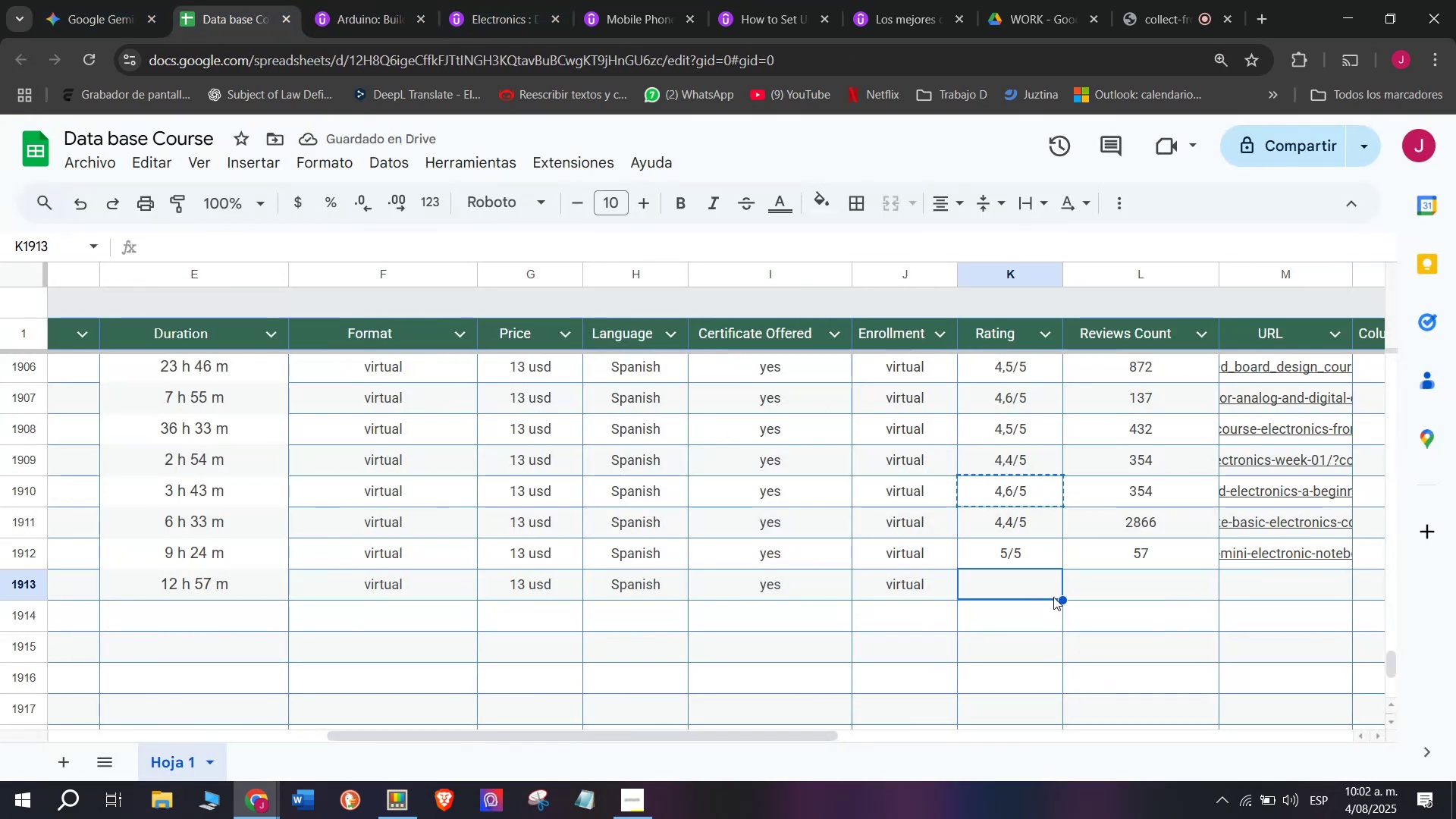 
key(Control+ControlLeft)
 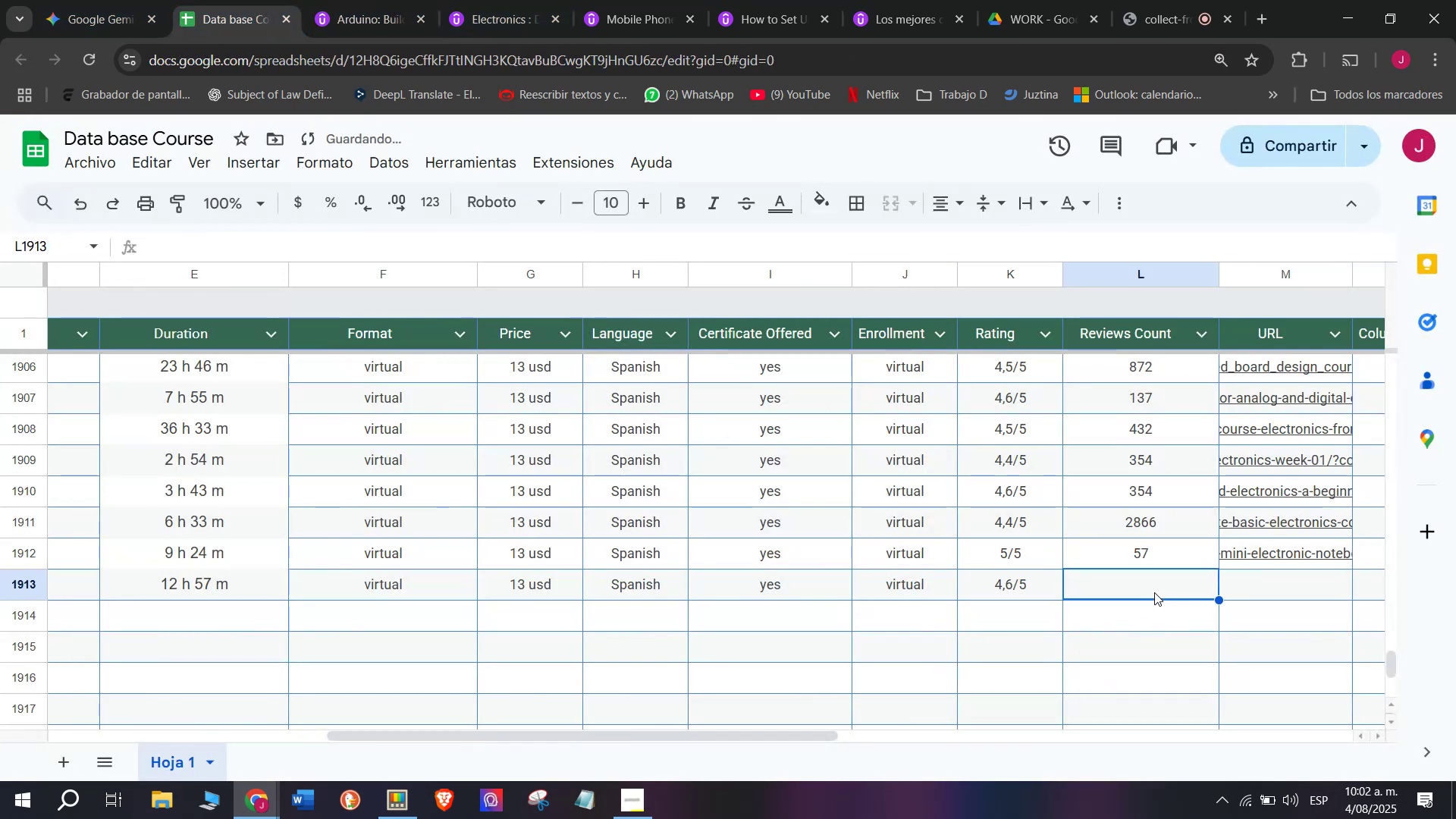 
key(Control+V)
 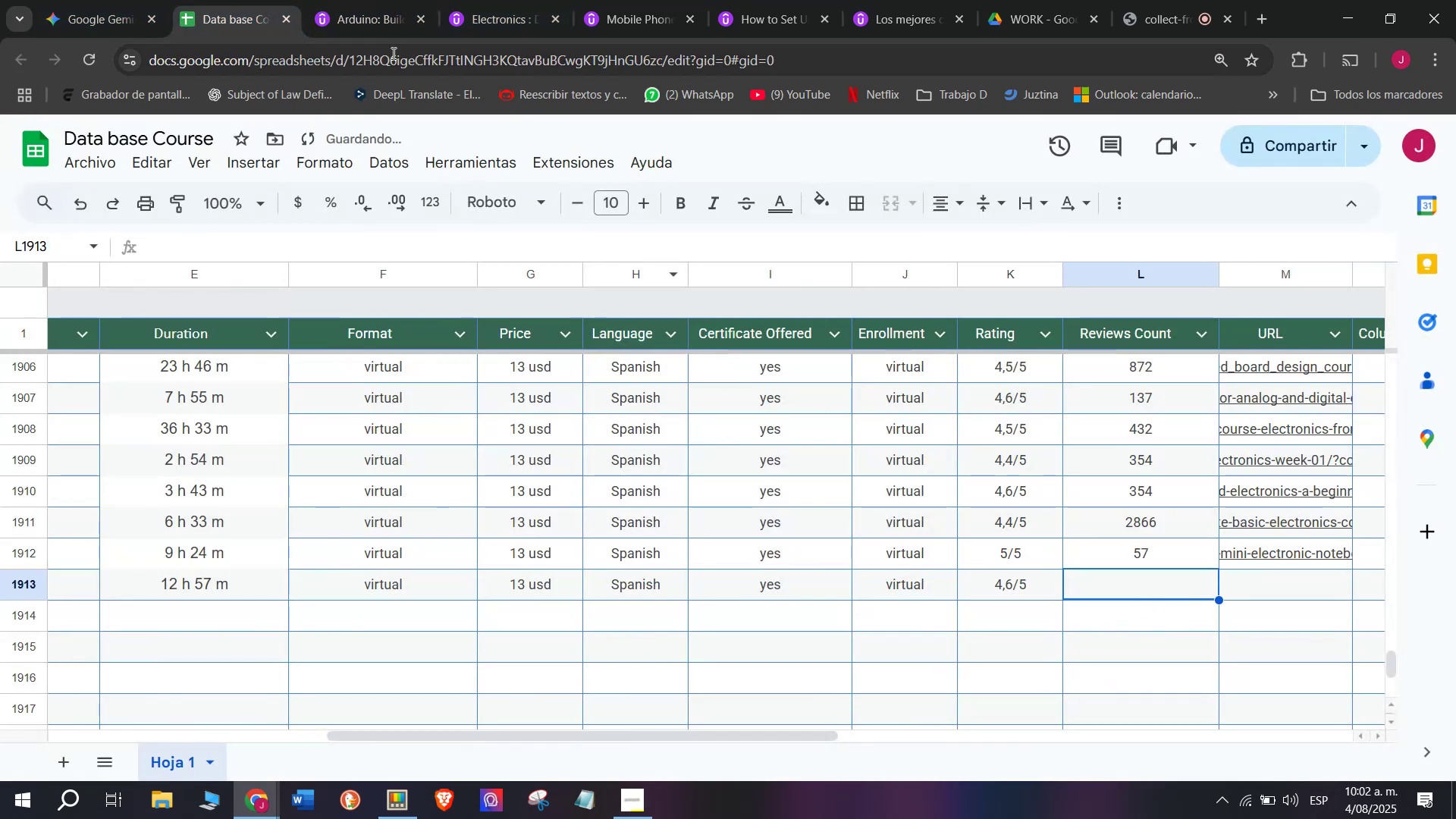 
left_click([347, 0])
 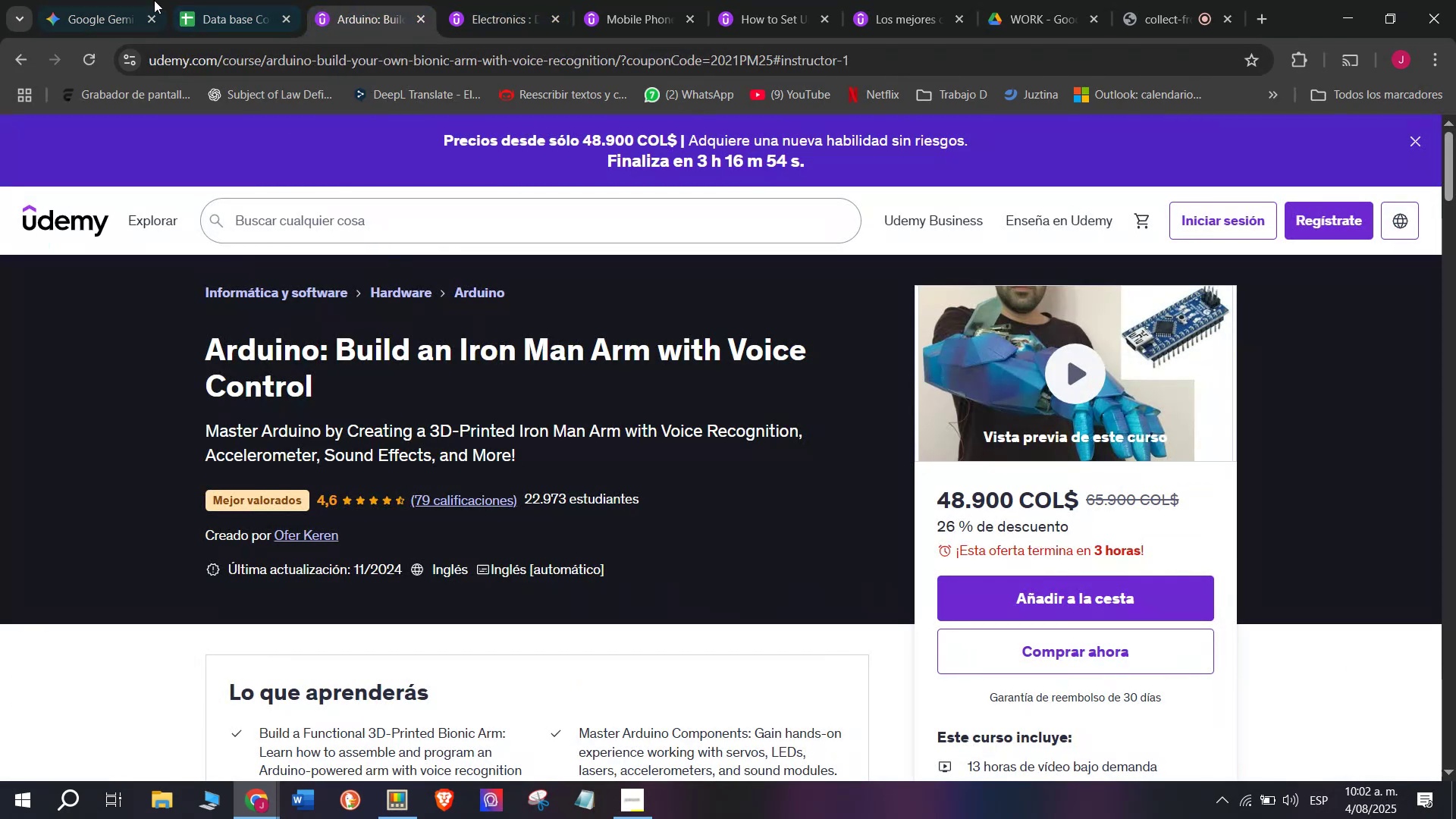 
left_click([216, 0])
 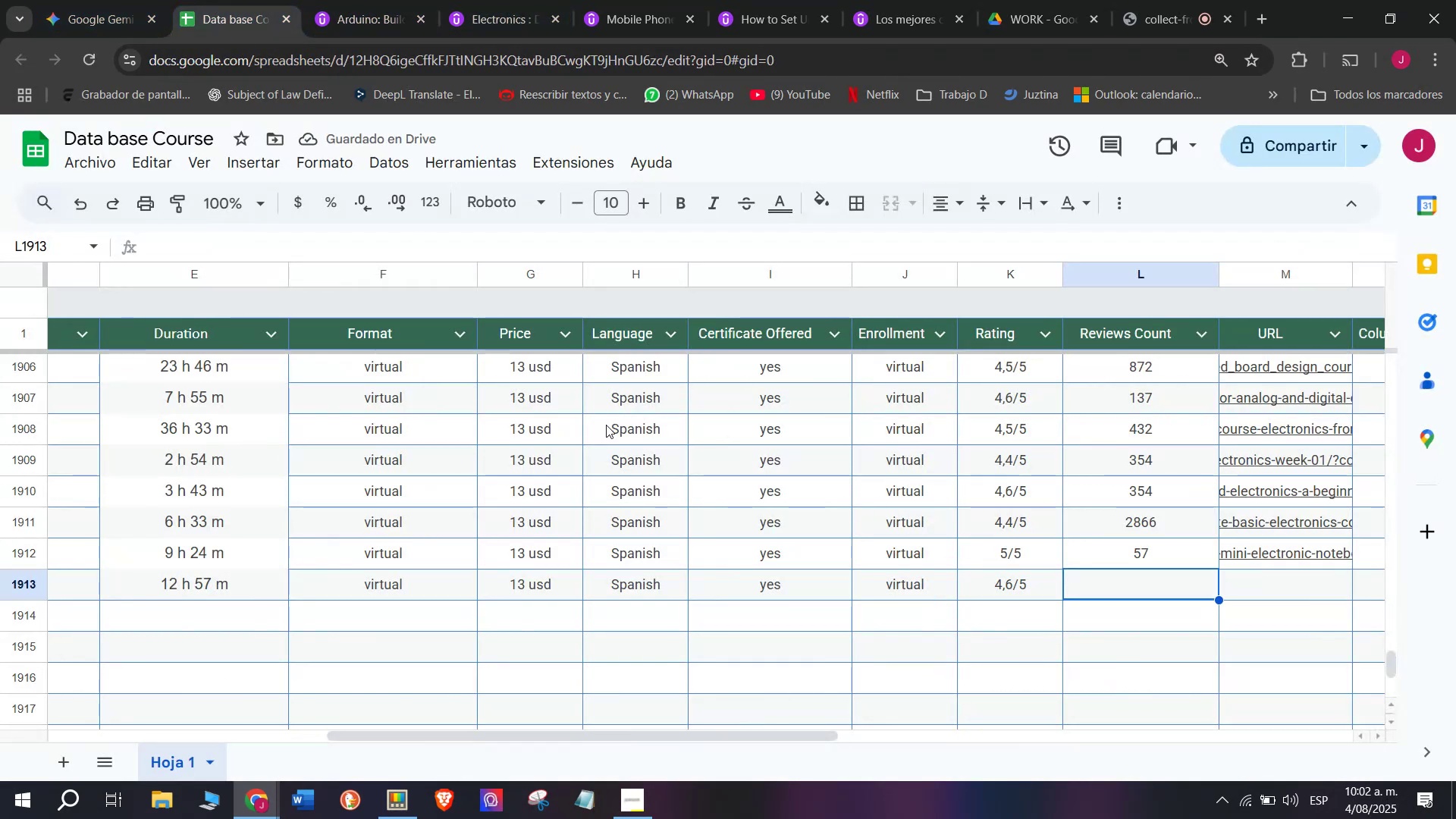 
type(79)
 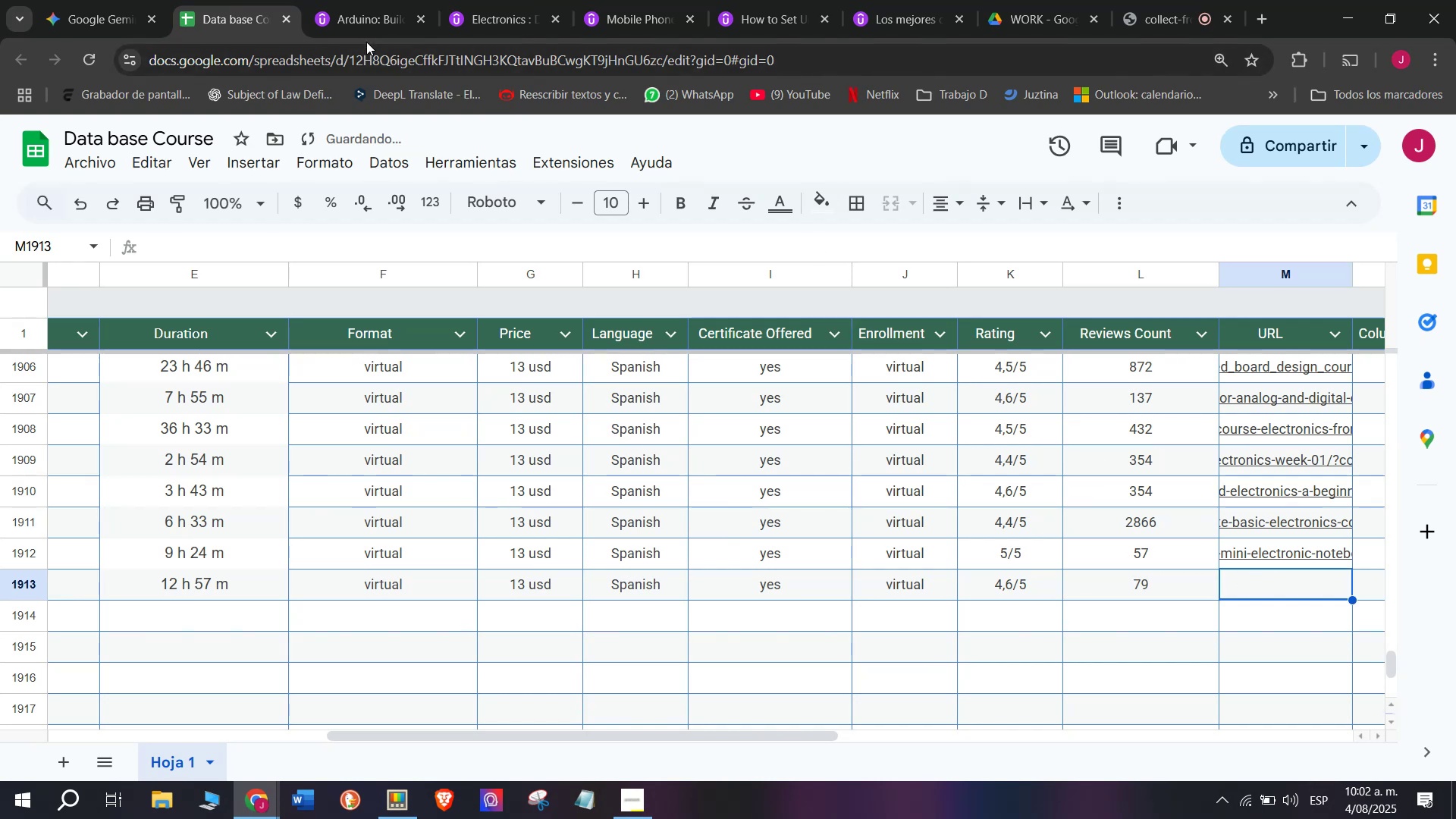 
double_click([382, 71])
 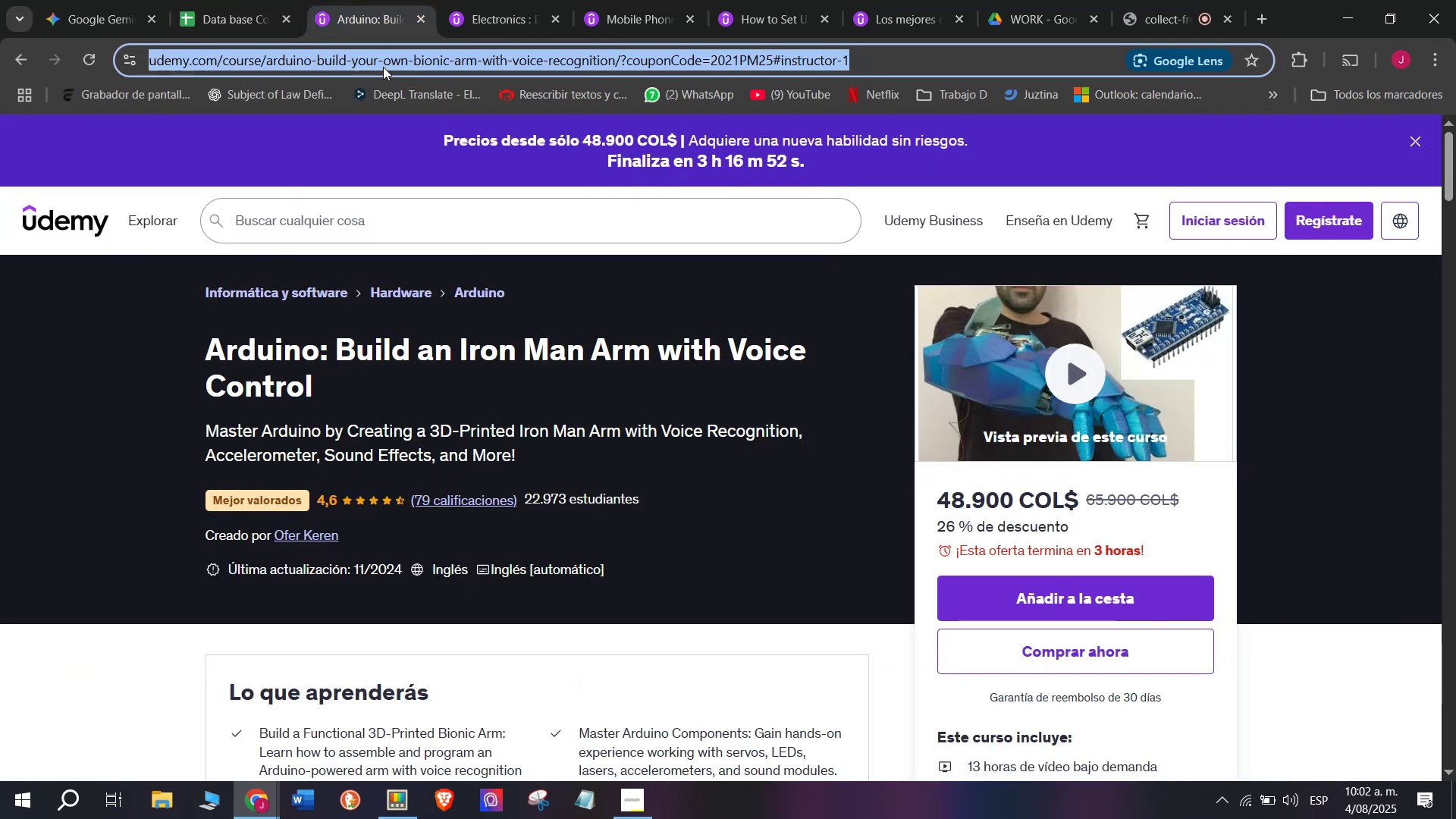 
triple_click([383, 67])
 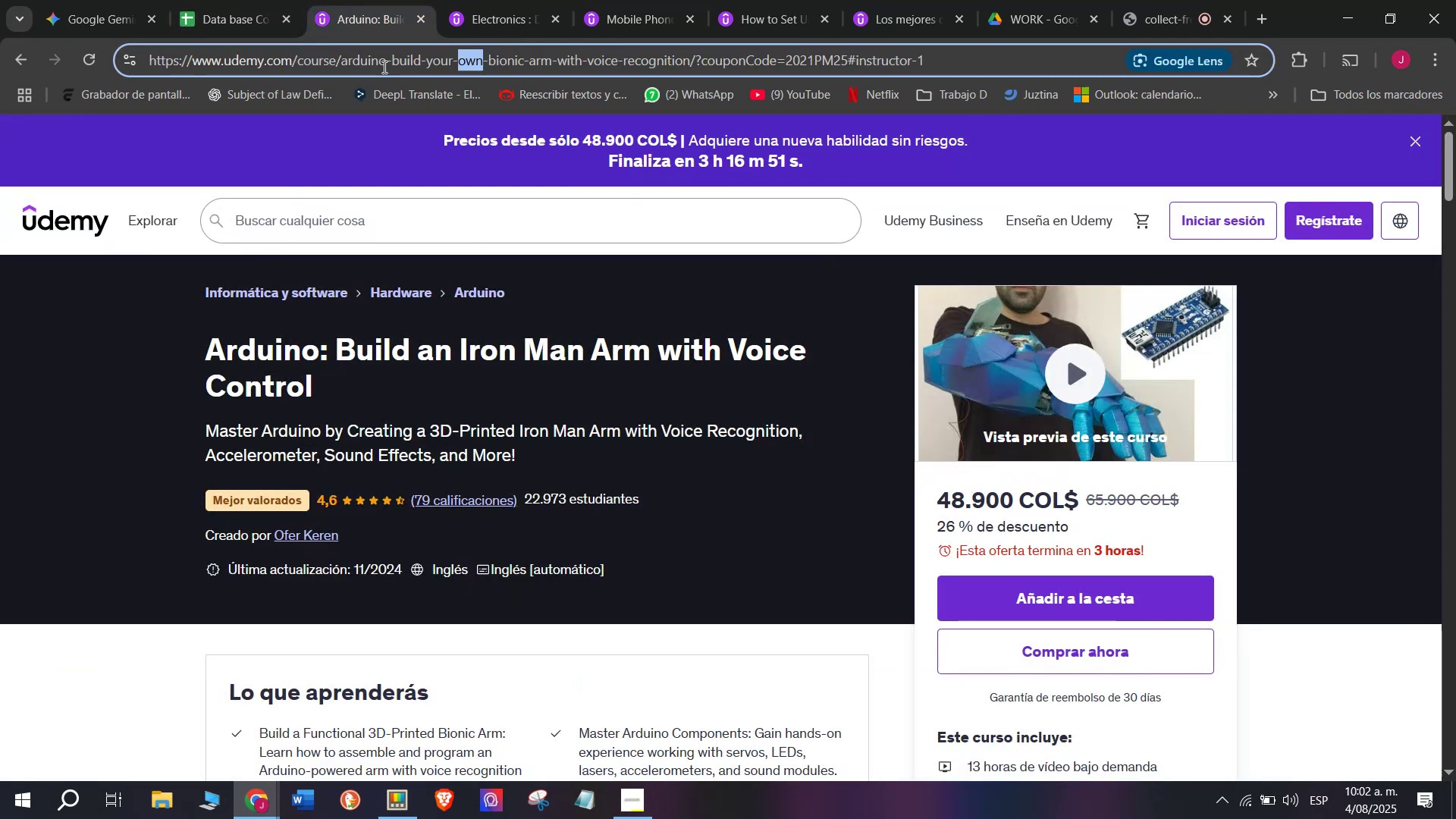 
triple_click([383, 67])
 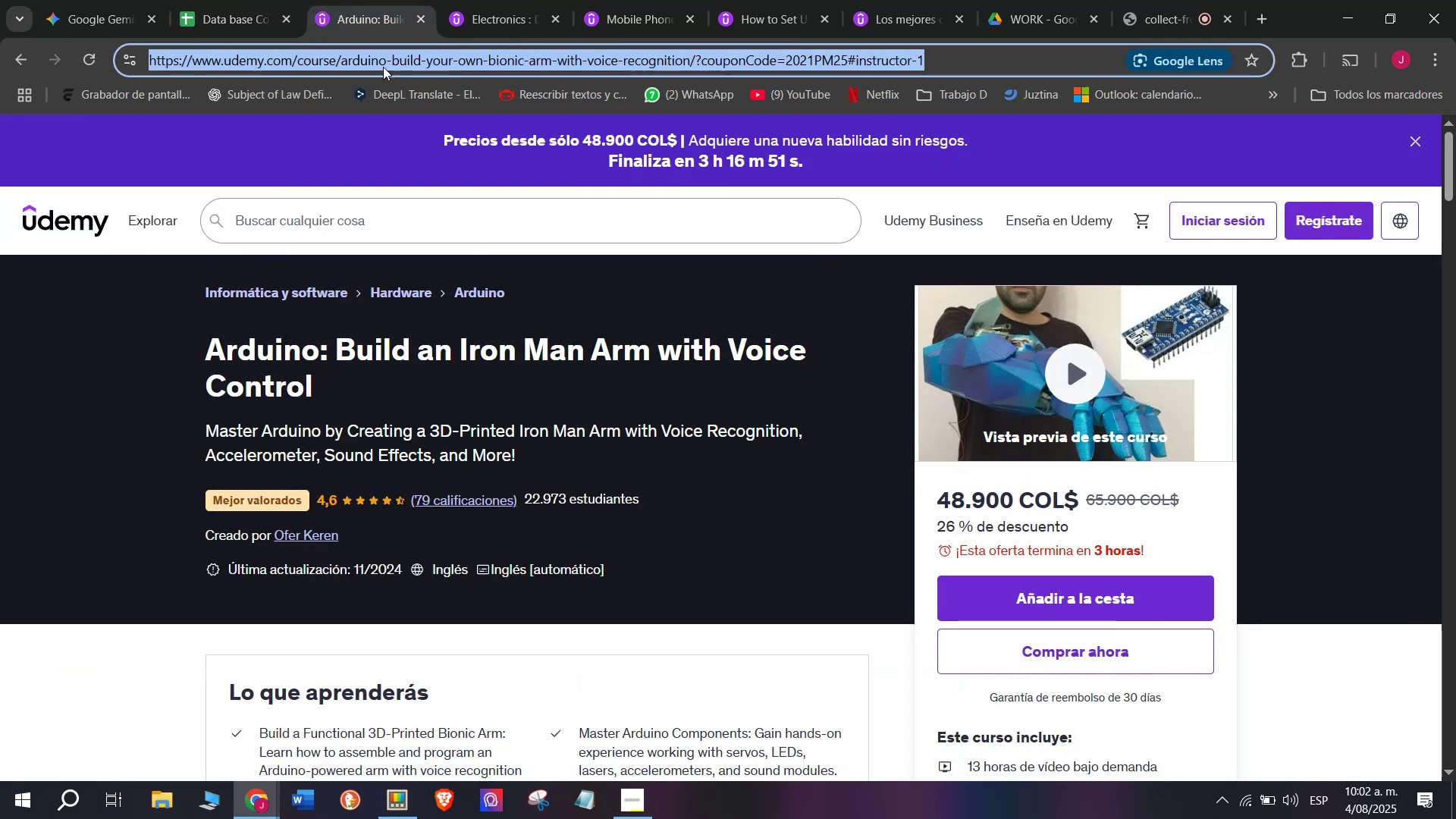 
key(Control+ControlLeft)
 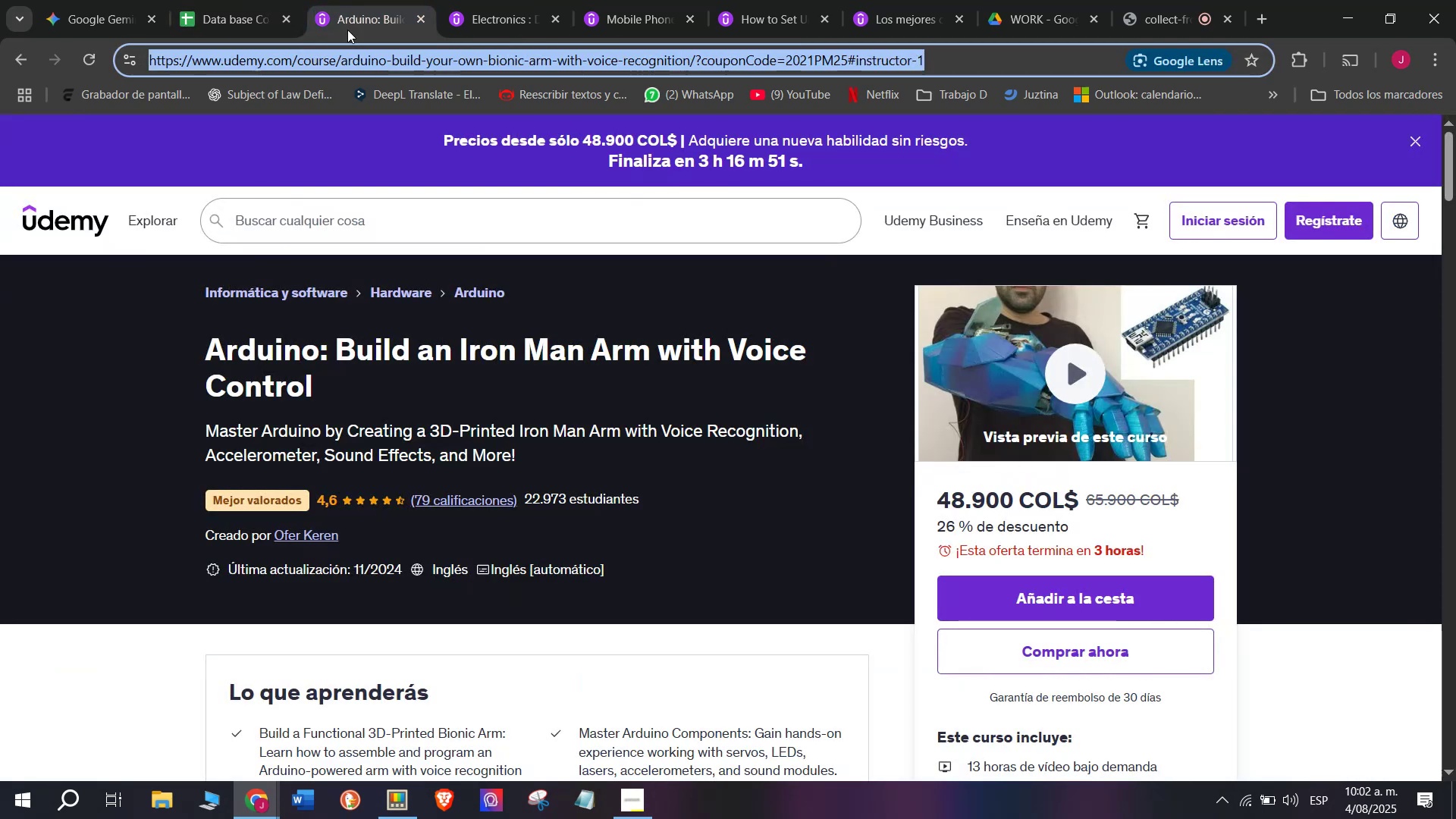 
key(Break)
 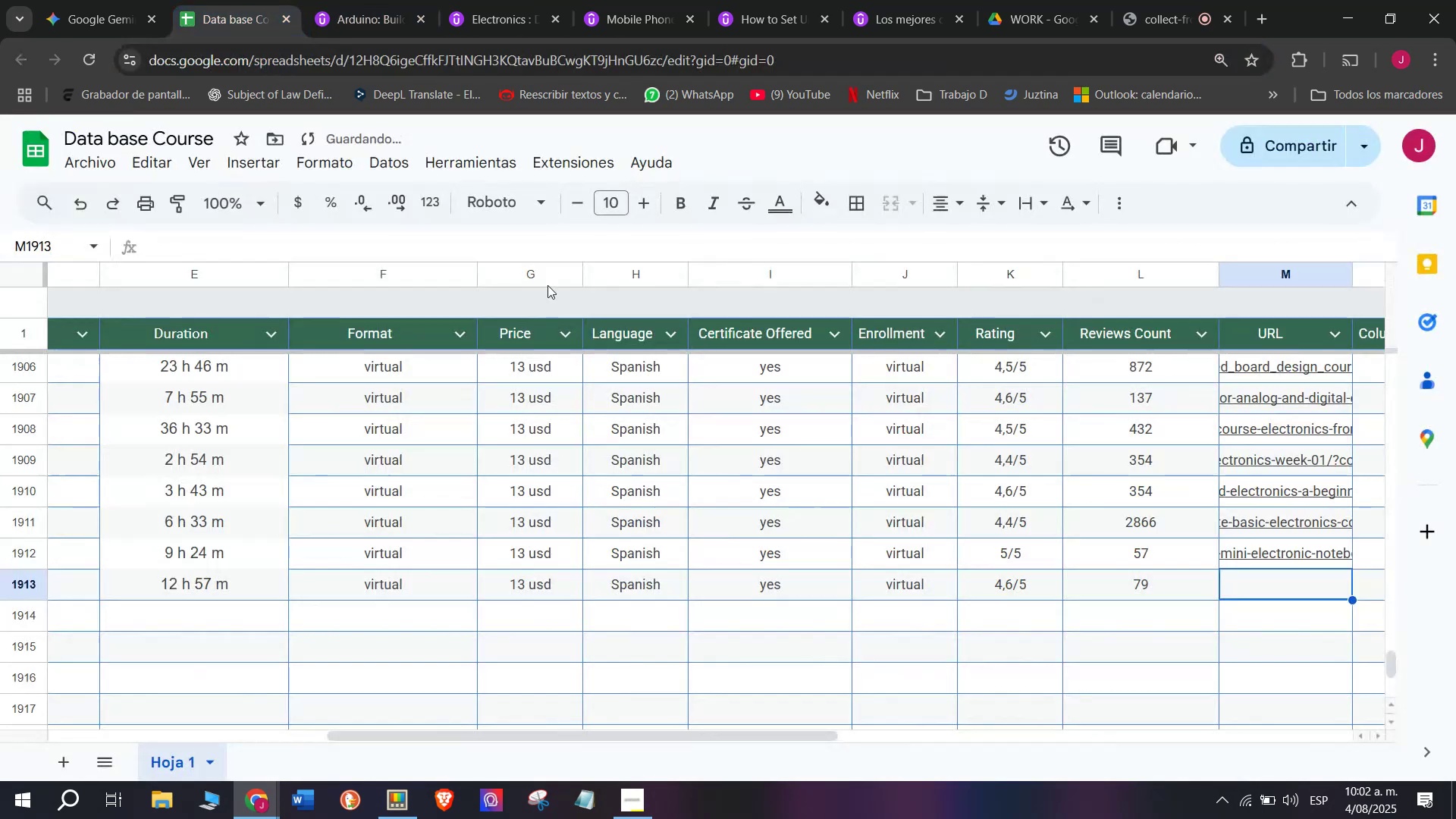 
key(Control+C)
 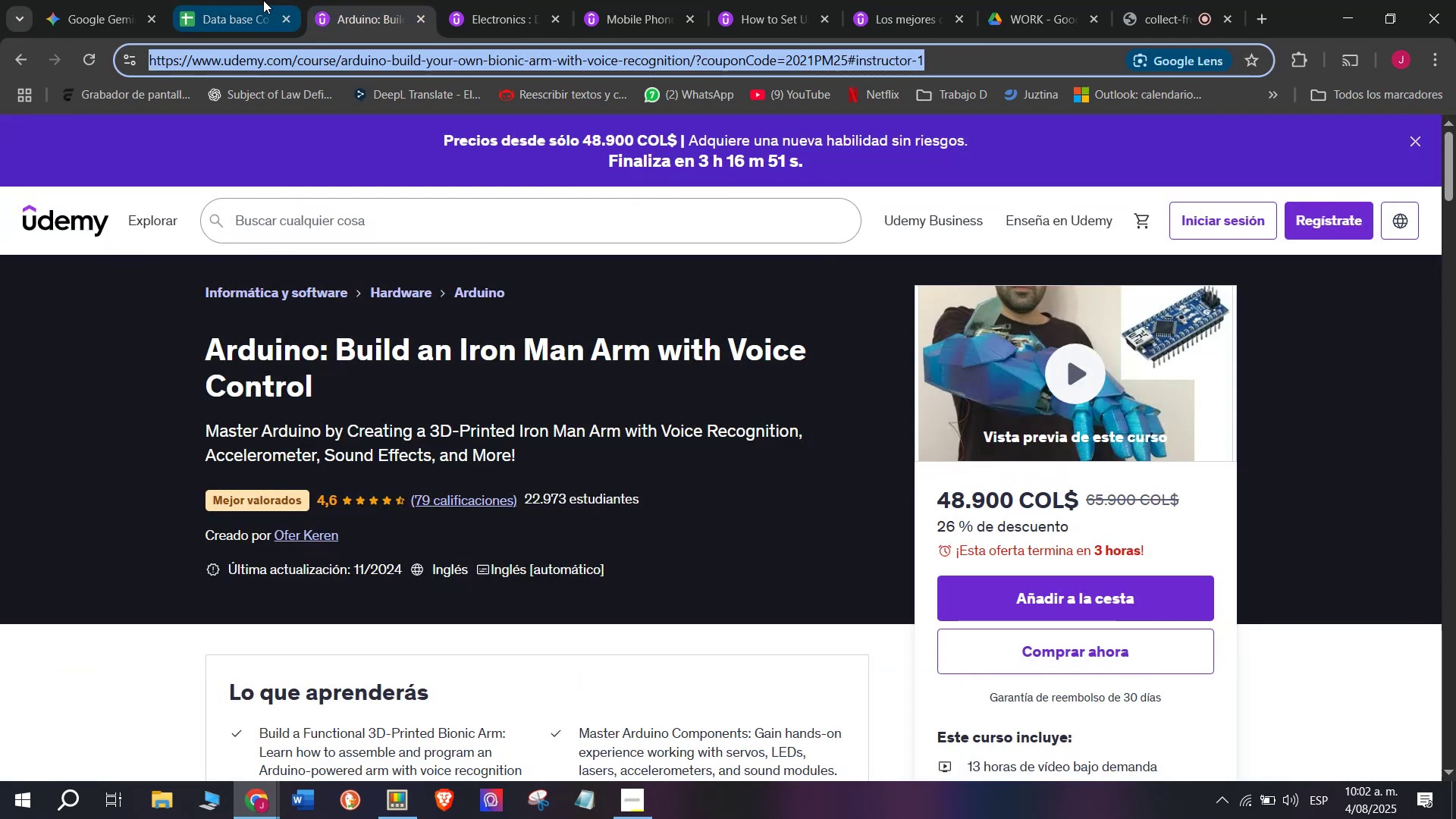 
triple_click([262, 0])
 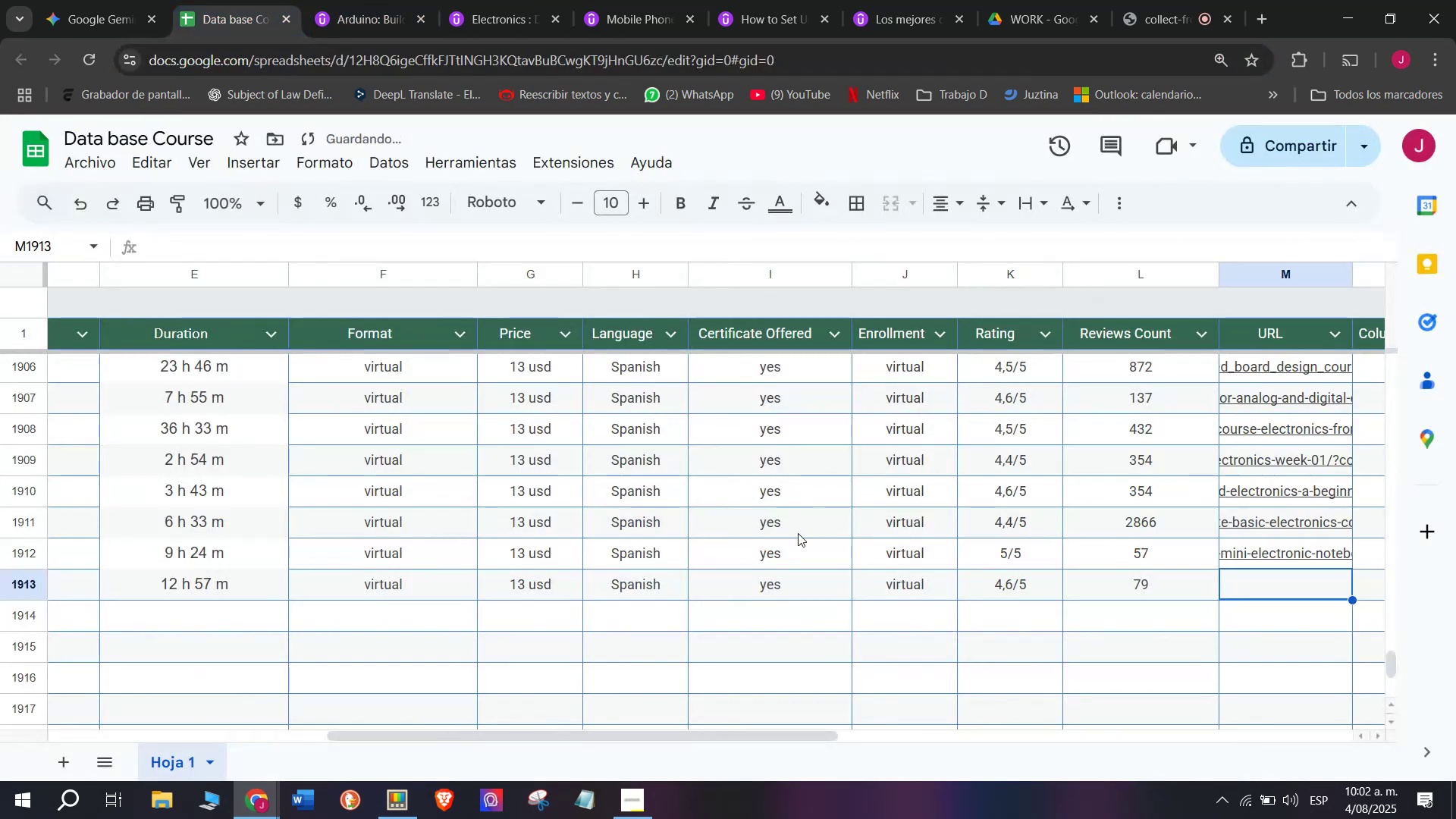 
key(Z)
 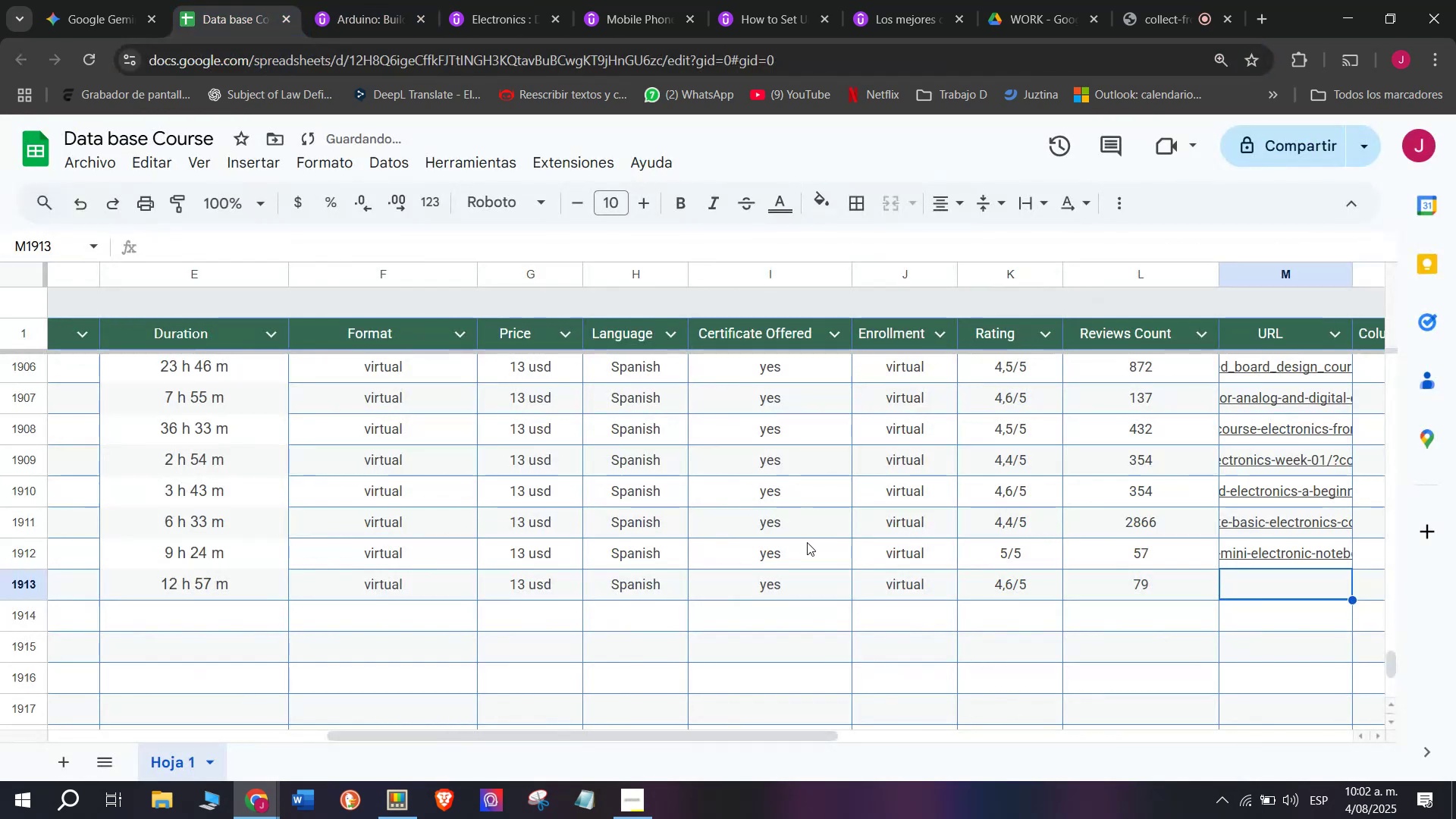 
key(Control+ControlLeft)
 